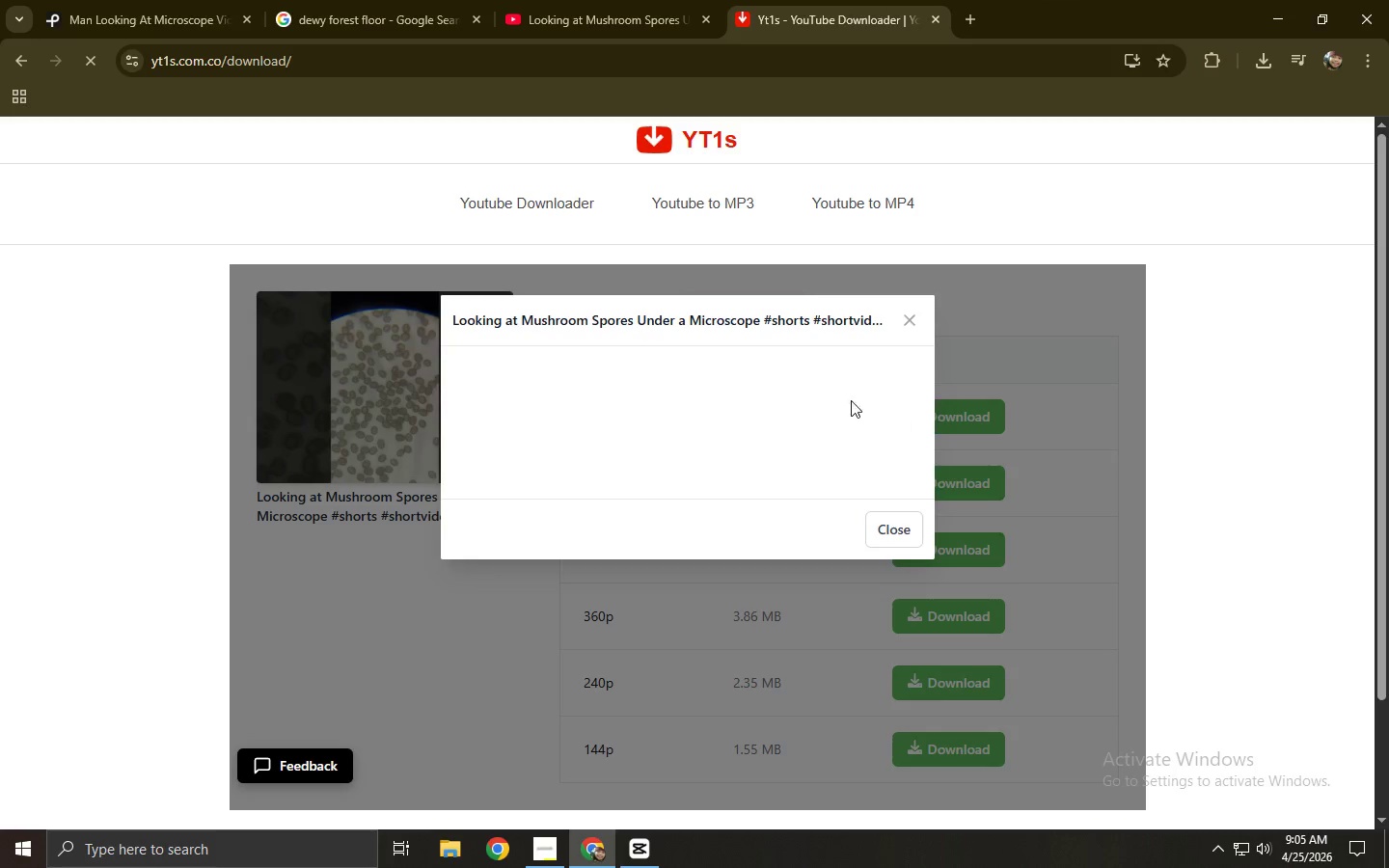 
mouse_move([672, 403])
 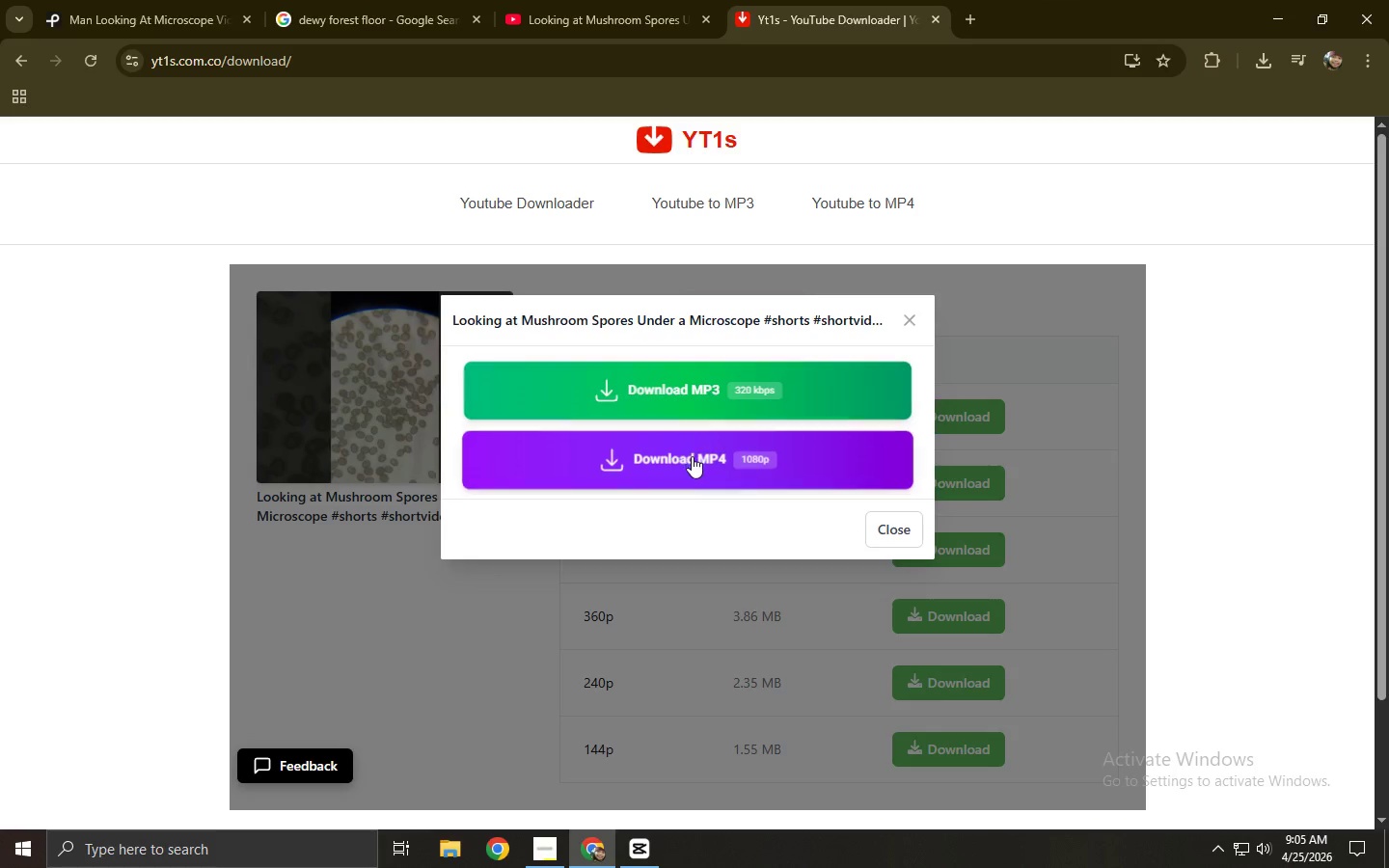 
left_click([692, 456])
 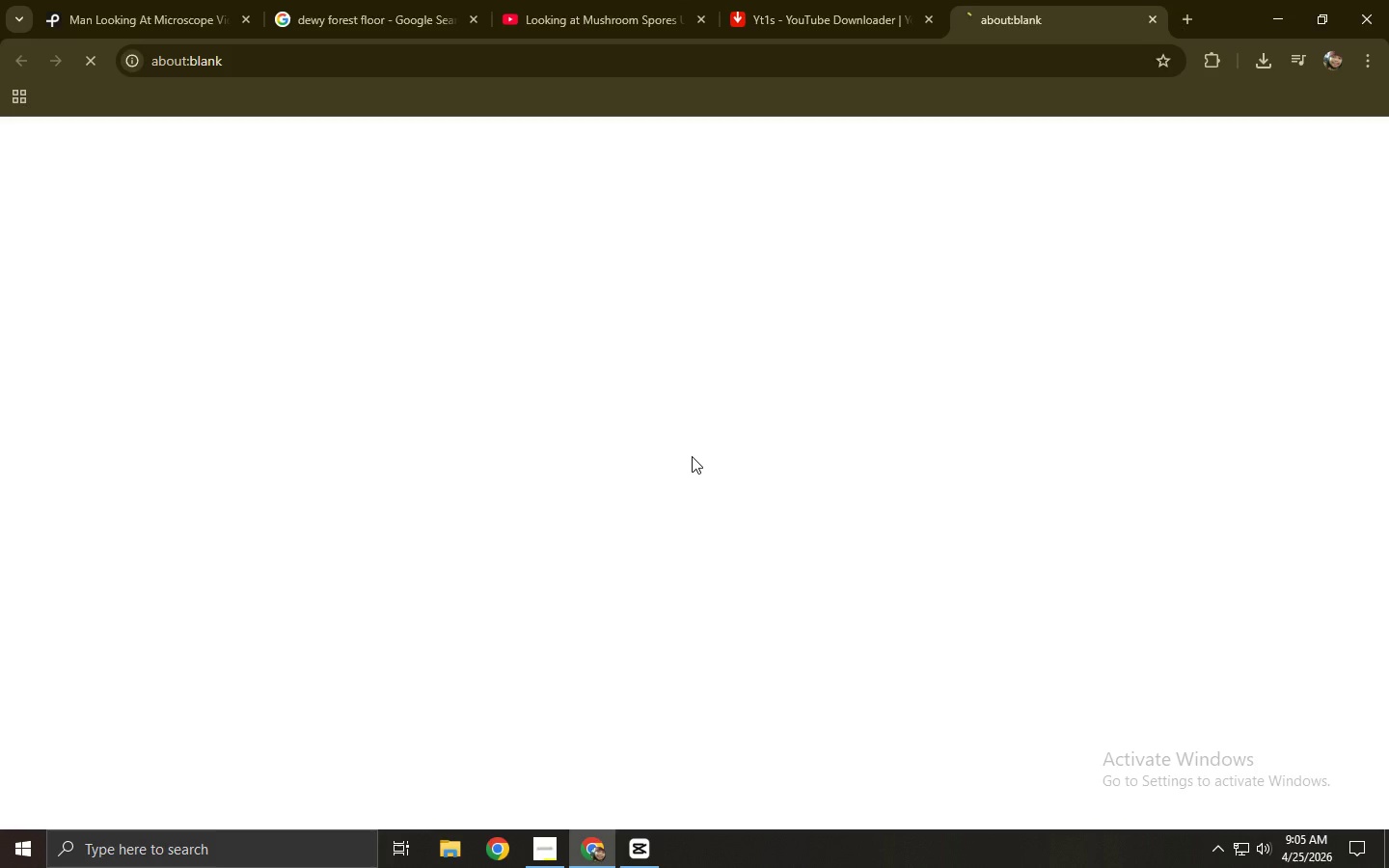 
key(Control+ControlLeft)
 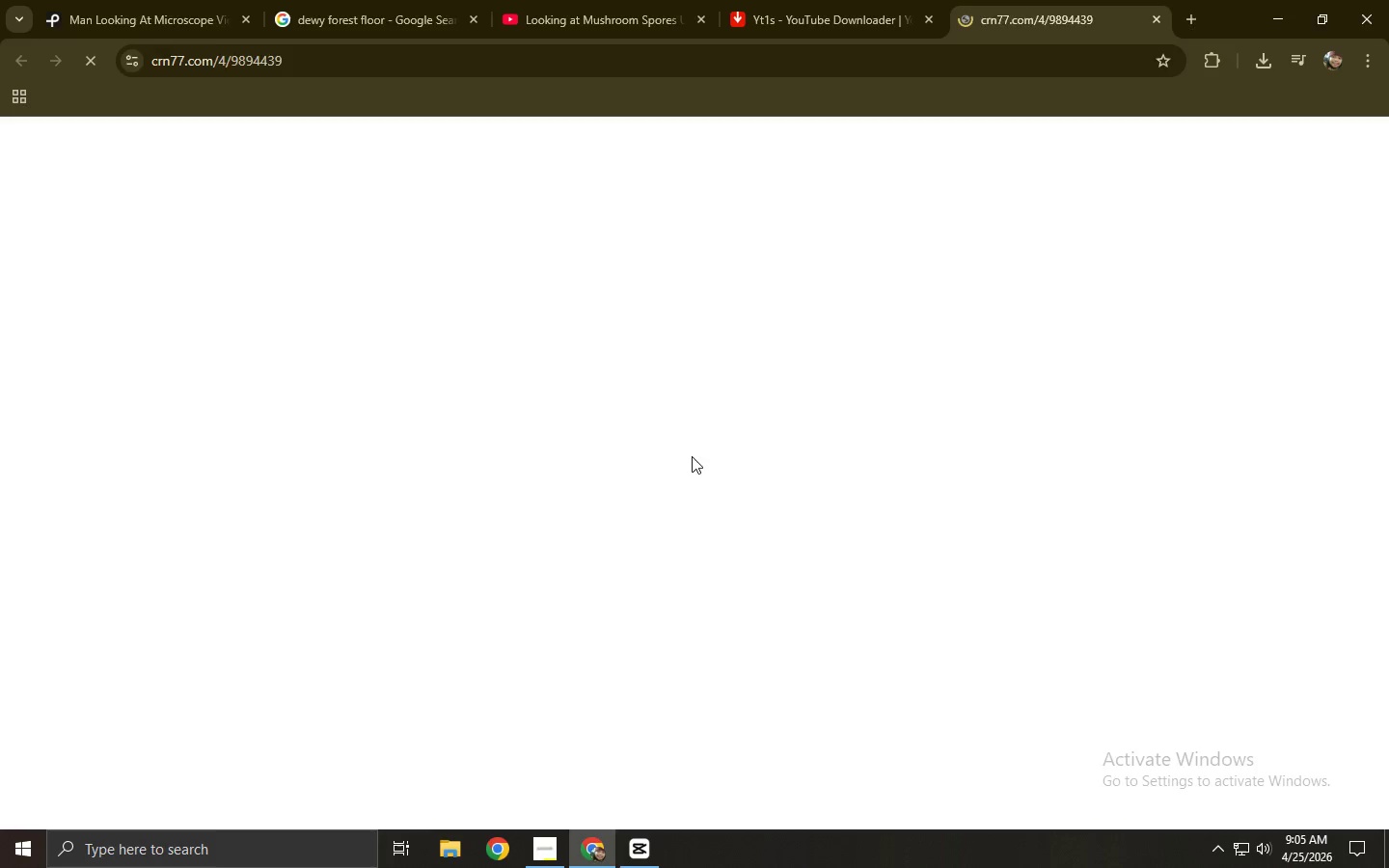 
key(Control+W)
 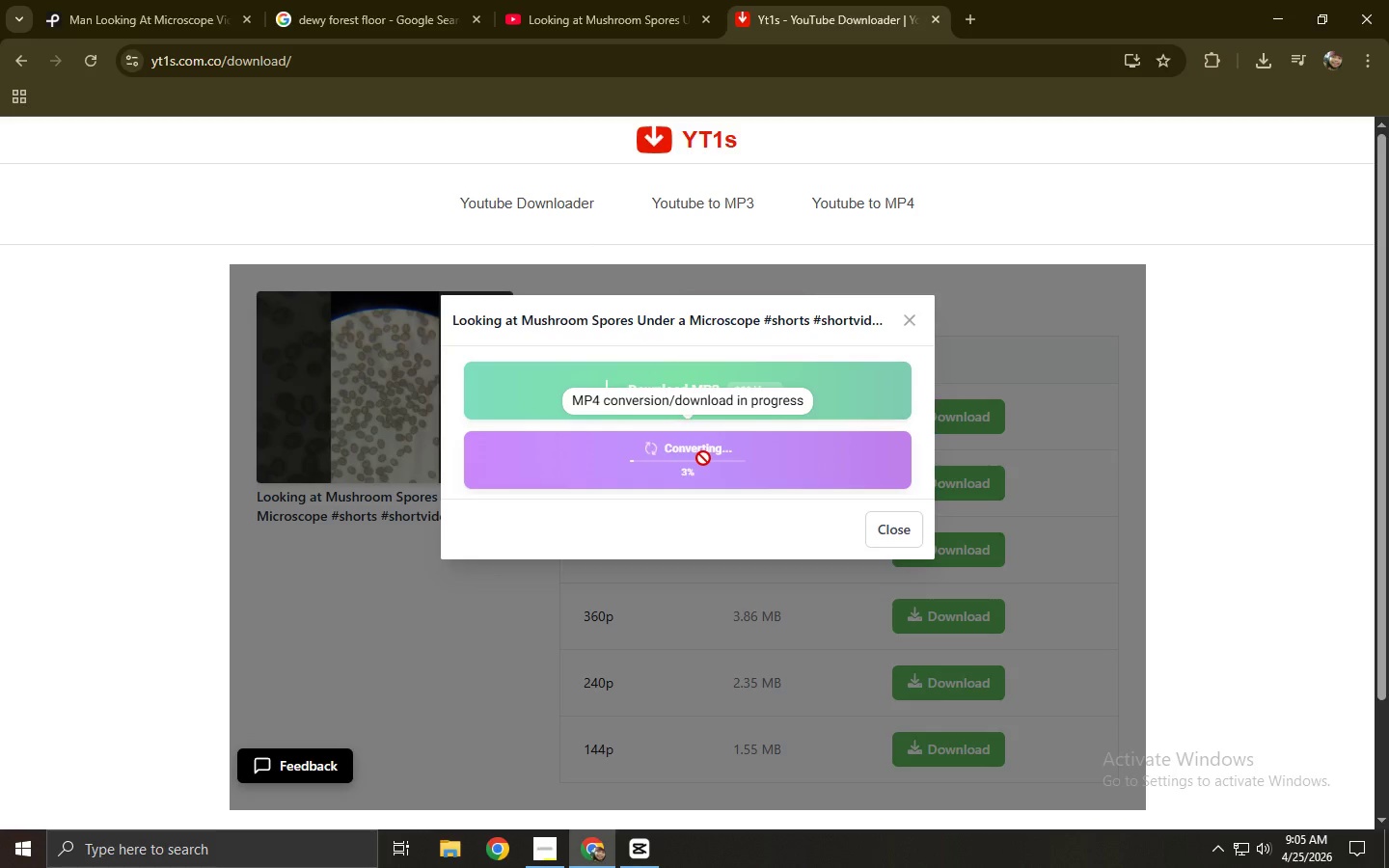 
wait(5.12)
 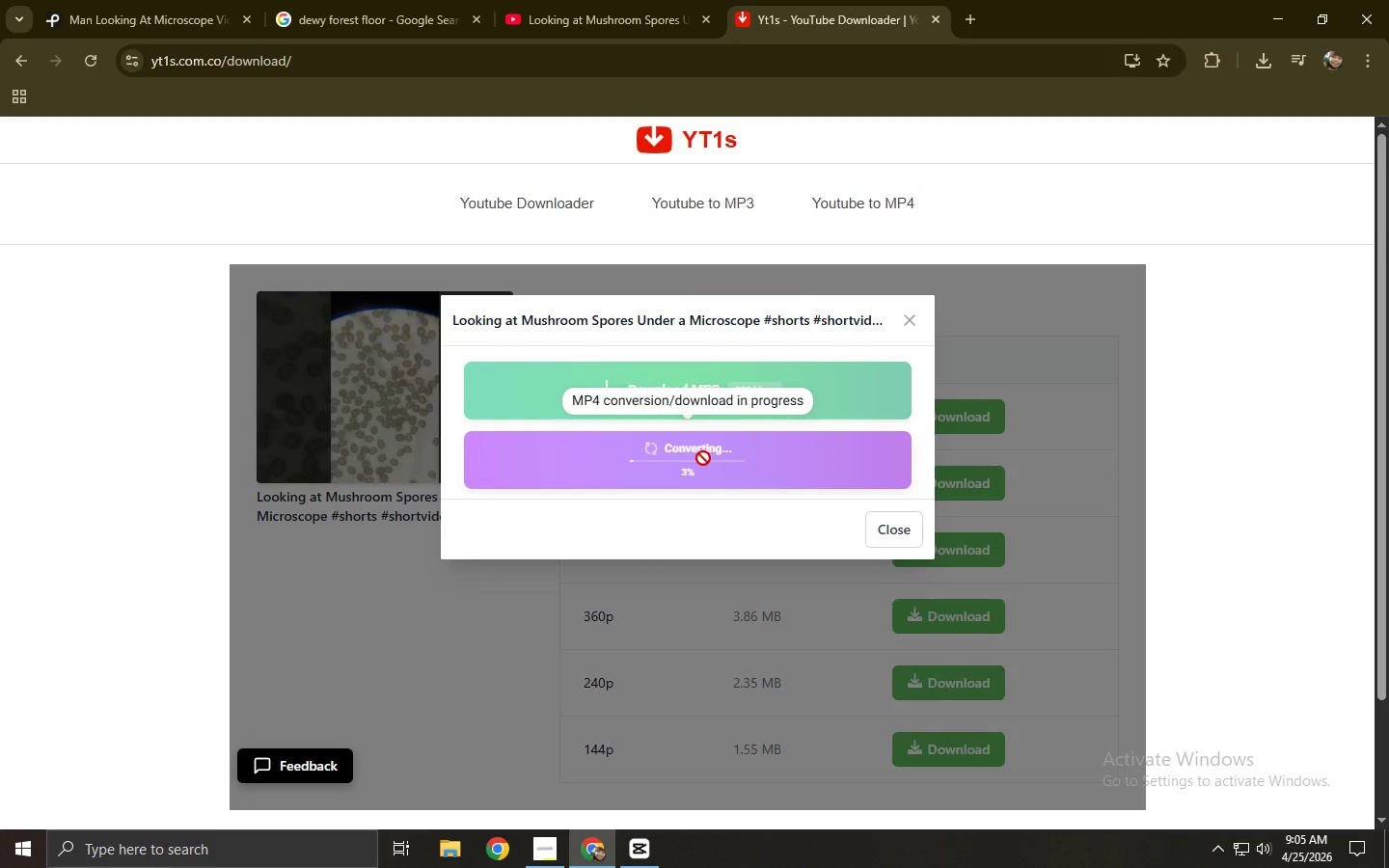 
left_click([703, 458])
 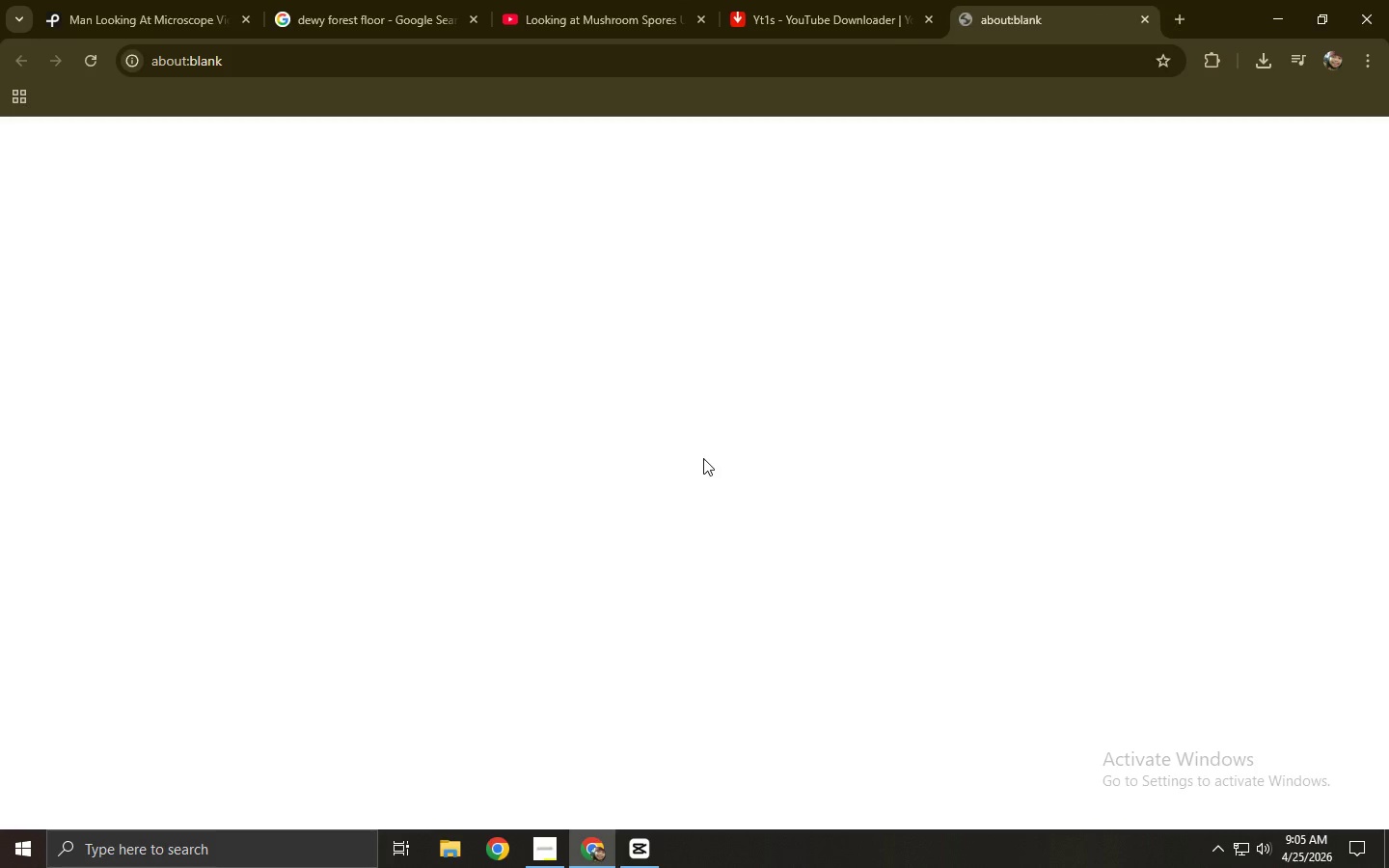 
key(Control+ControlLeft)
 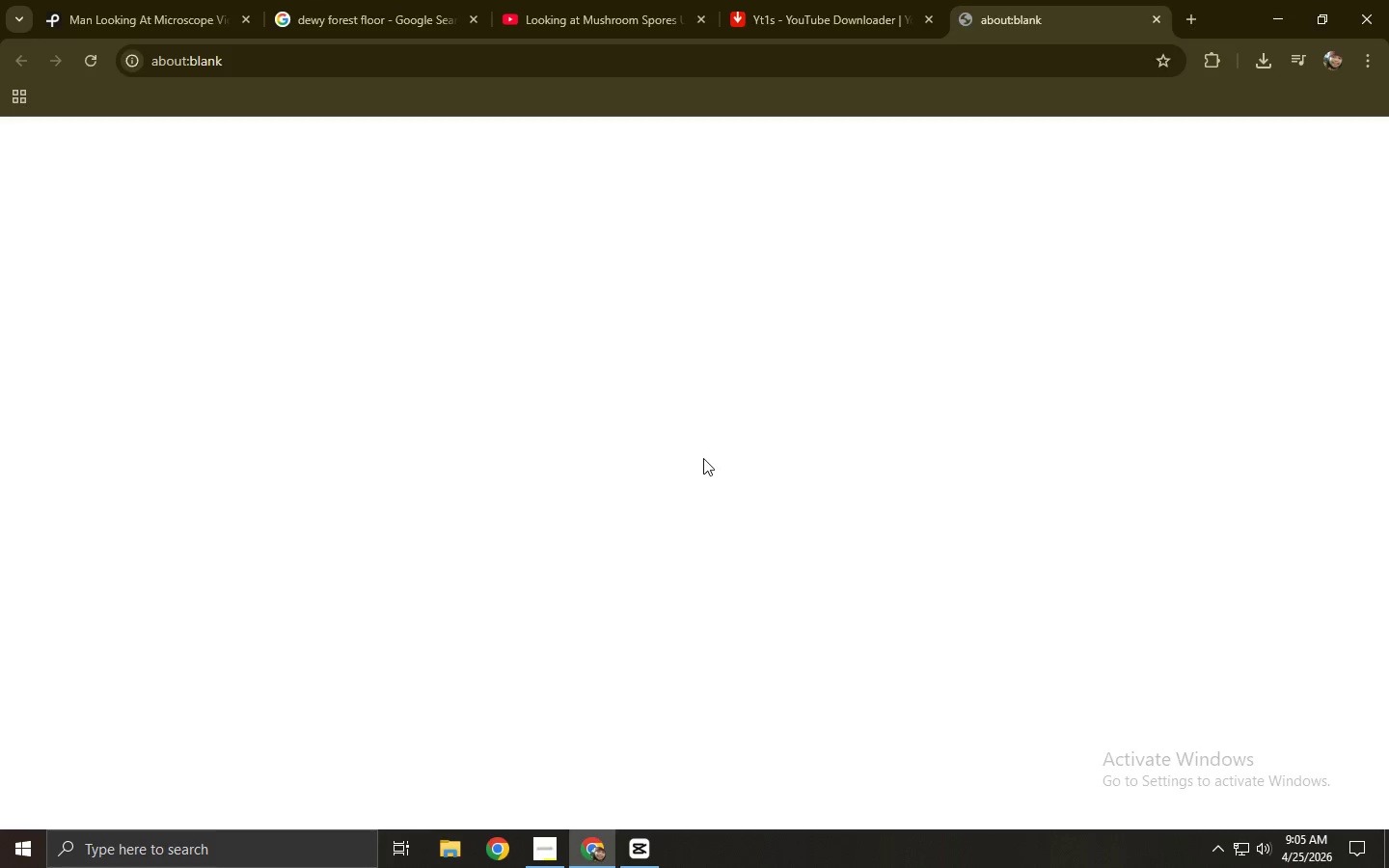 
key(Control+W)
 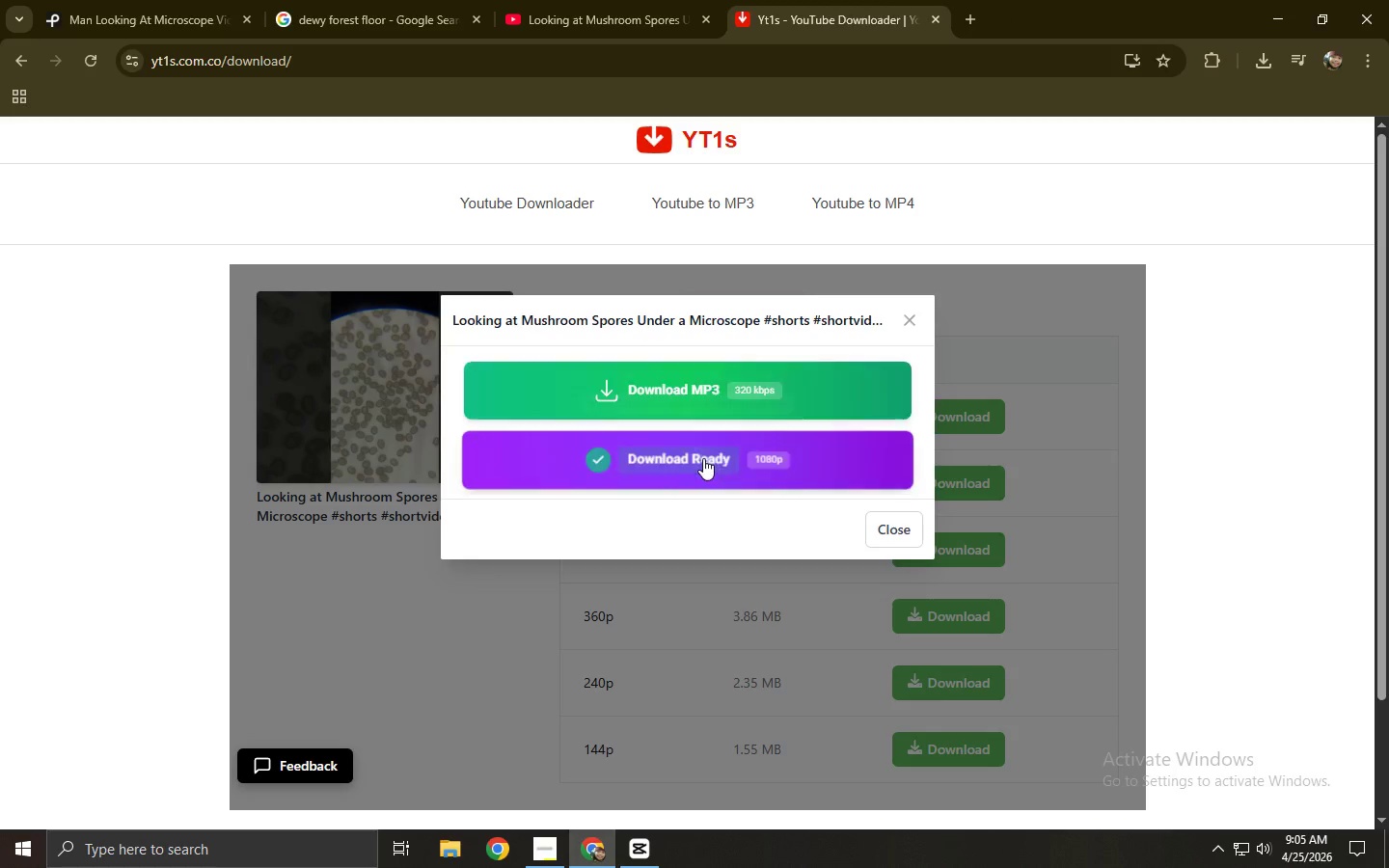 
wait(5.22)
 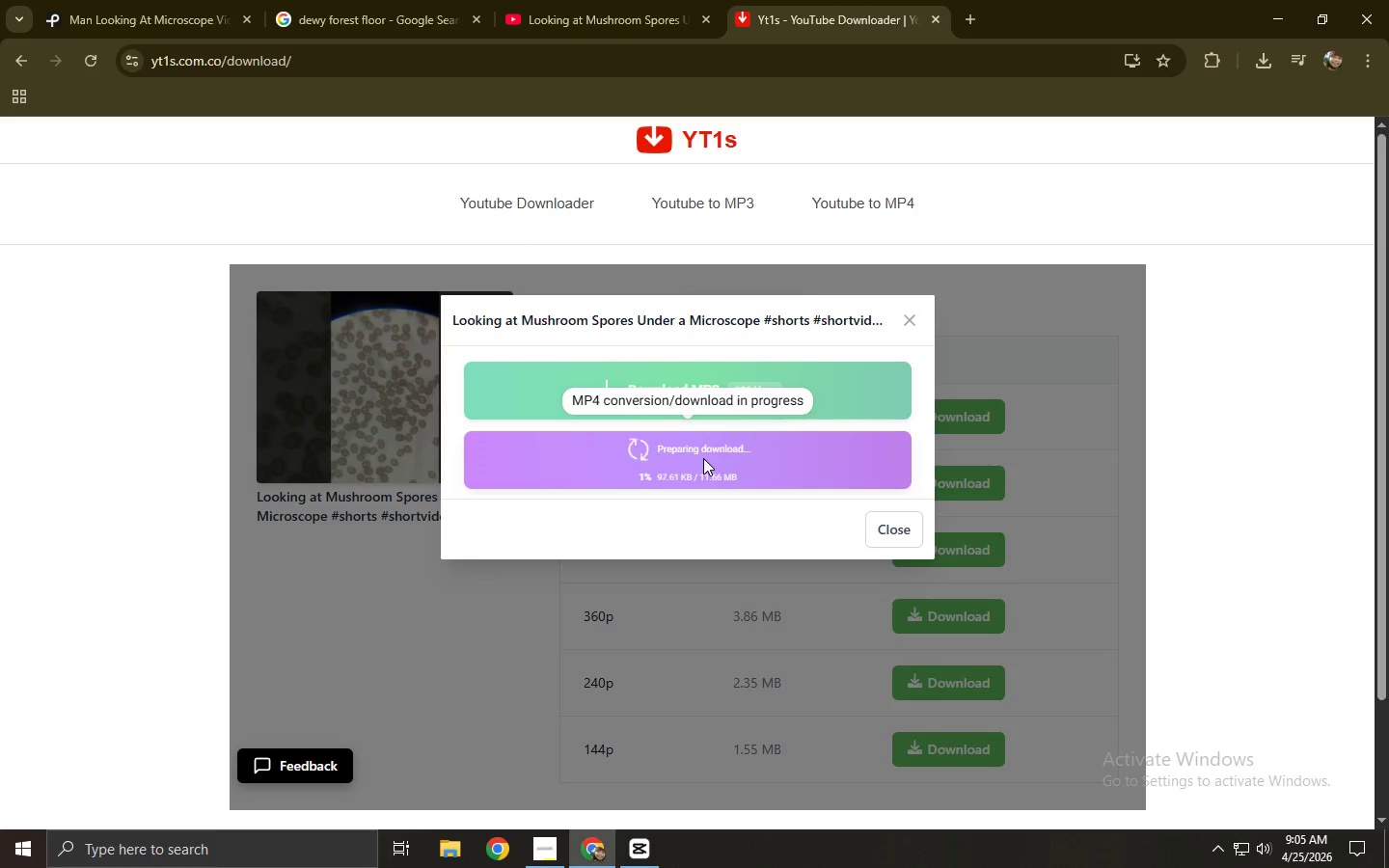 
left_click([651, 0])
 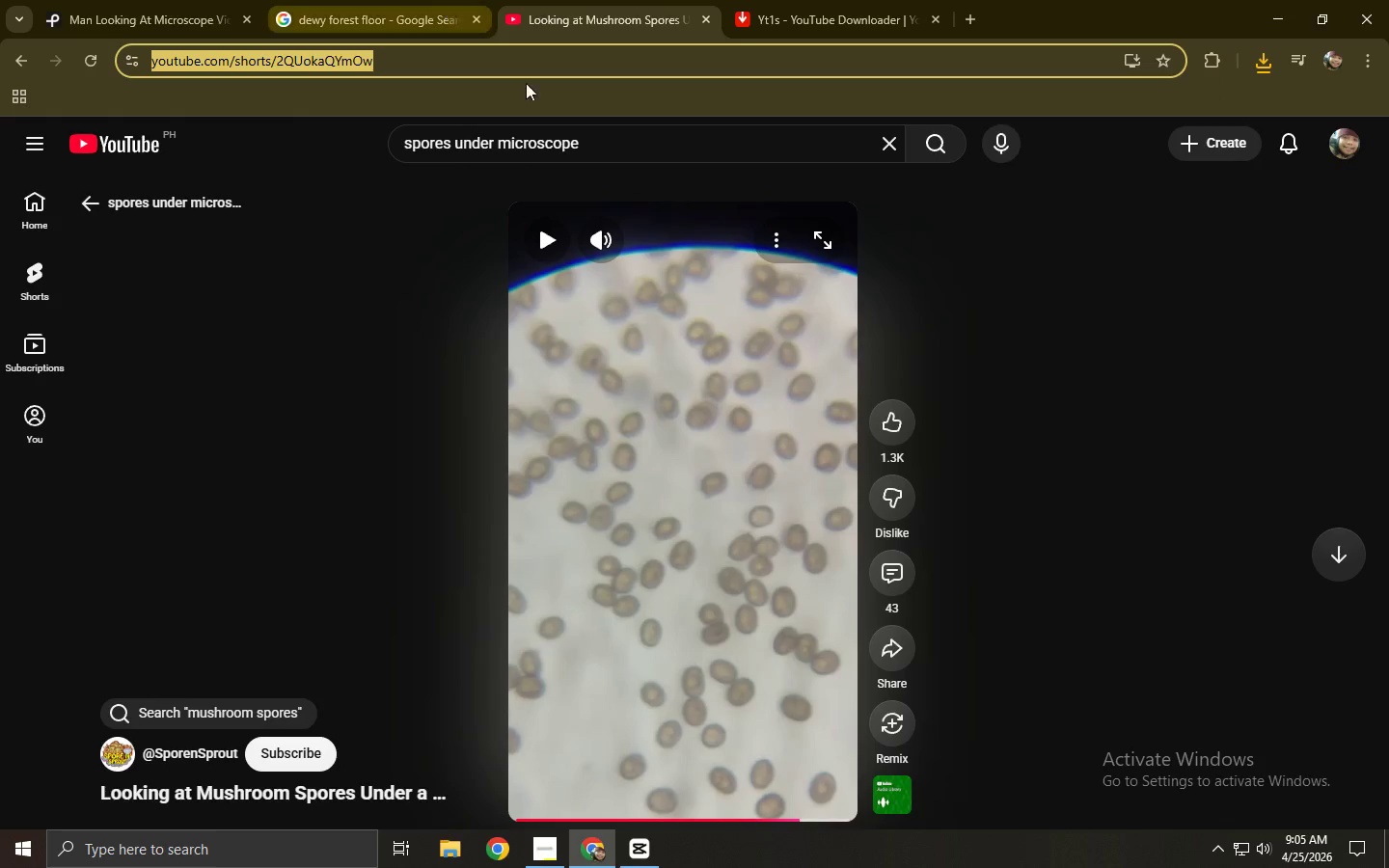 
left_click([667, 443])
 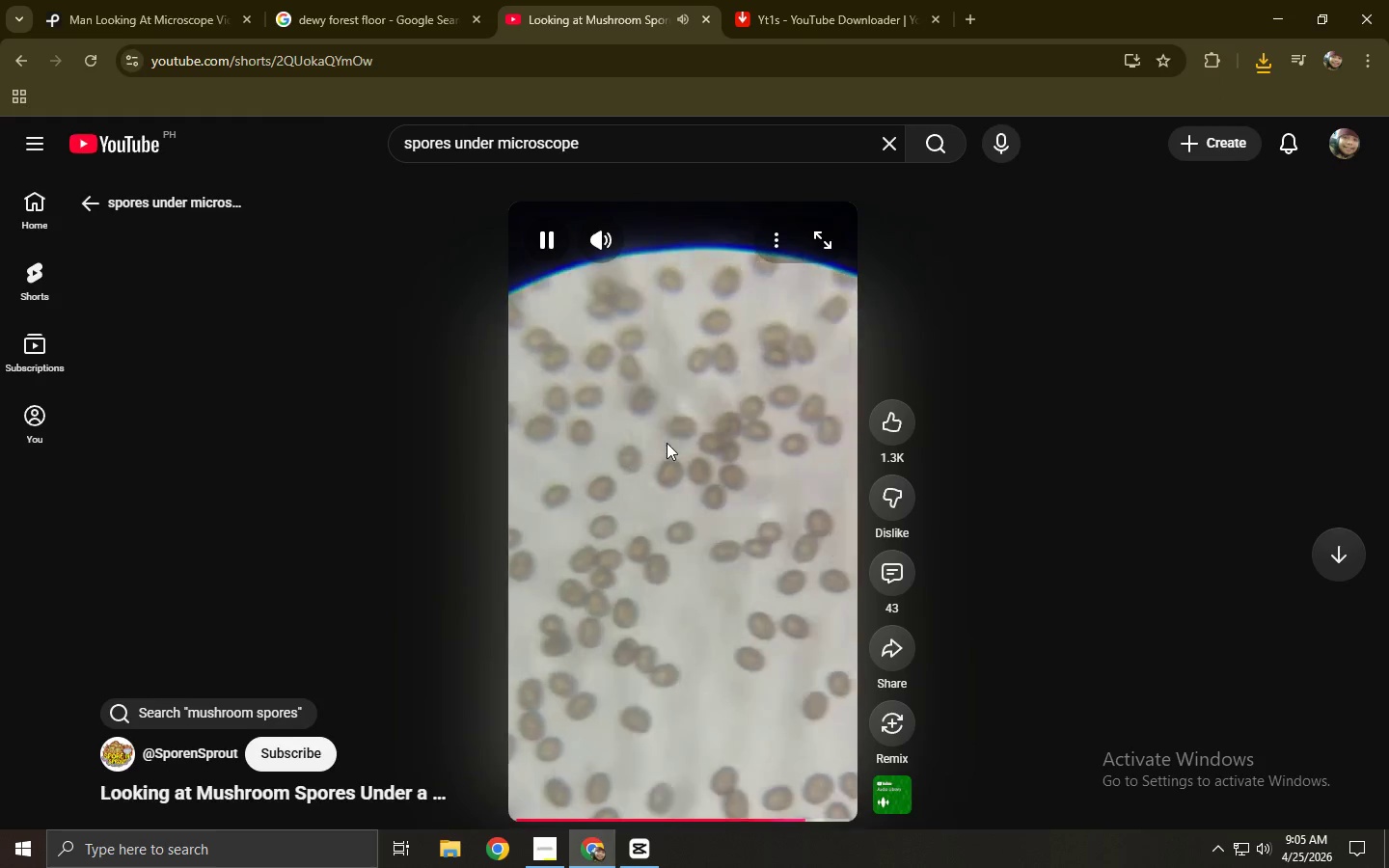 
left_click([667, 443])
 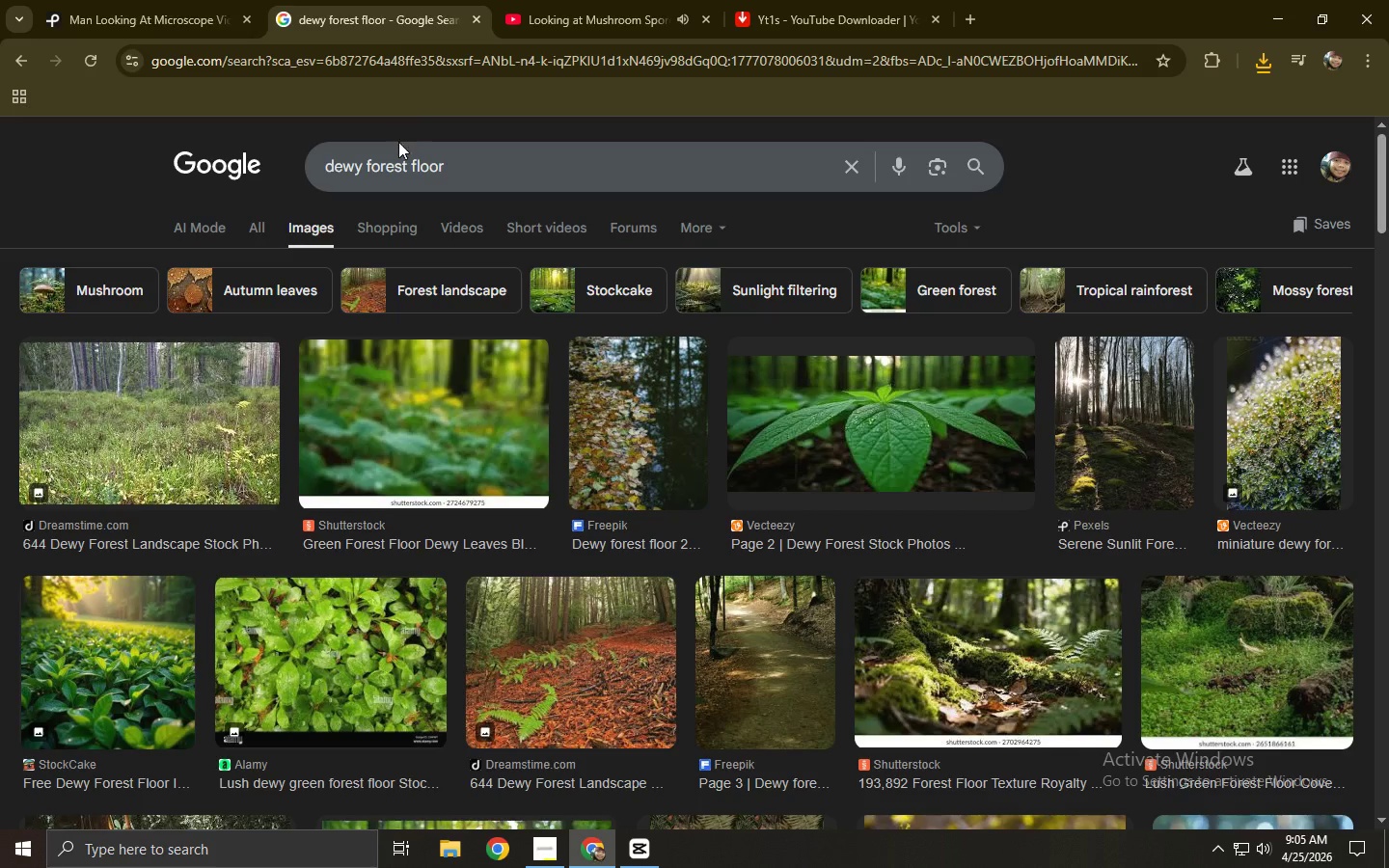 
left_click([144, 0])
 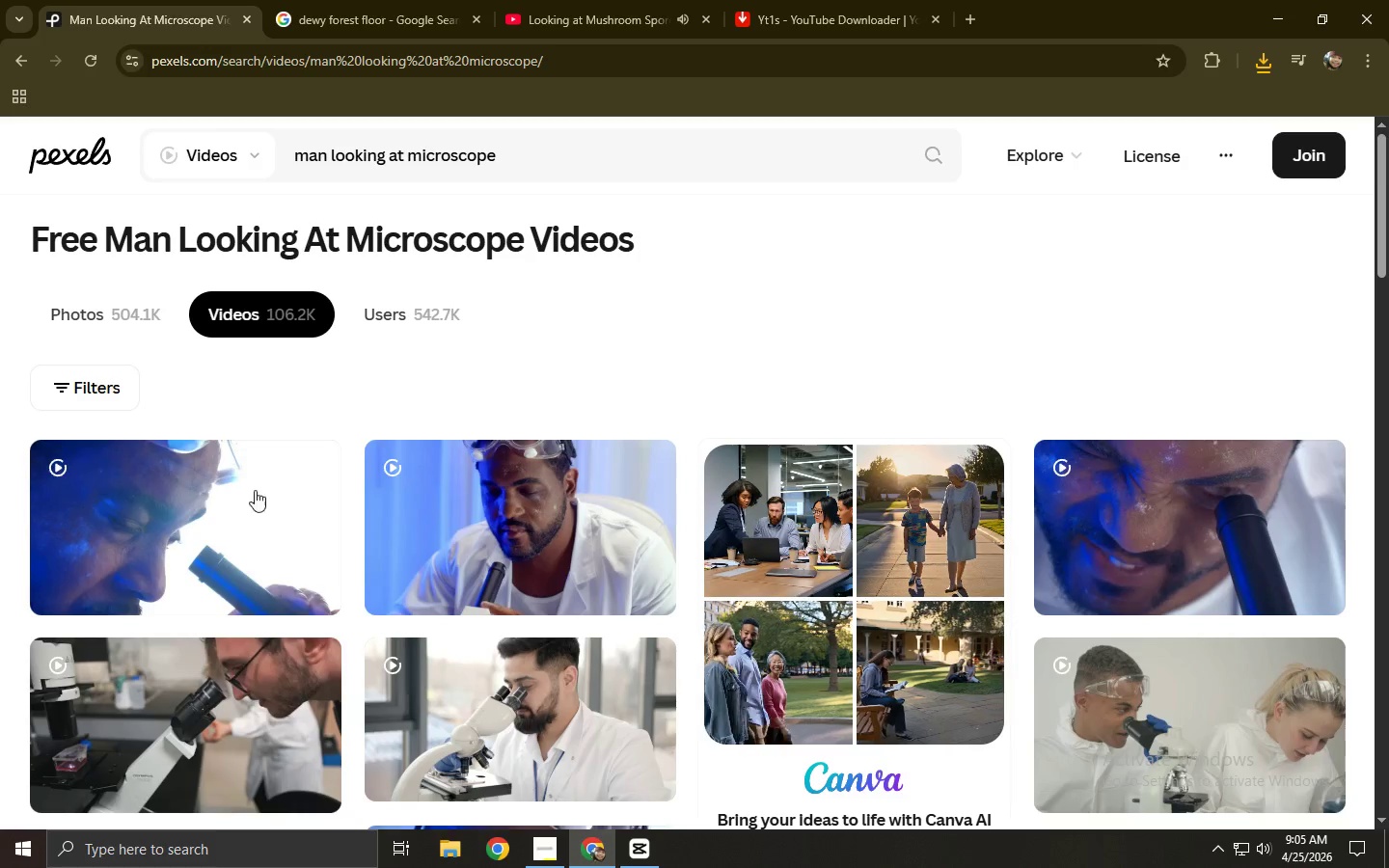 
scroll: coordinate [289, 514], scroll_direction: down, amount: 3.0
 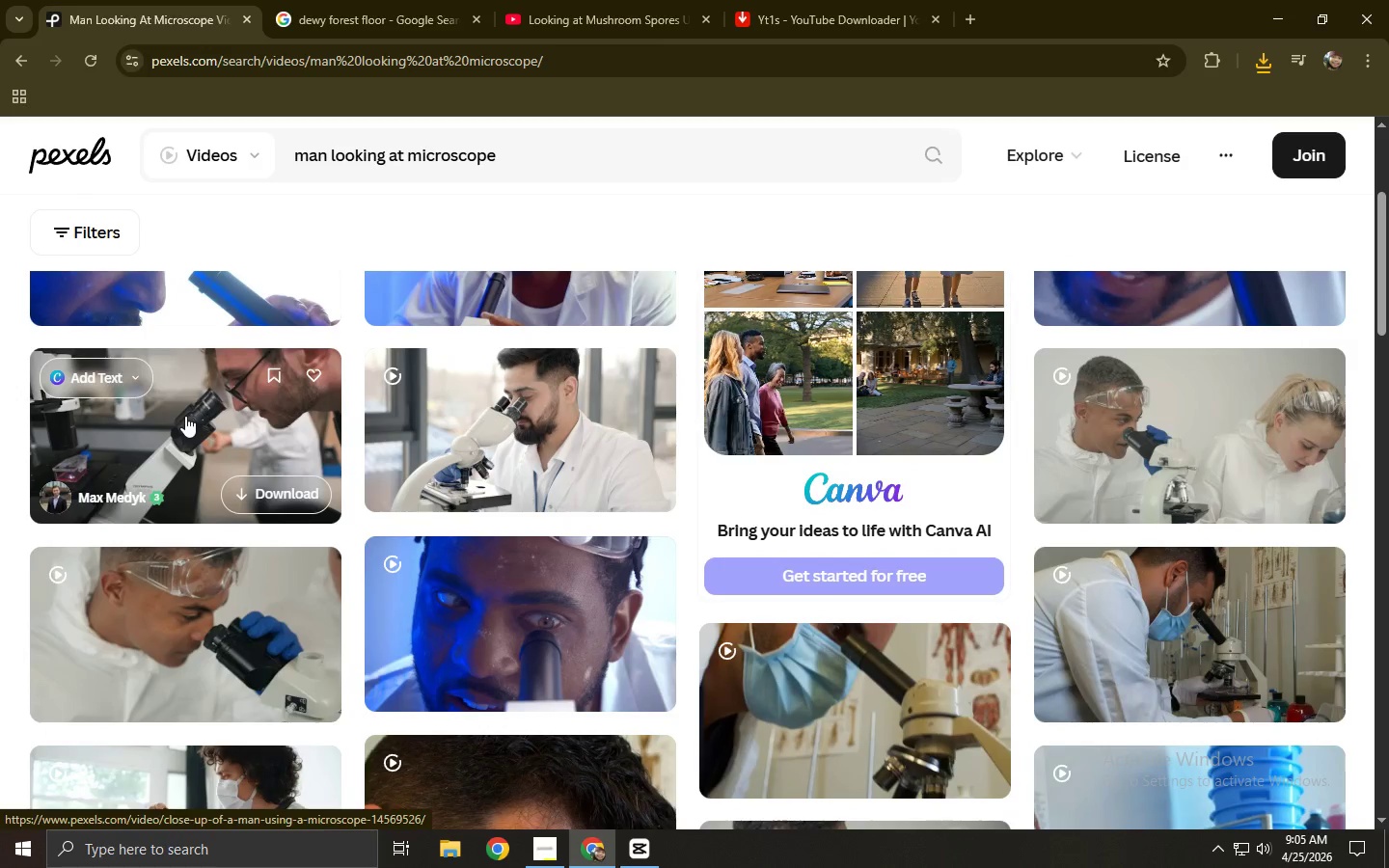 
left_click([185, 416])
 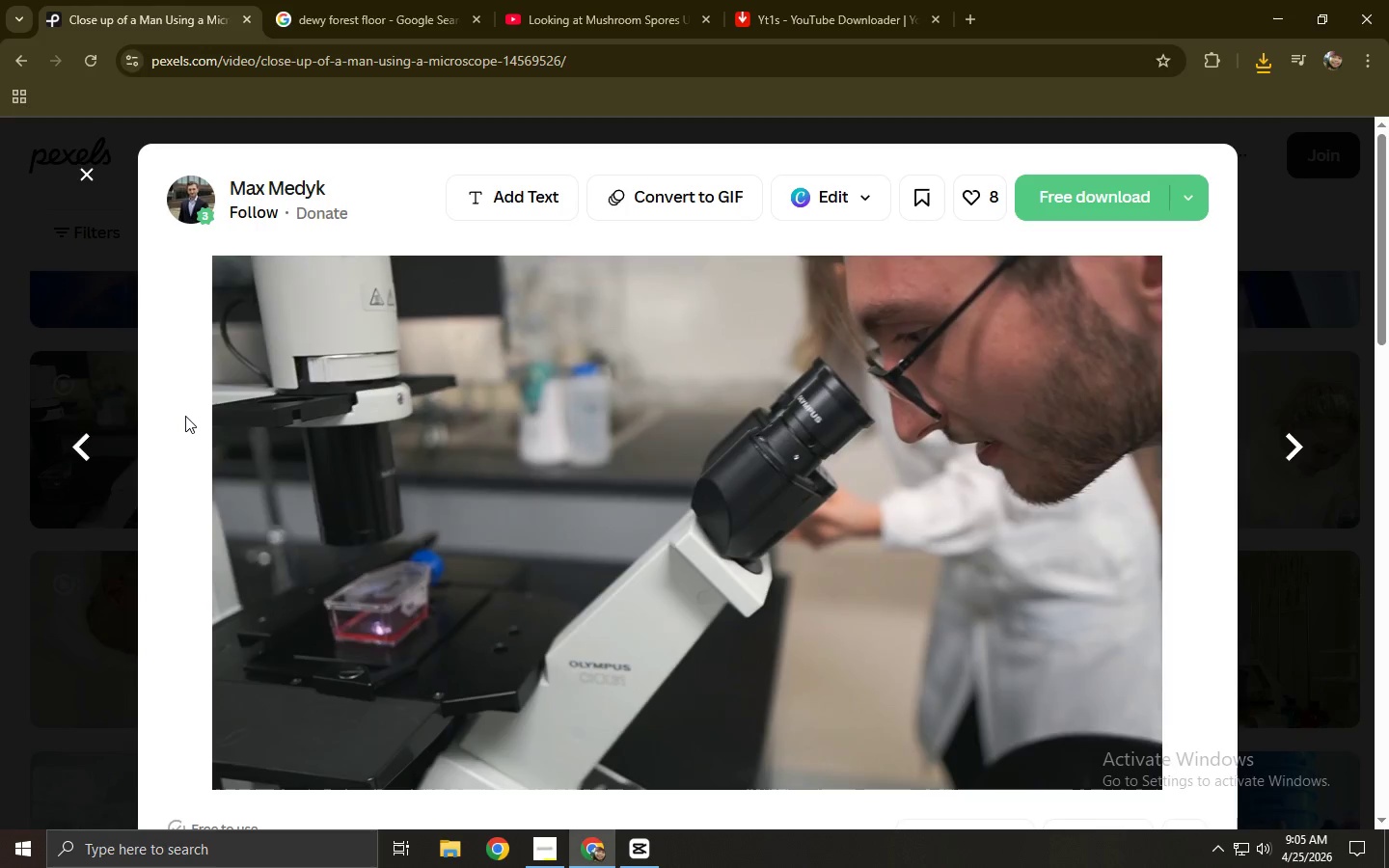 
wait(5.12)
 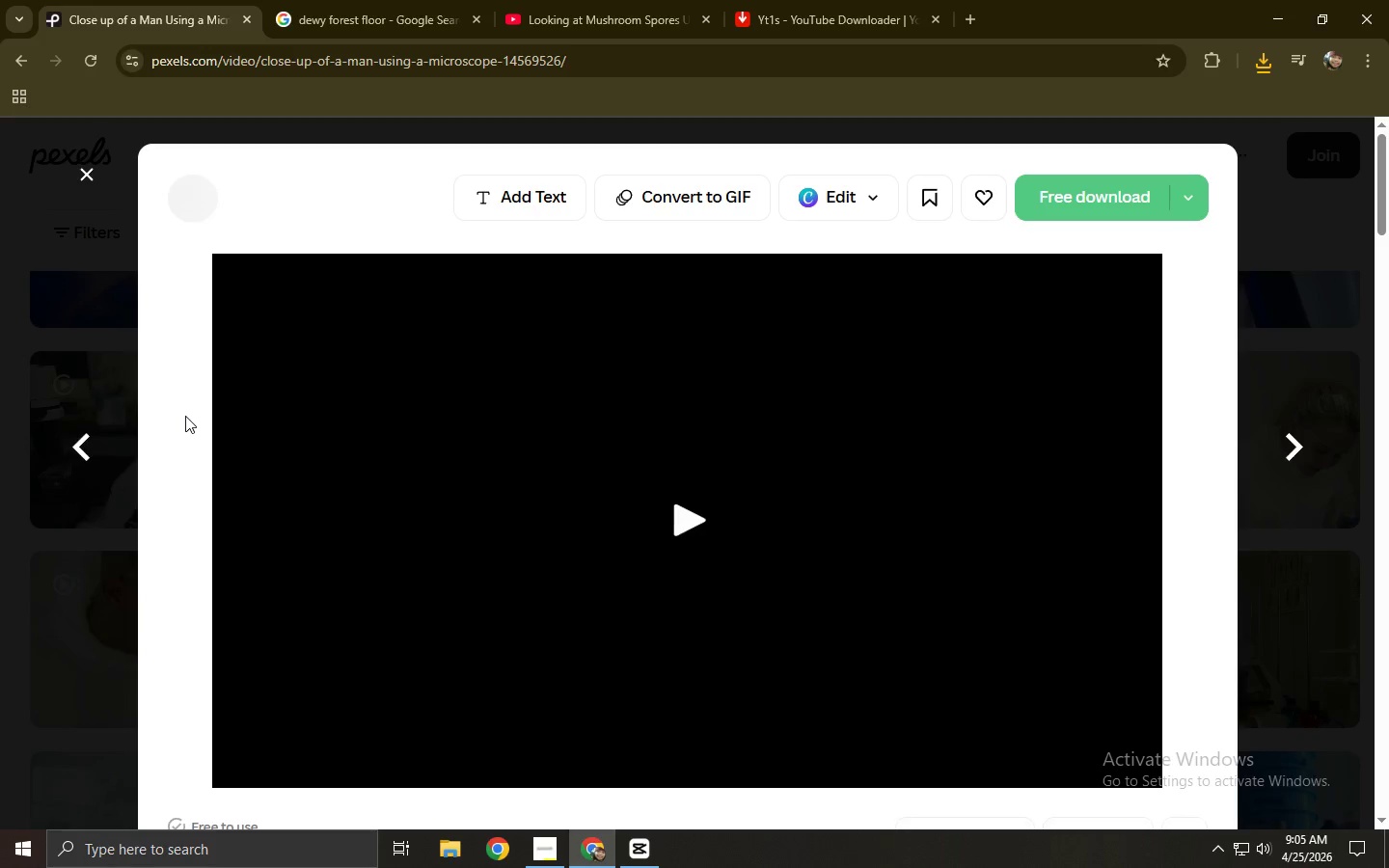 
left_click([1063, 203])
 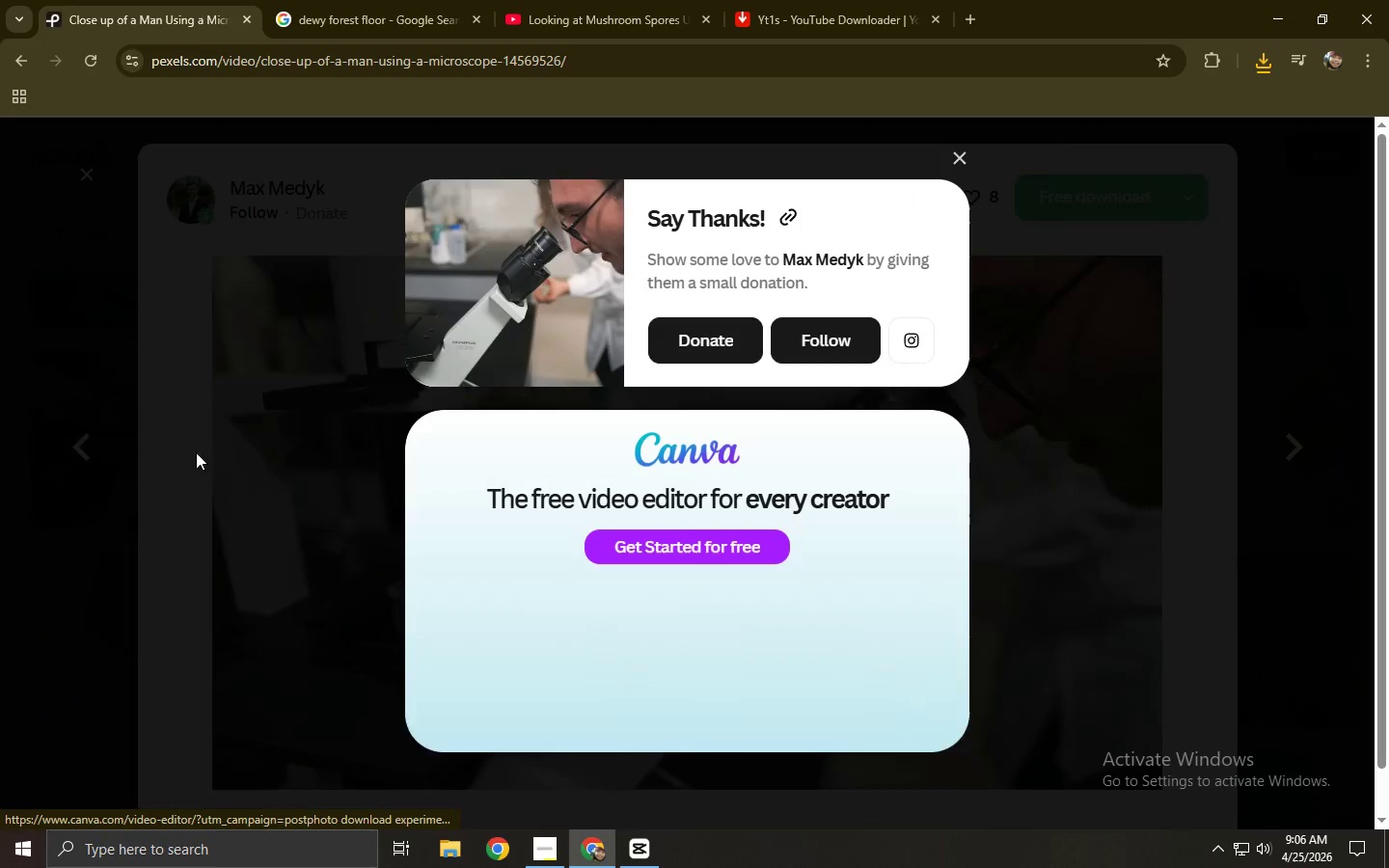 
left_click([0, 460])
 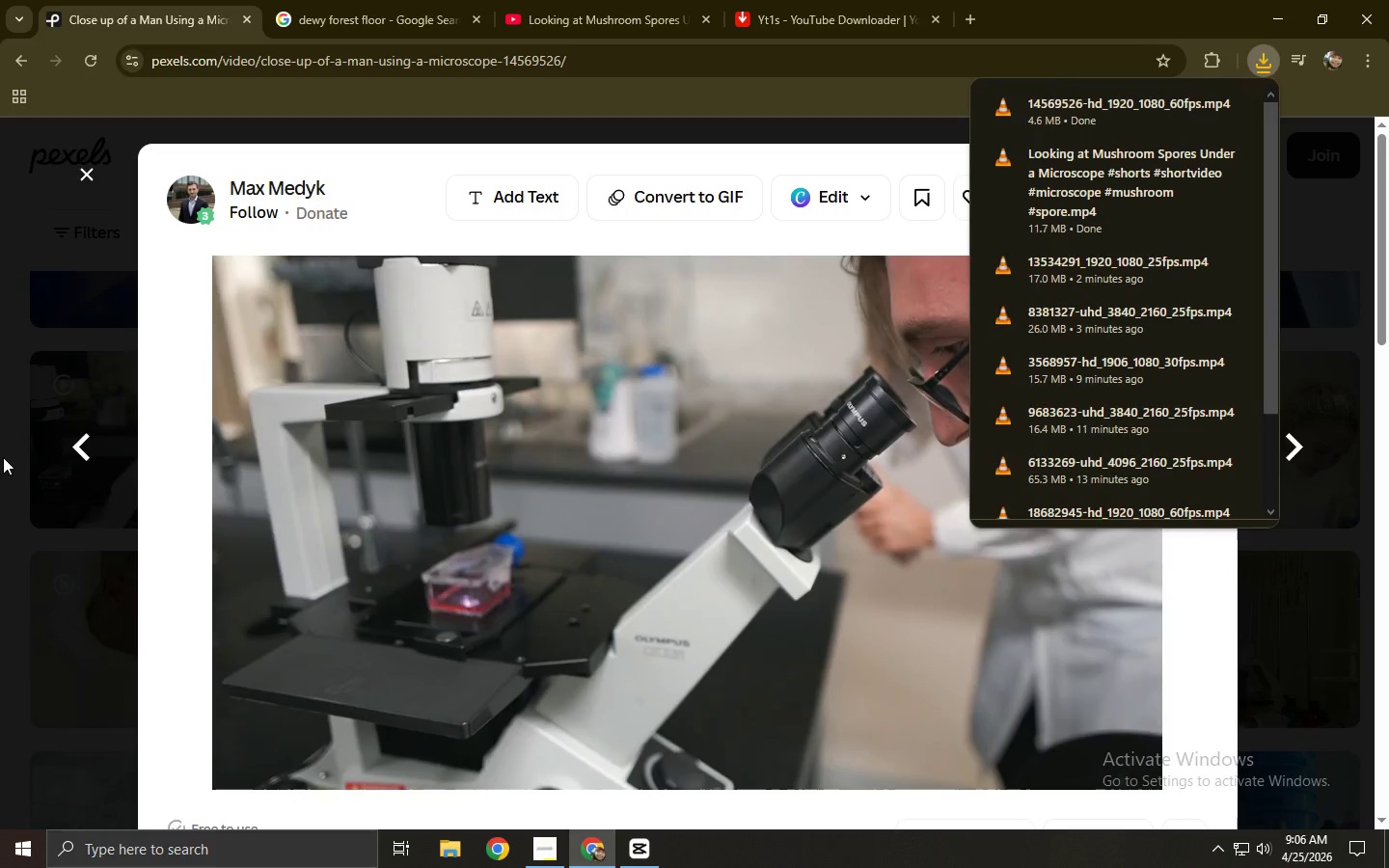 
left_click([3, 457])
 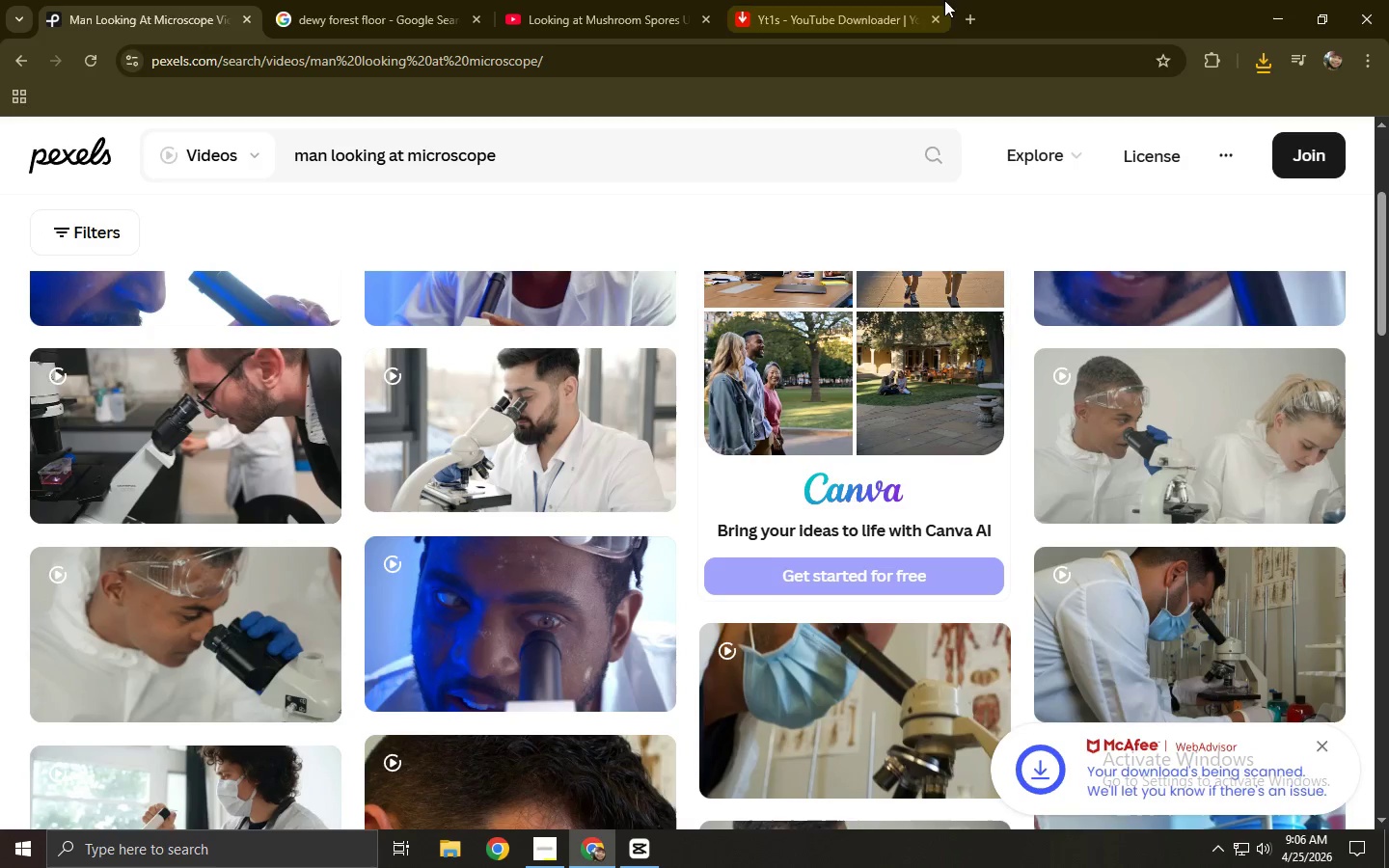 
left_click([1258, 56])
 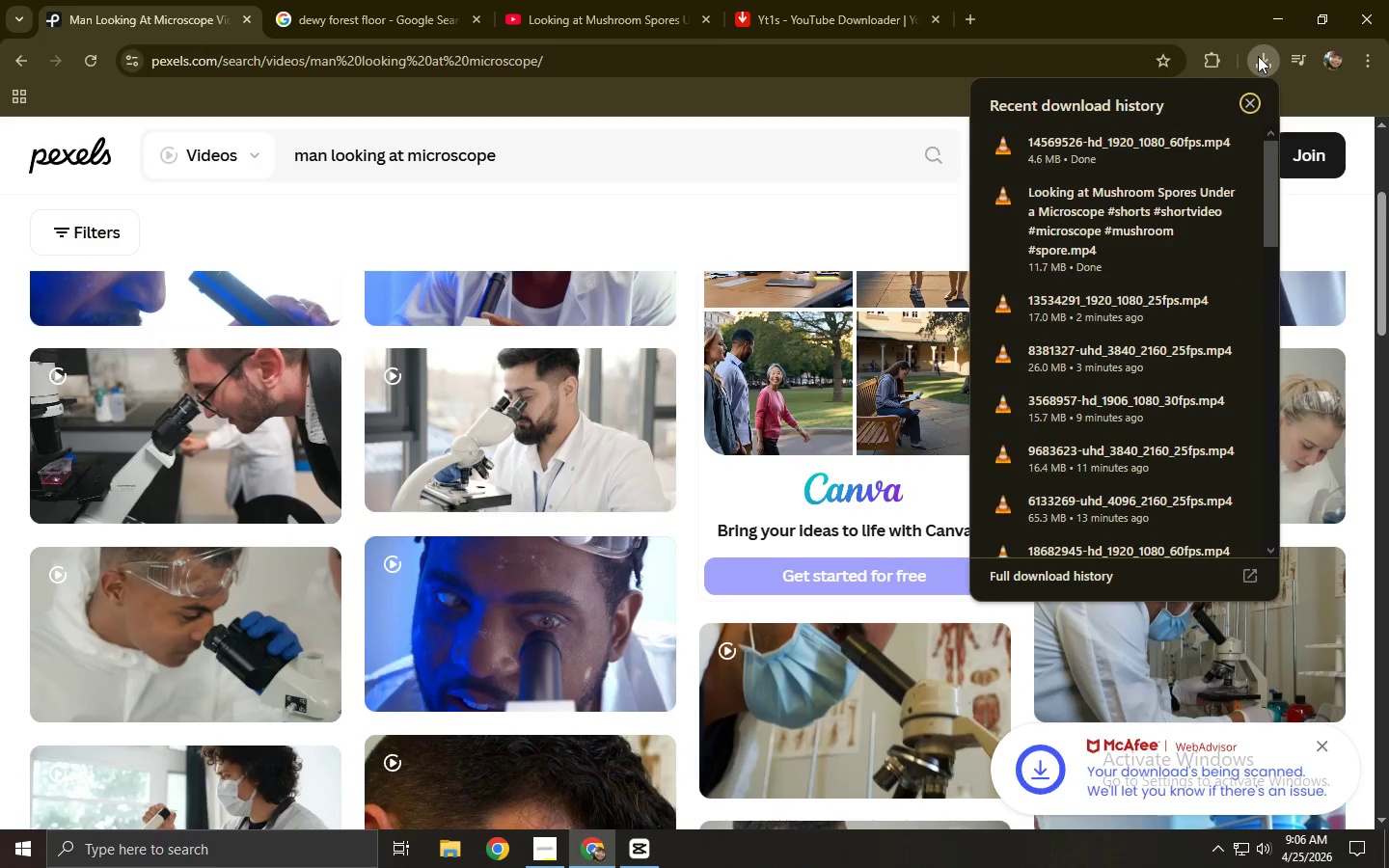 
left_click([1258, 56])
 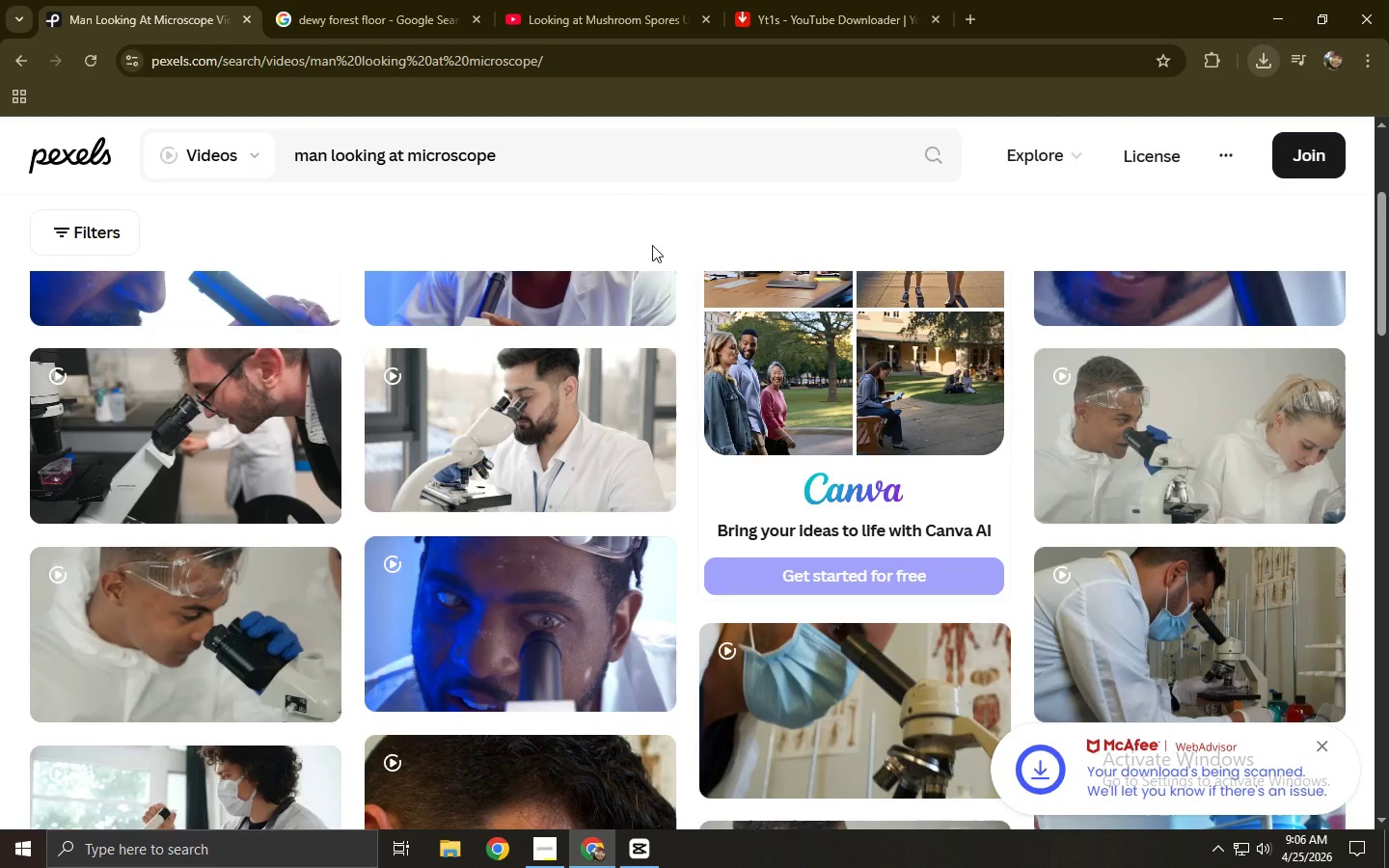 
mouse_move([223, 406])
 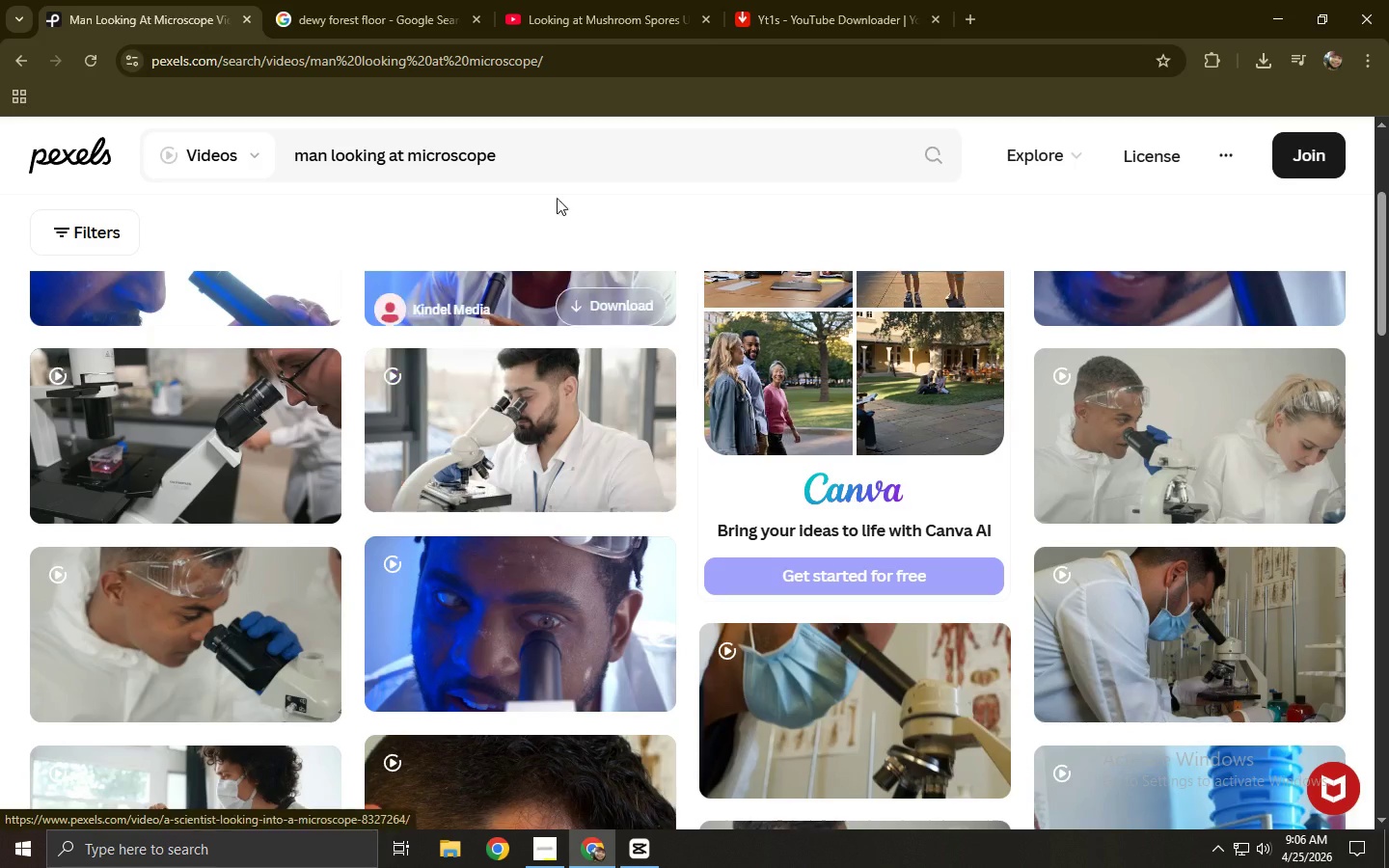 
left_click_drag(start_coordinate=[561, 170], to_coordinate=[230, 157])
 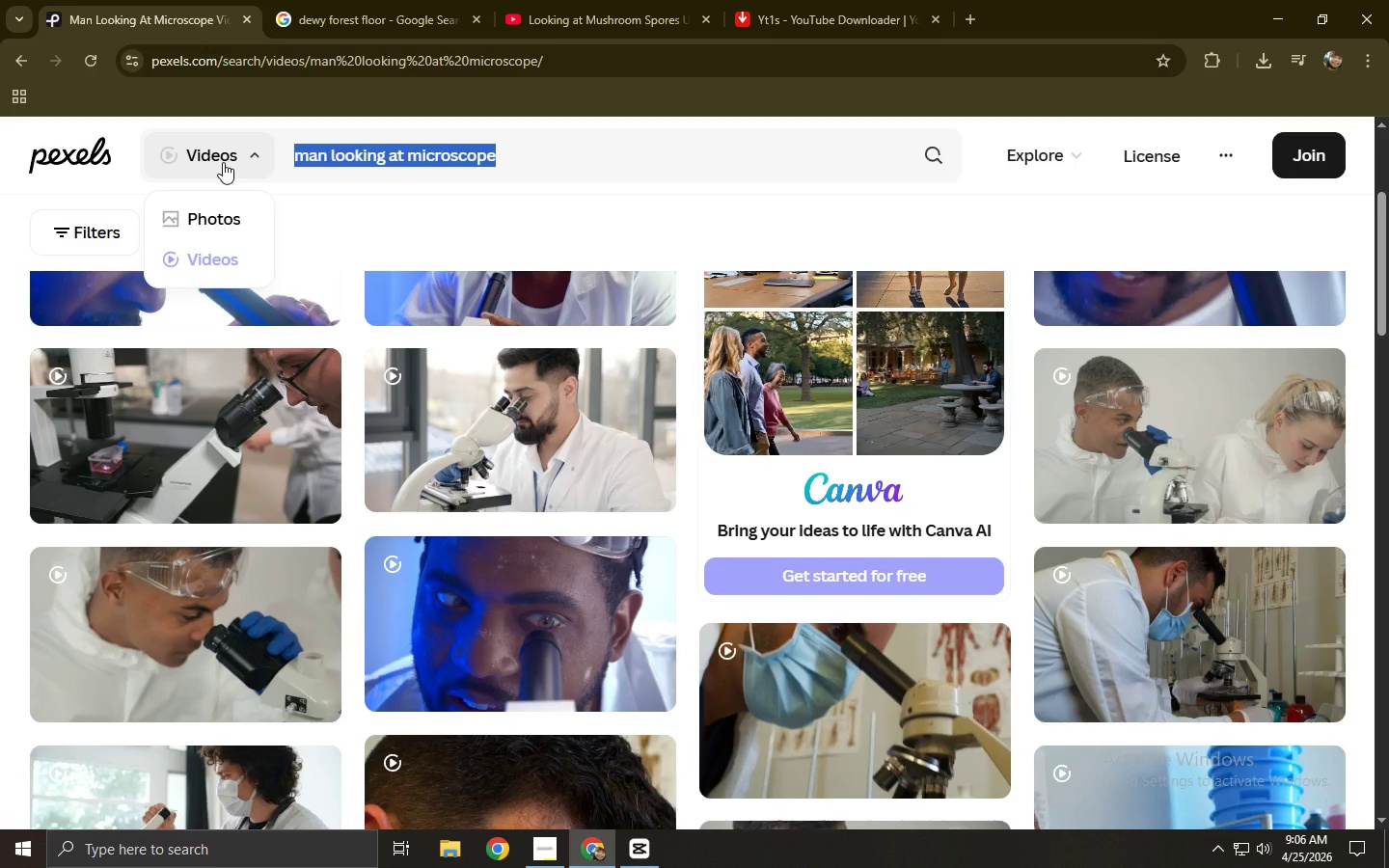 
type(glove hands)
 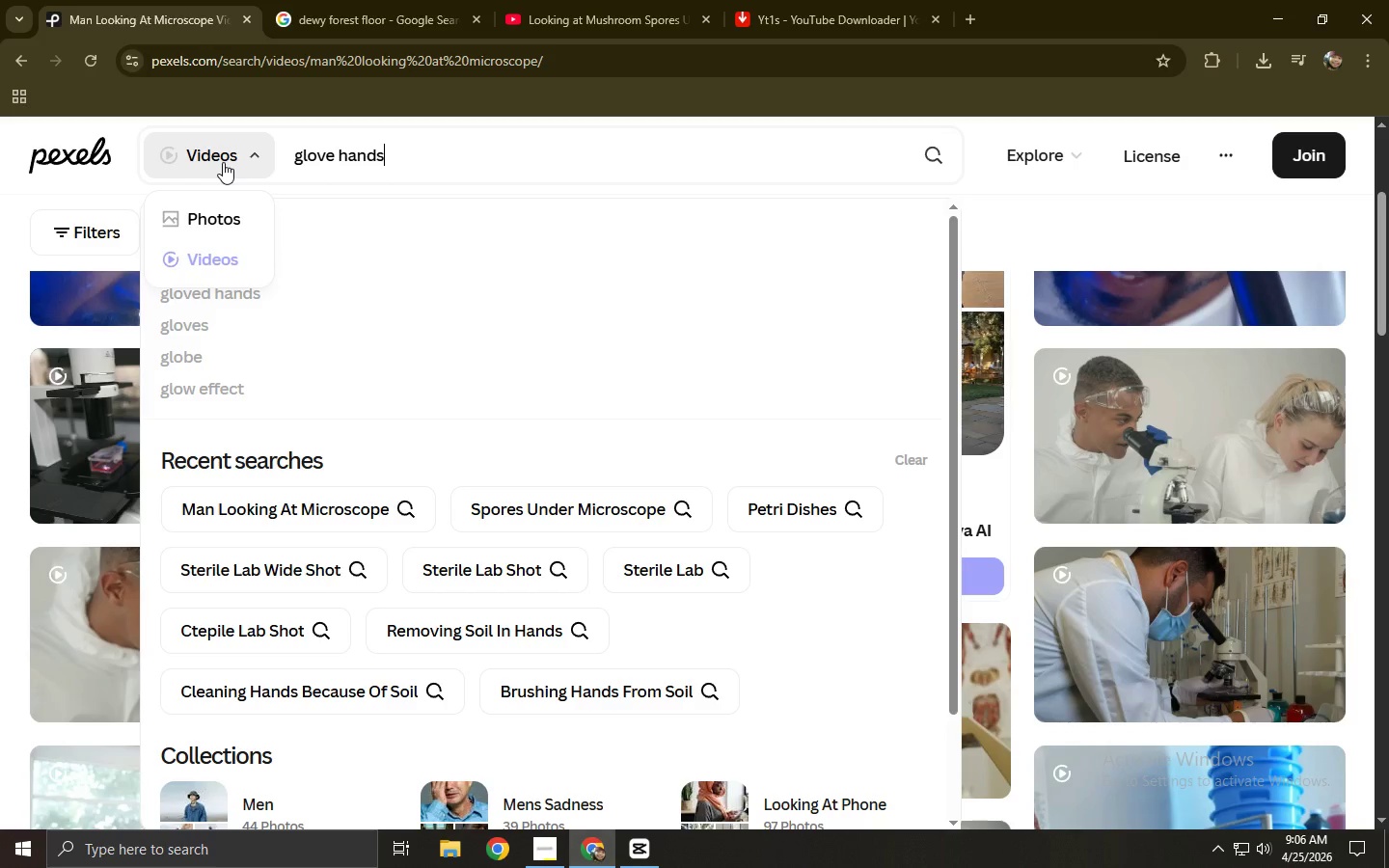 
key(Enter)
 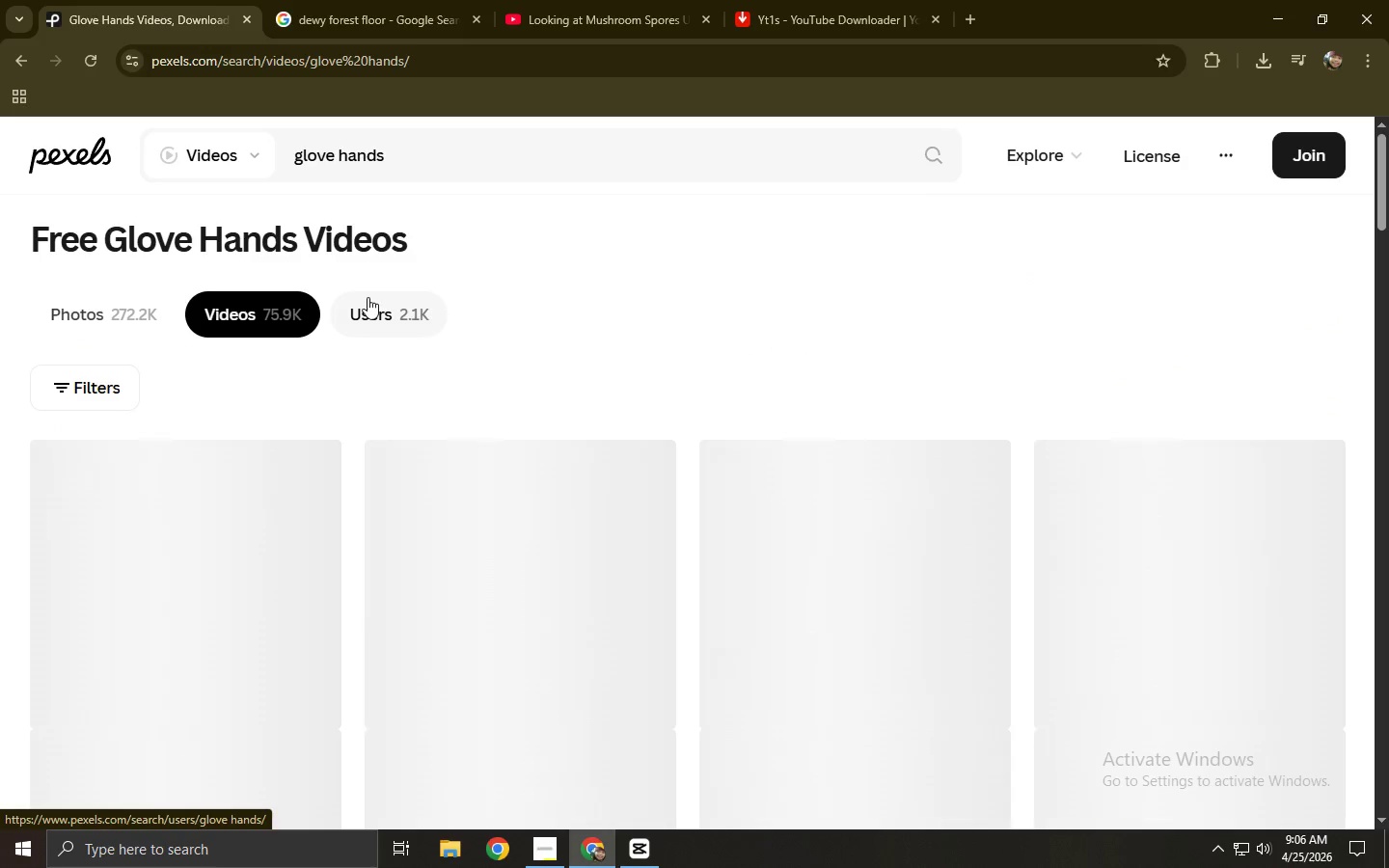 
scroll: coordinate [368, 297], scroll_direction: down, amount: 2.0
 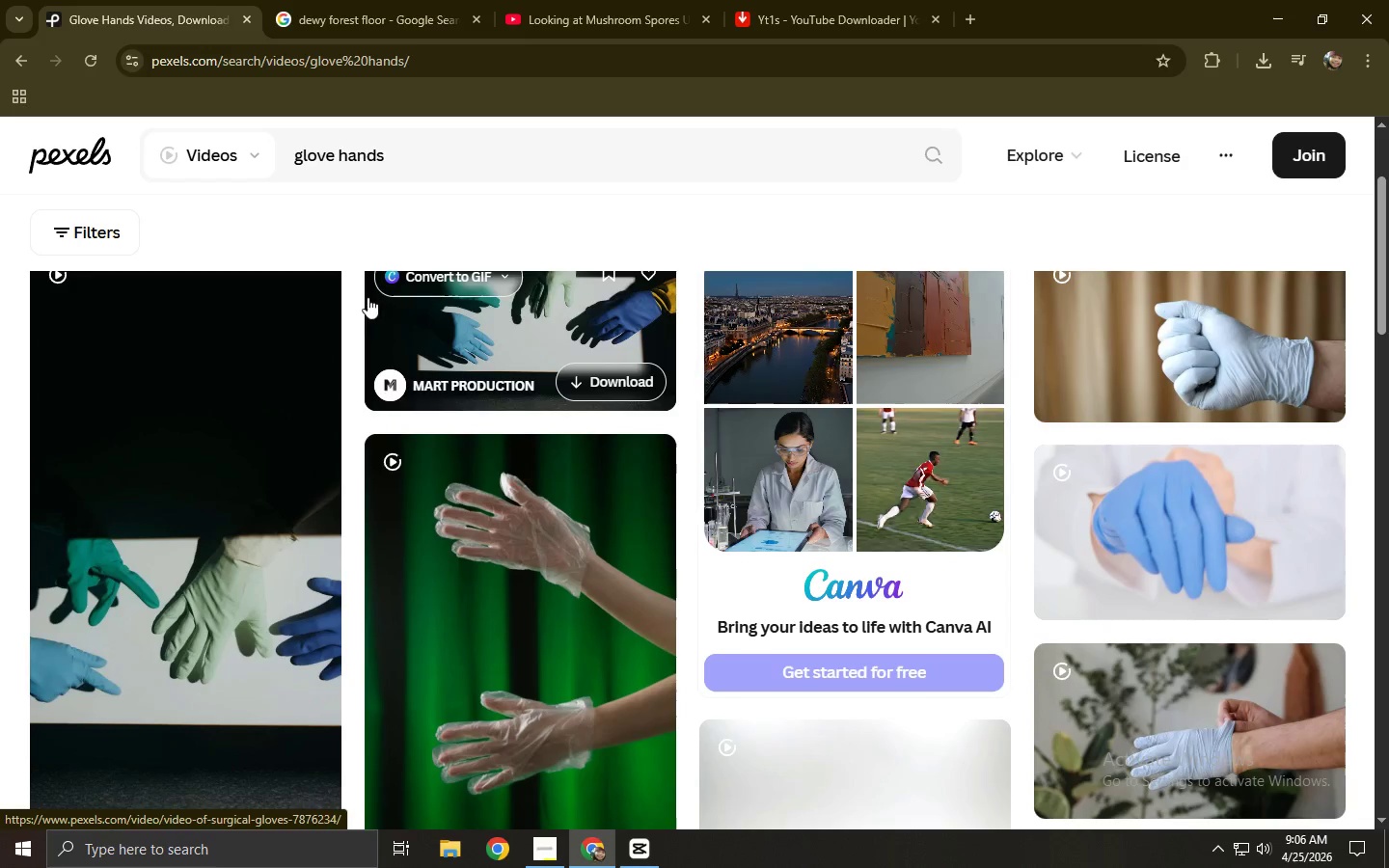 
left_click([1128, 522])
 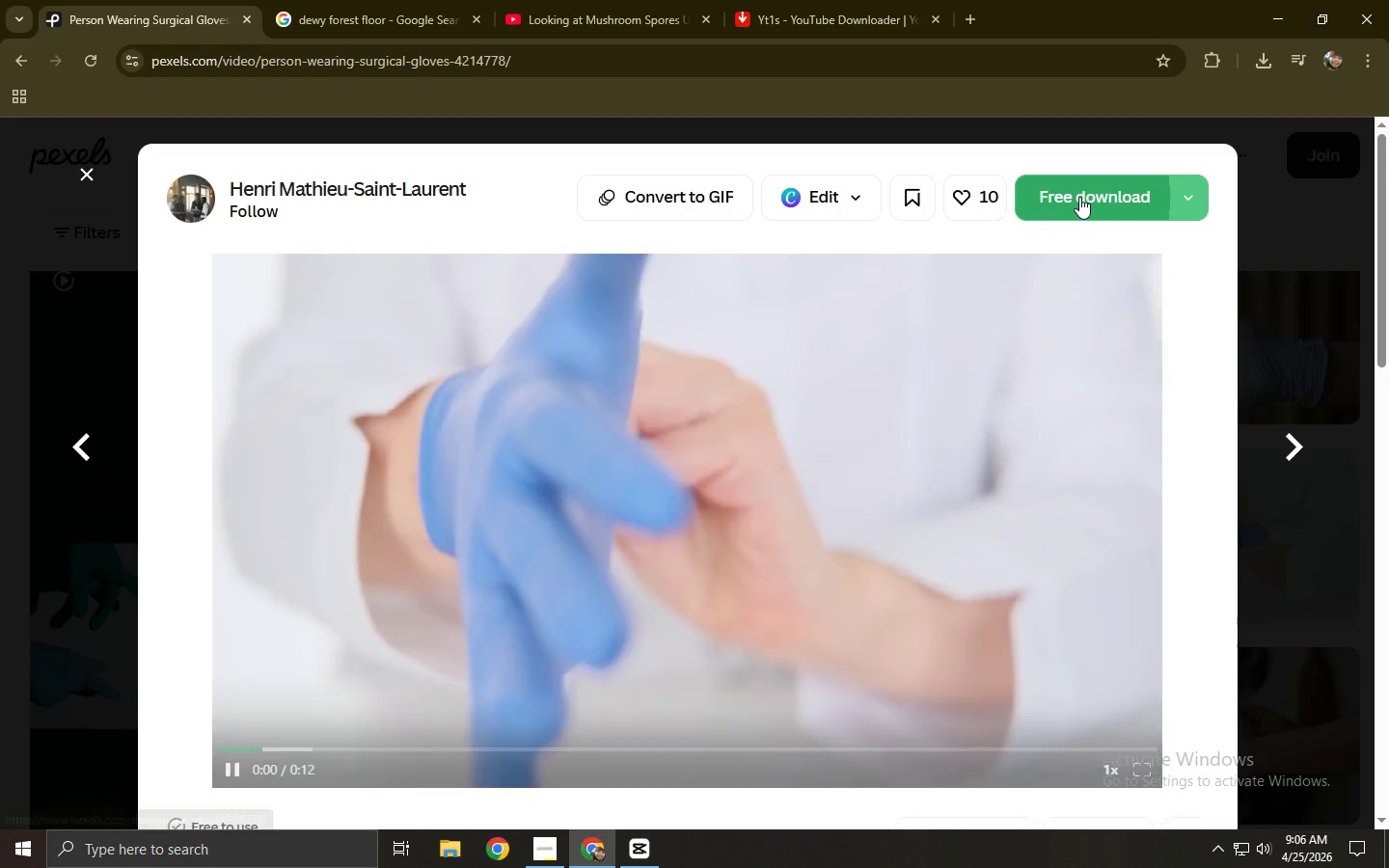 
left_click([1088, 189])
 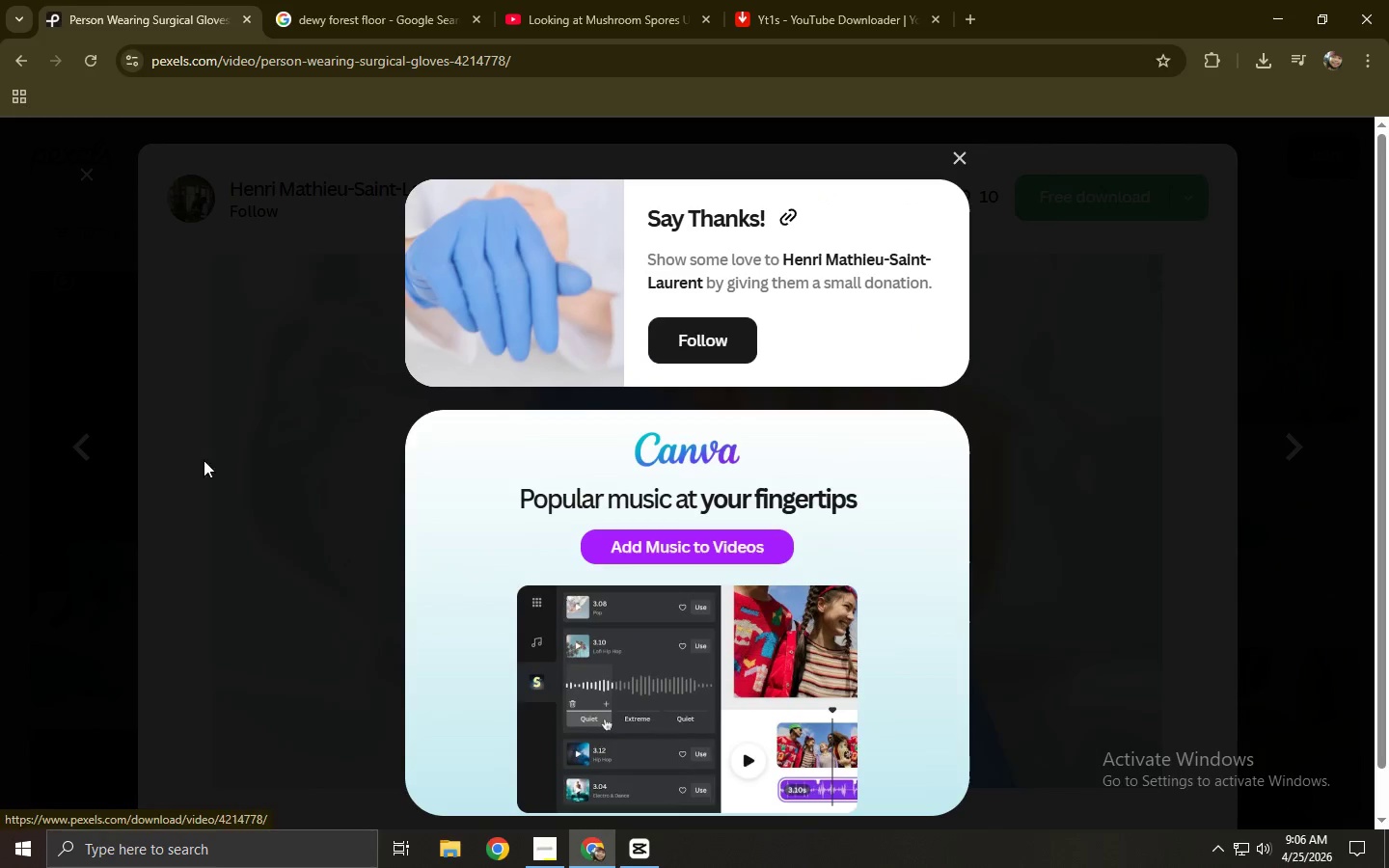 
left_click([0, 465])
 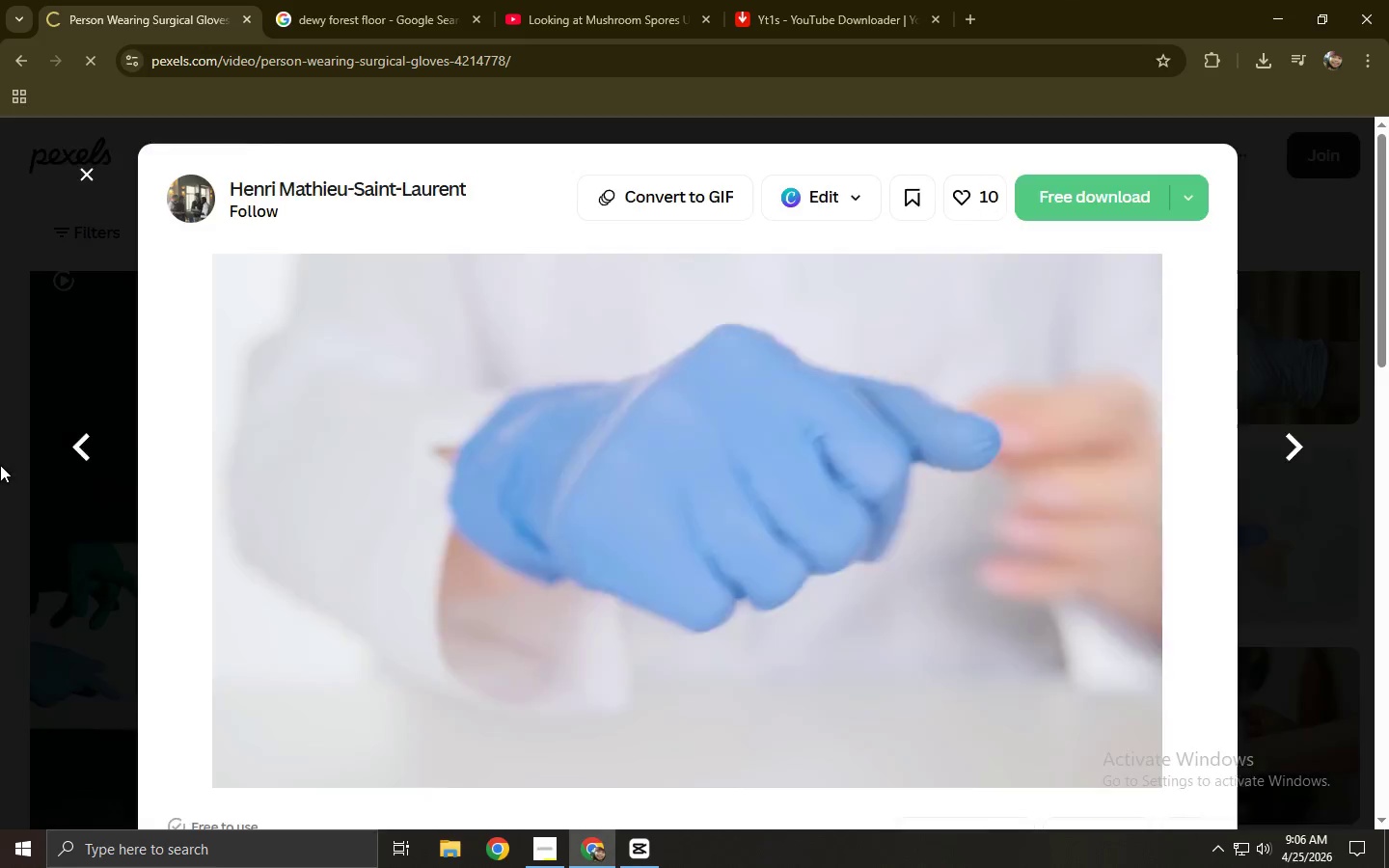 
left_click([0, 465])
 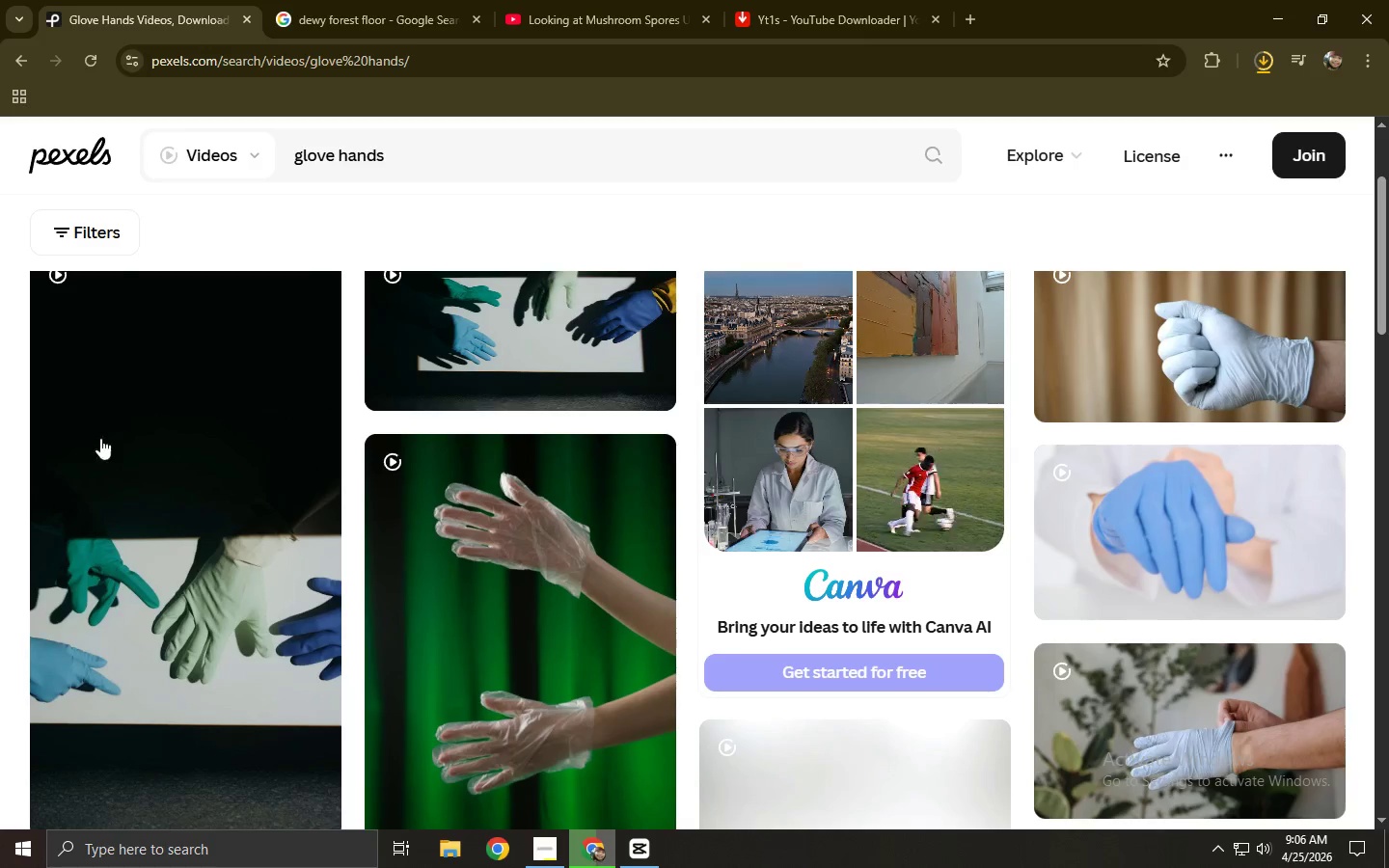 
left_click_drag(start_coordinate=[445, 167], to_coordinate=[217, 174])
 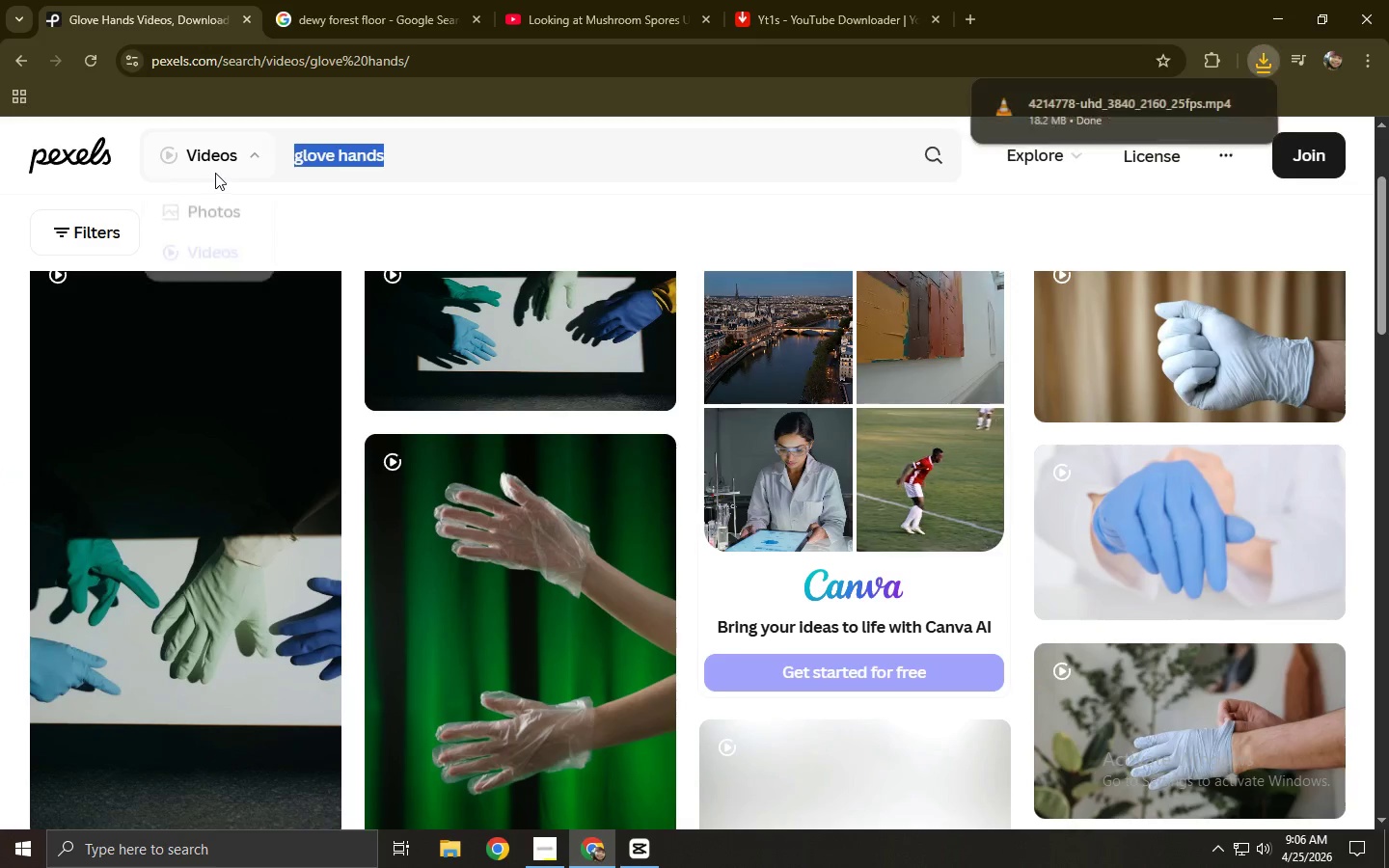 
mouse_move([196, 186])
 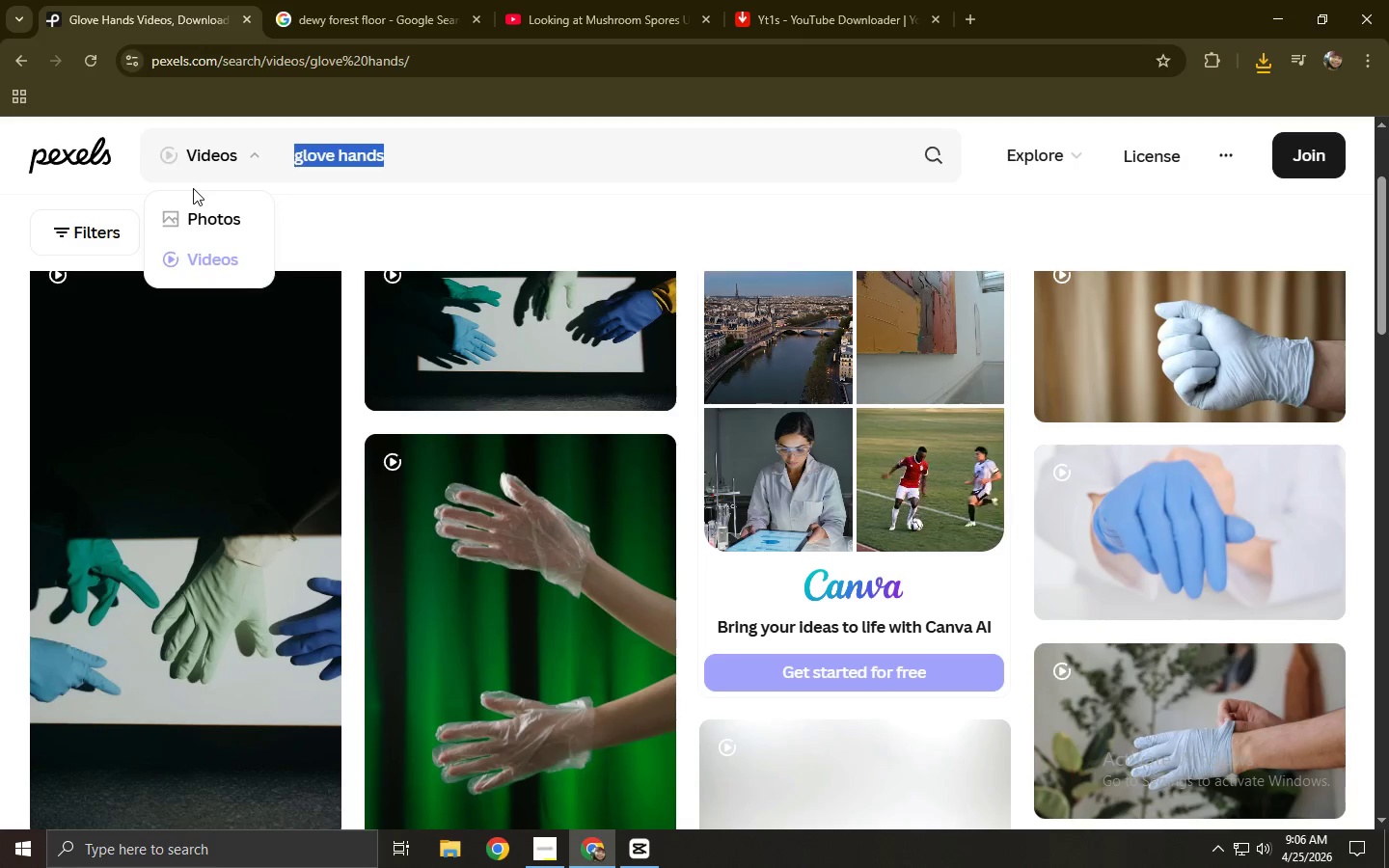 
wait(13.67)
 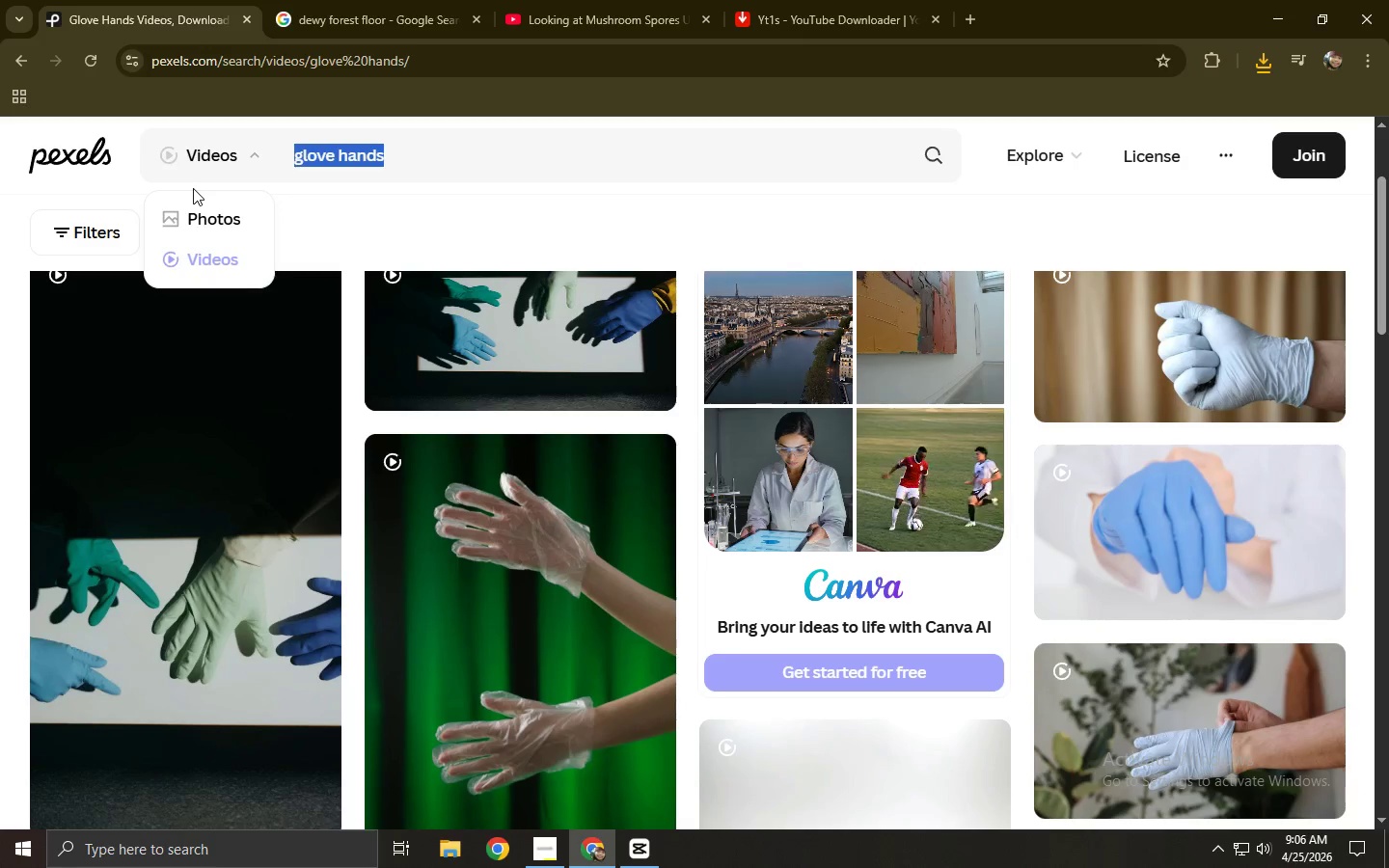 
type(substrapre)
key(Backspace)
key(Backspace)
key(Backspace)
type( pre)
key(Backspace)
key(Backspace)
key(Backspace)
key(Backspace)
type(te prep)
 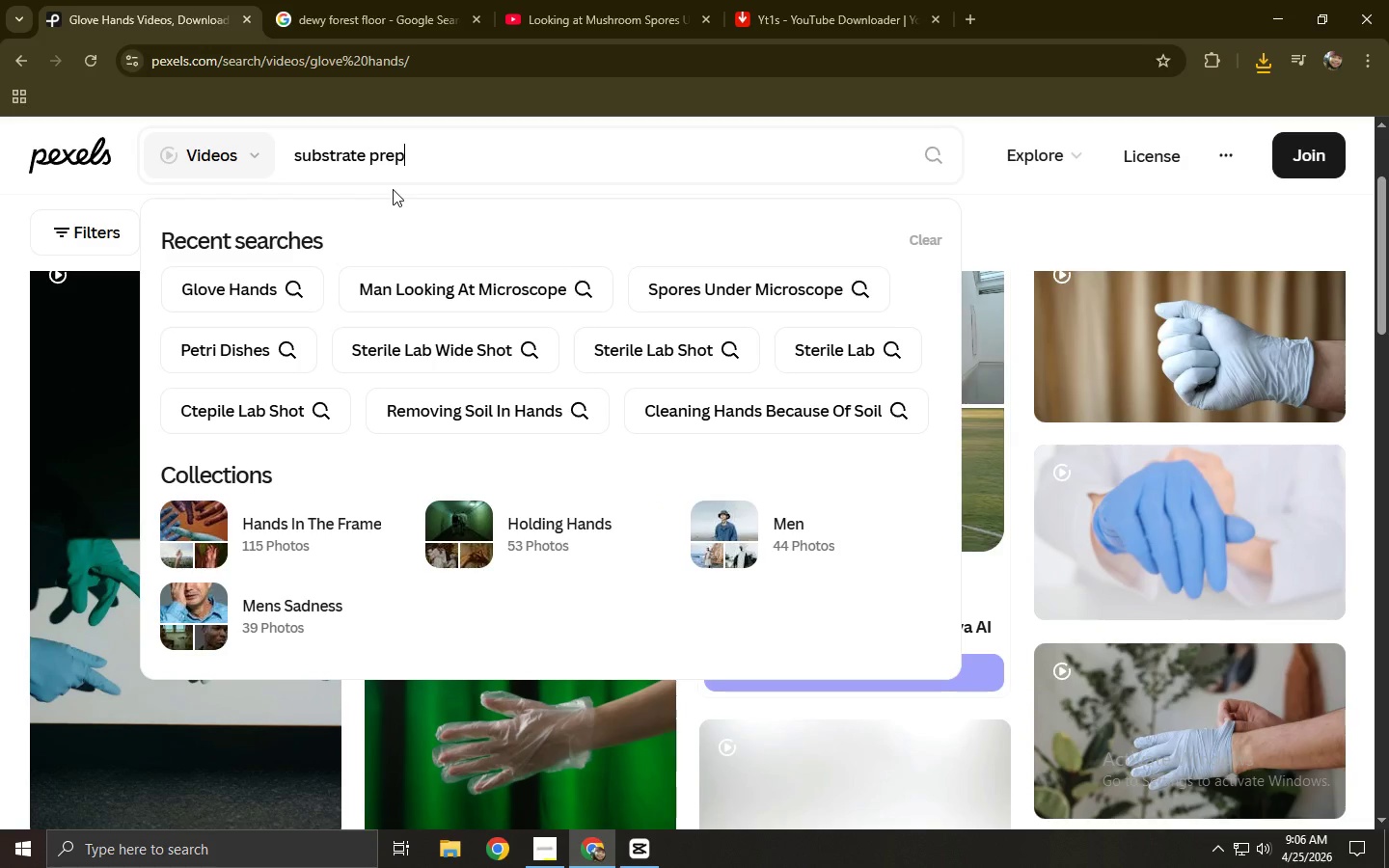 
key(Enter)
 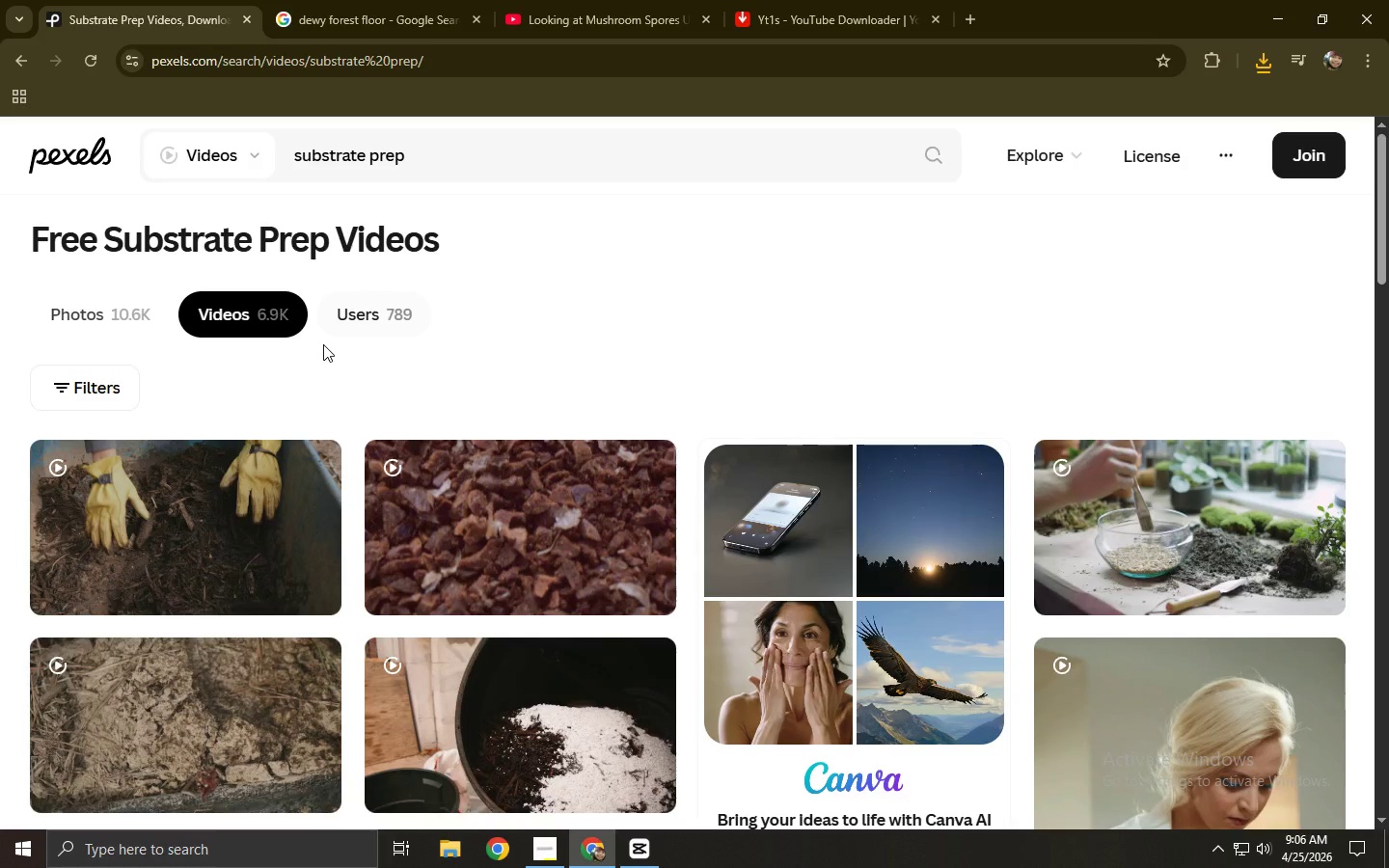 
left_click_drag(start_coordinate=[488, 138], to_coordinate=[250, 149])
 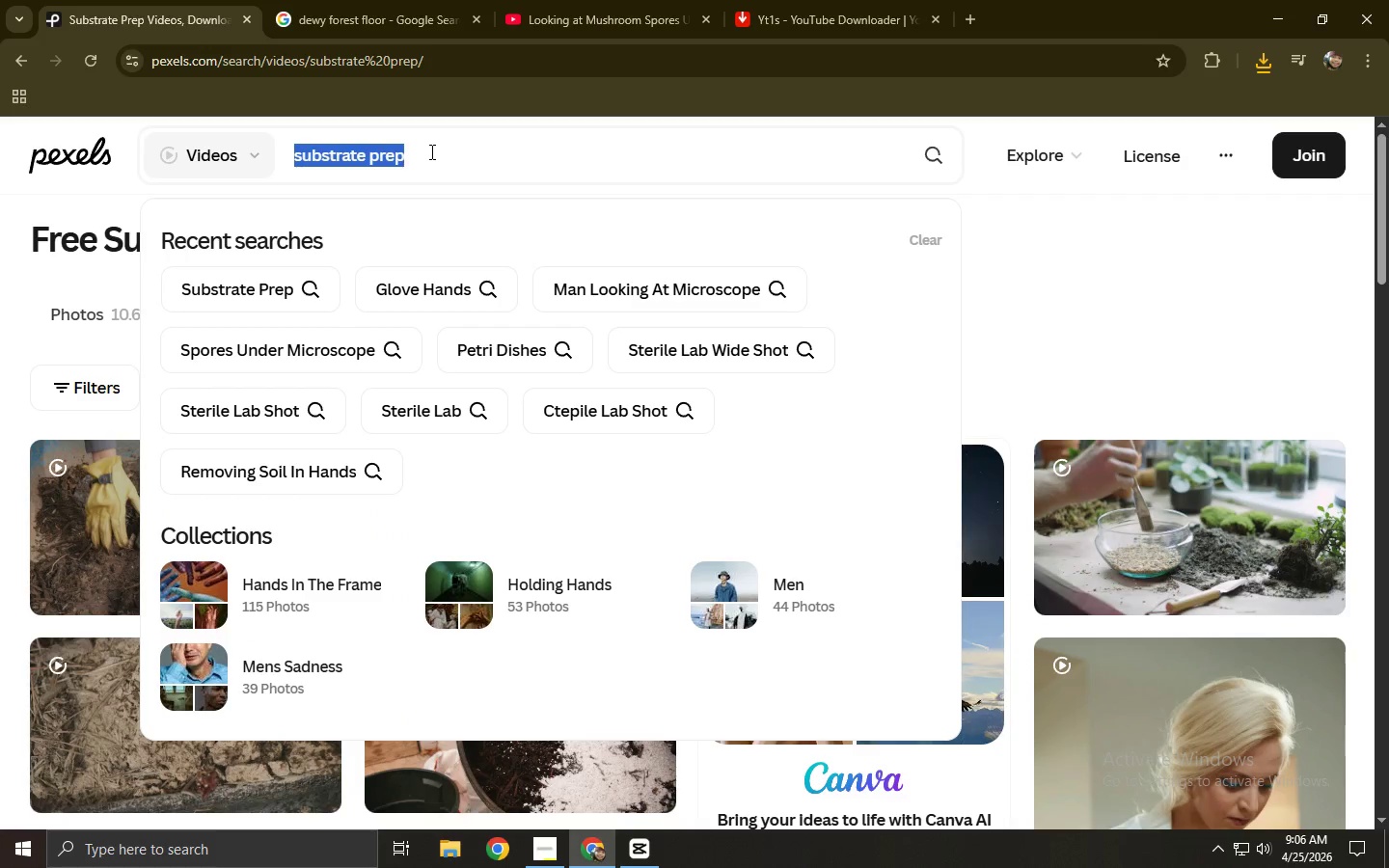 
type(preparing mush )
key(Backspace)
type(room for packi)
key(Backspace)
type(aging)
 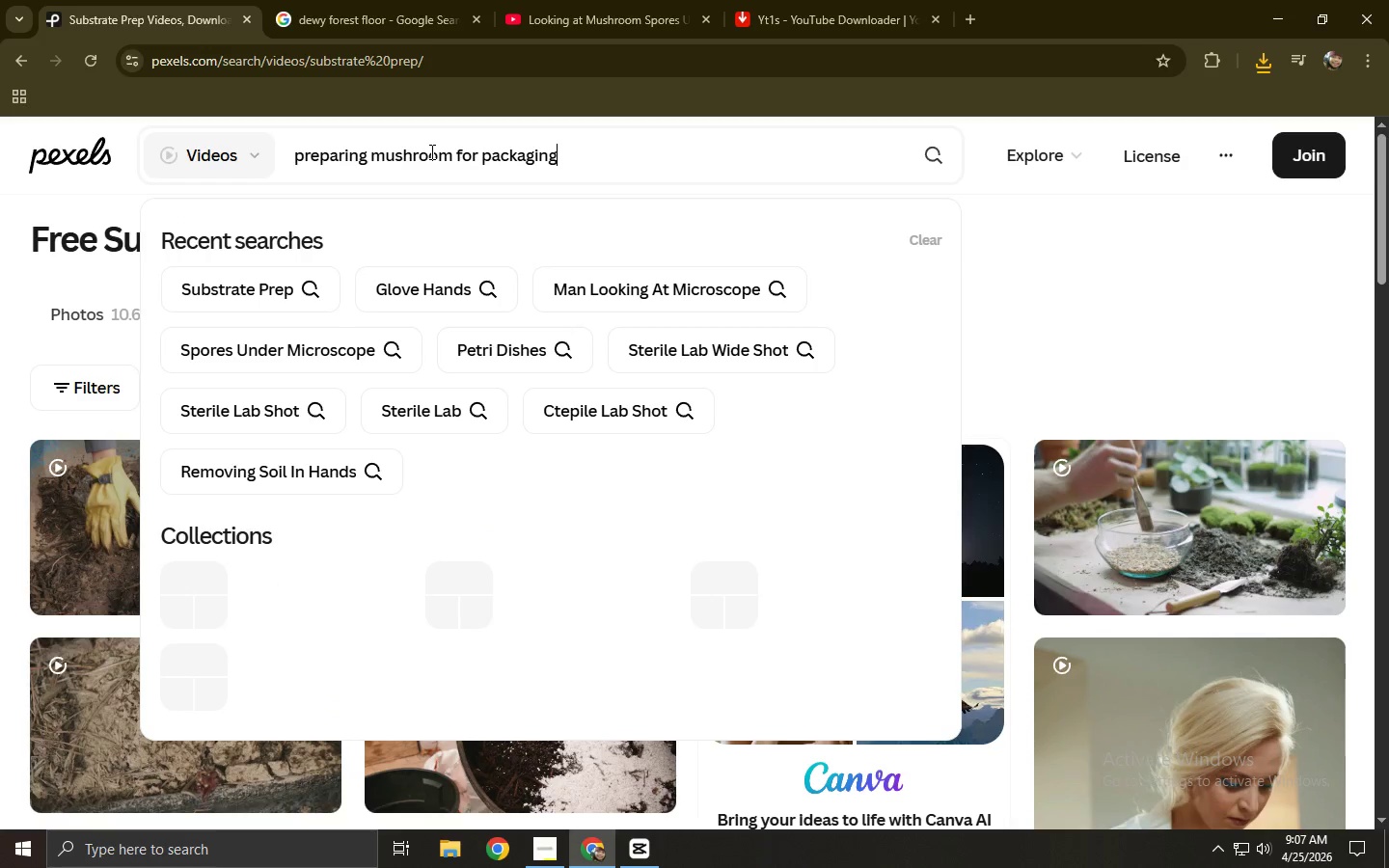 
key(Enter)
 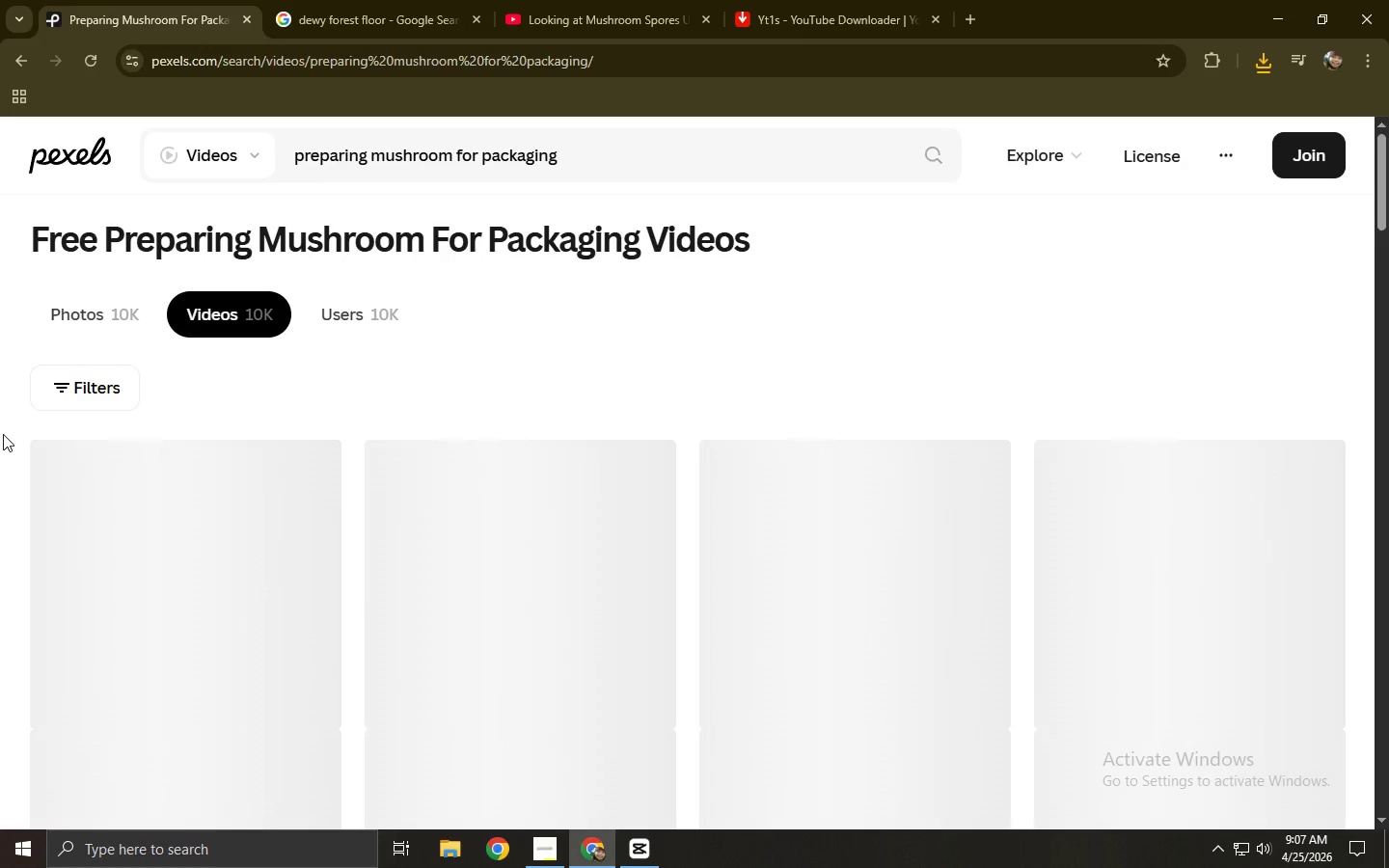 
wait(5.3)
 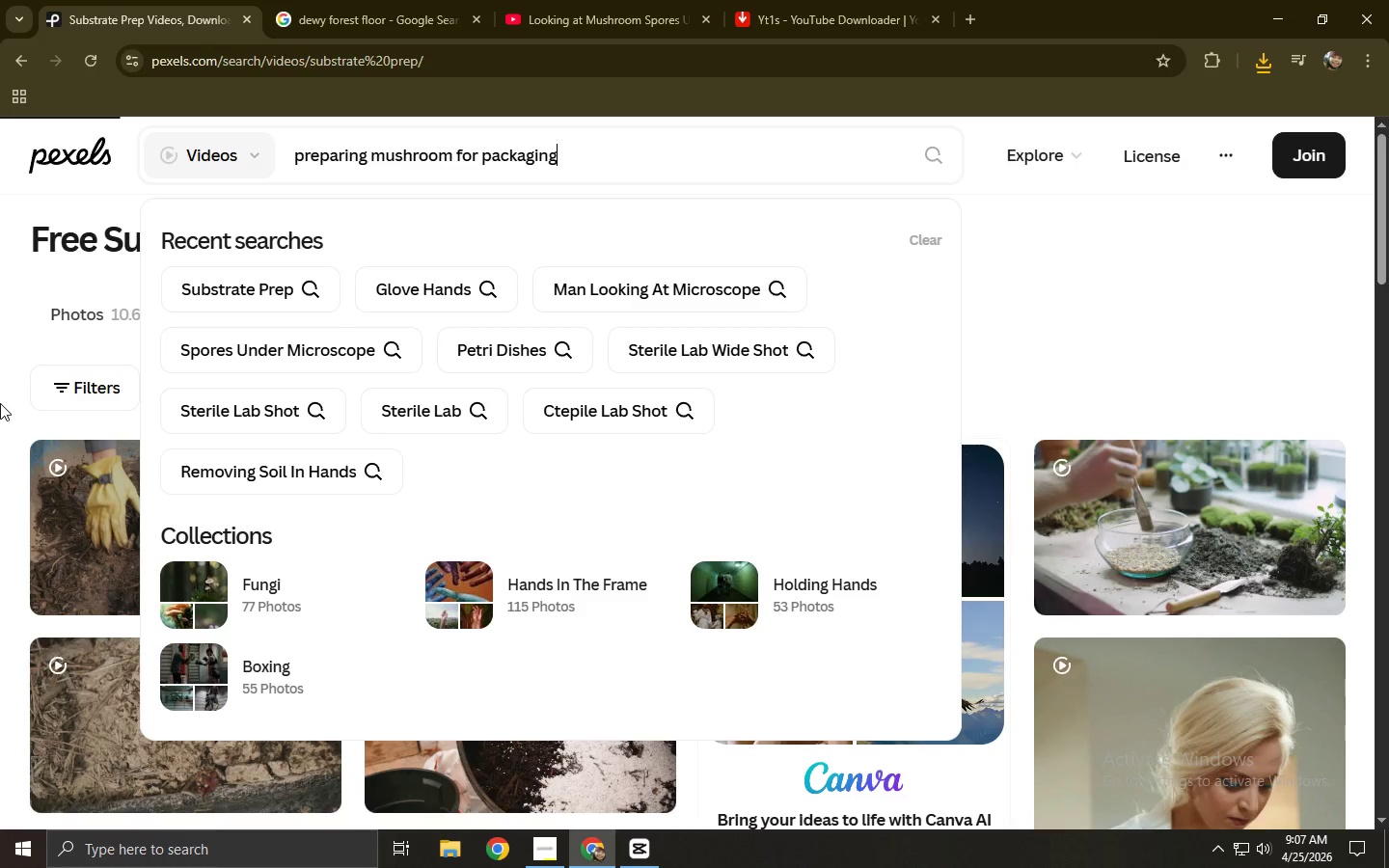 
scroll: coordinate [3, 434], scroll_direction: down, amount: 7.0
 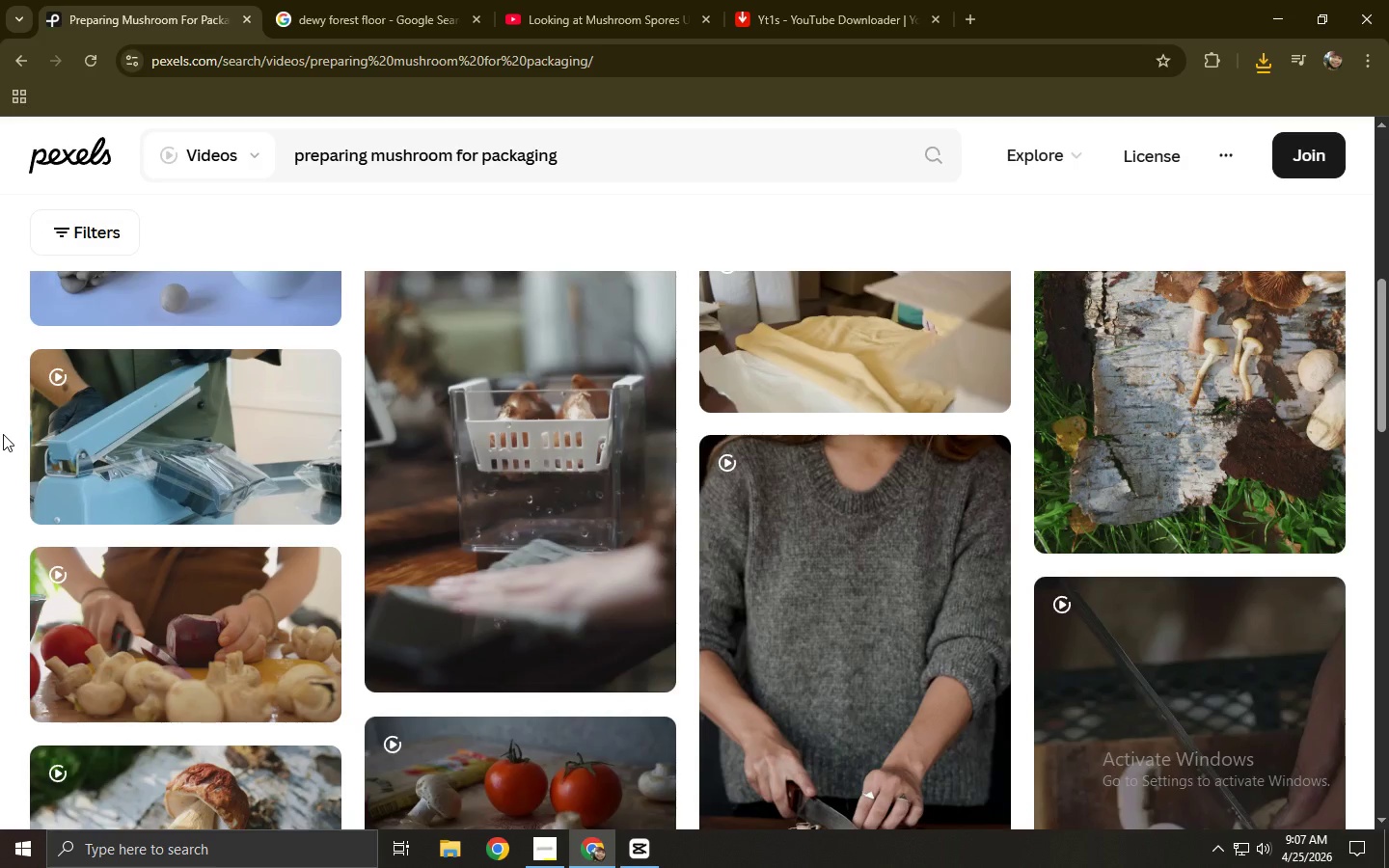 
scroll: coordinate [3, 434], scroll_direction: up, amount: 10.0
 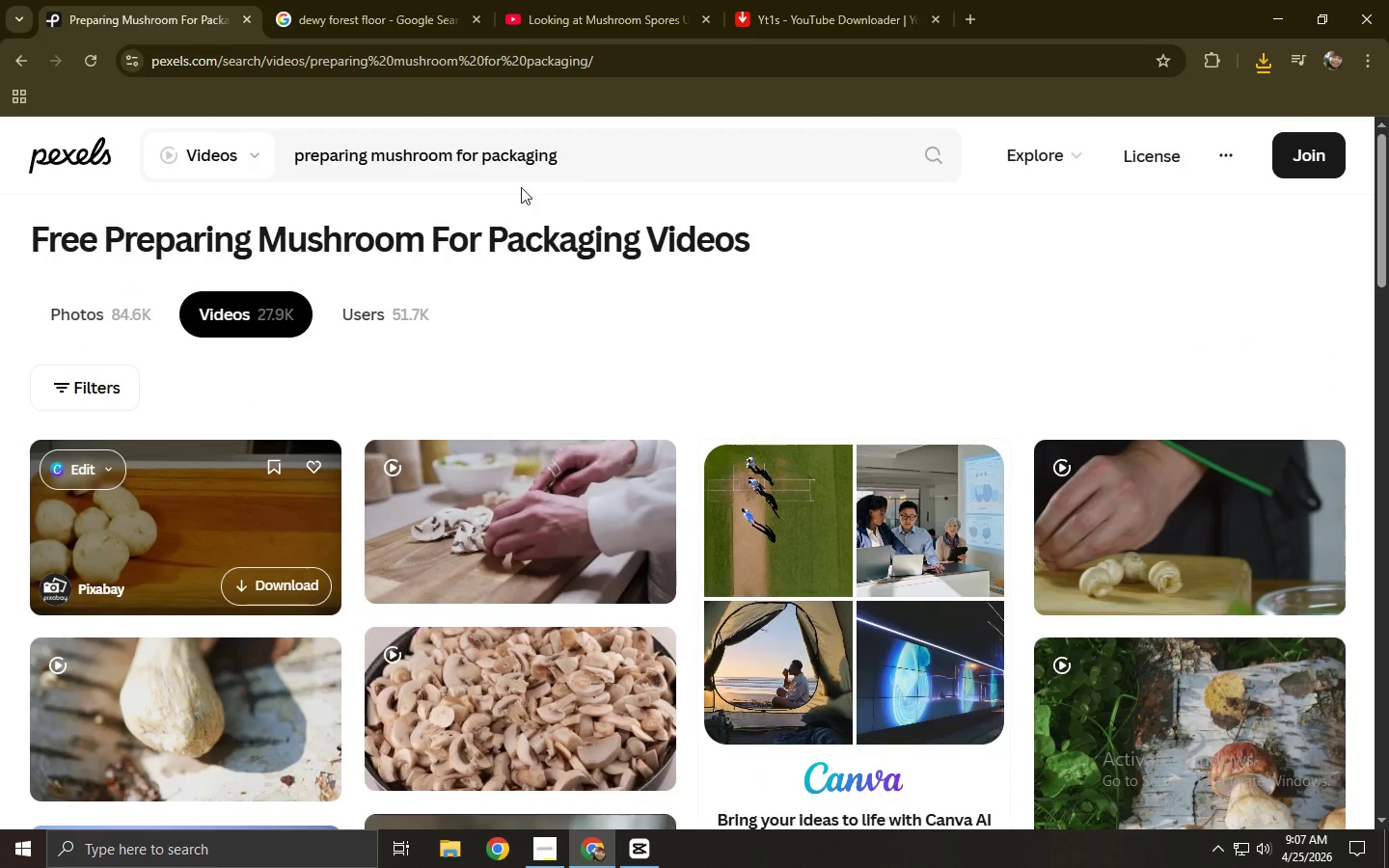 
left_click_drag(start_coordinate=[581, 160], to_coordinate=[252, 171])
 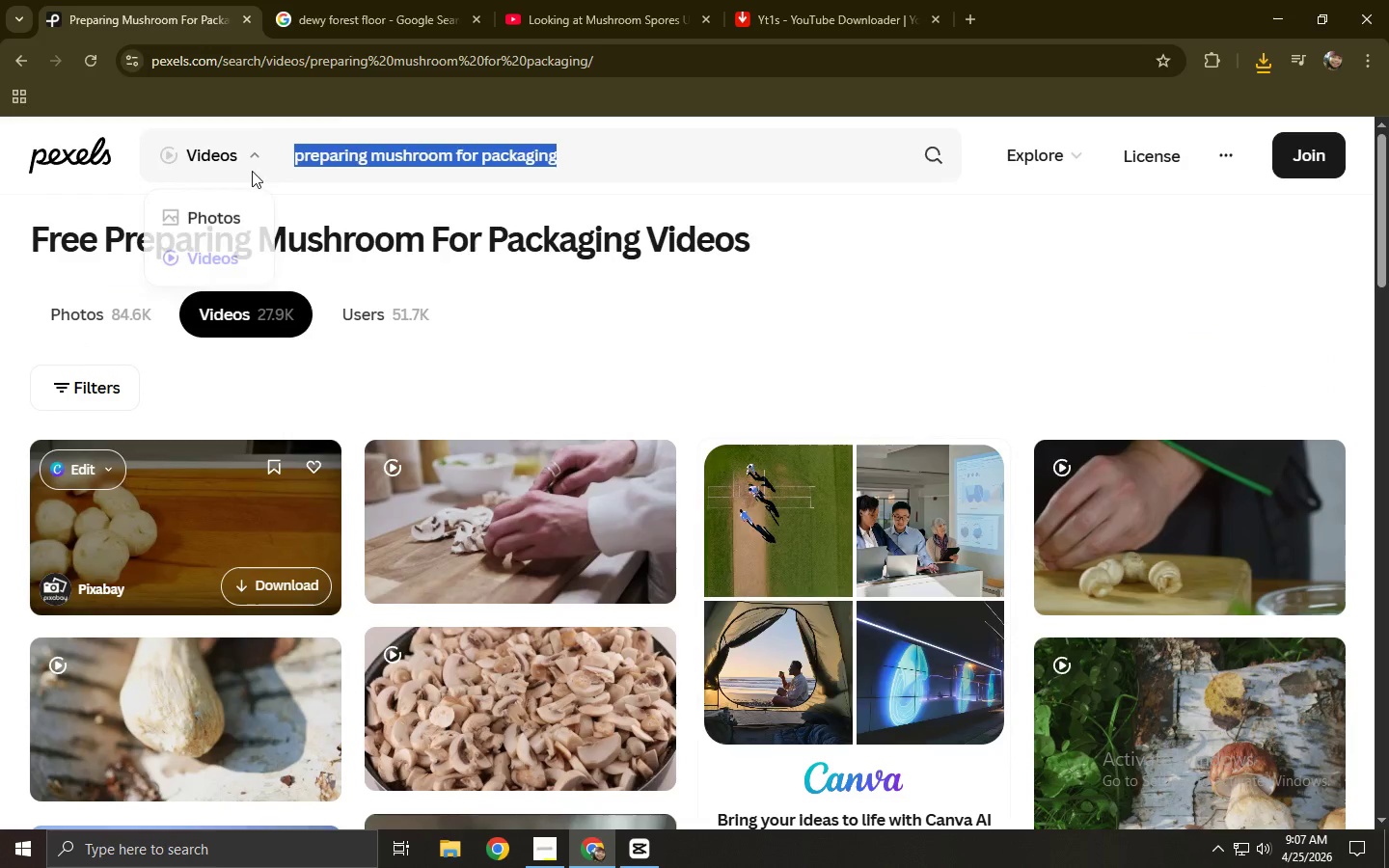 
key(Control+ControlLeft)
 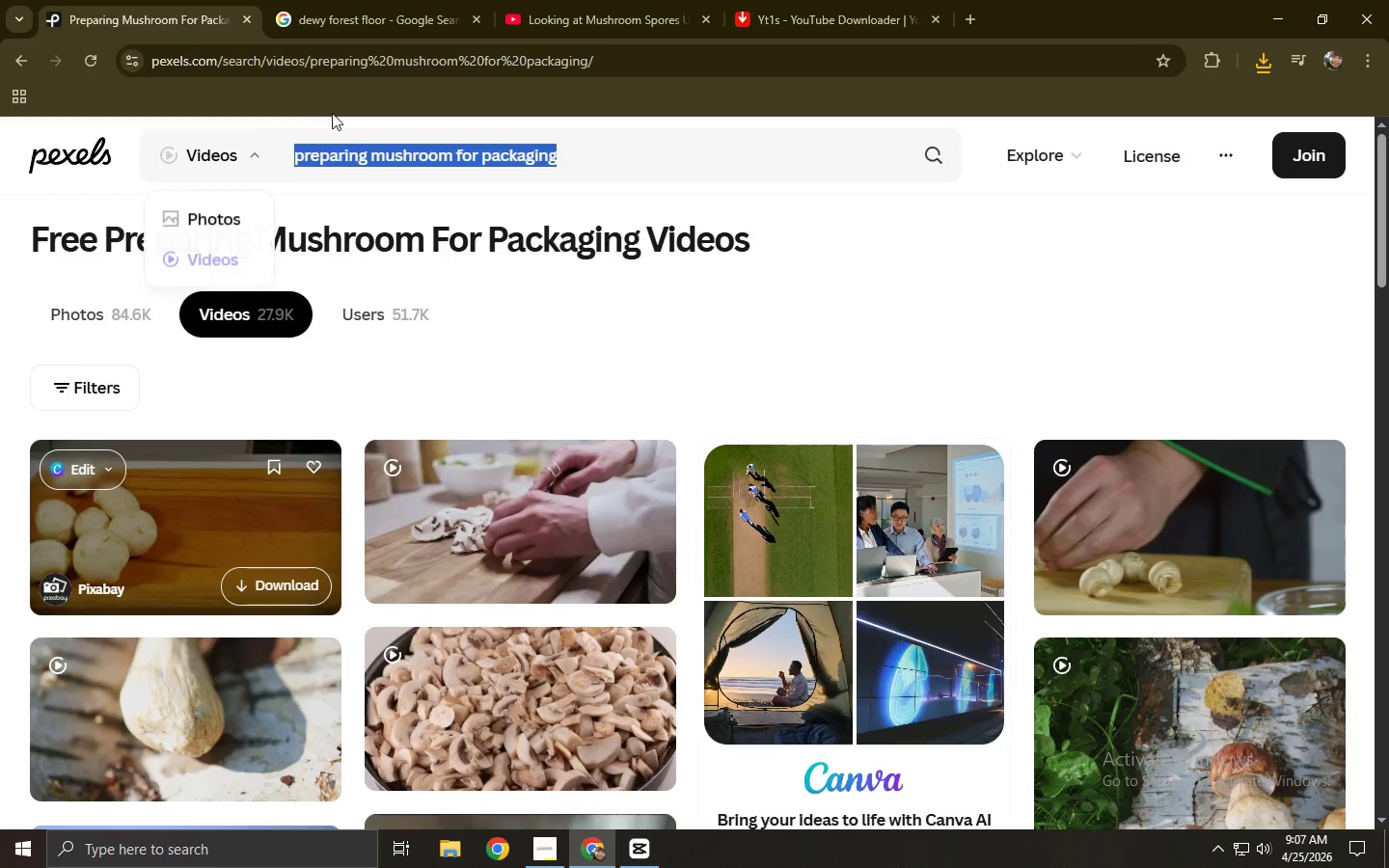 
key(Control+C)
 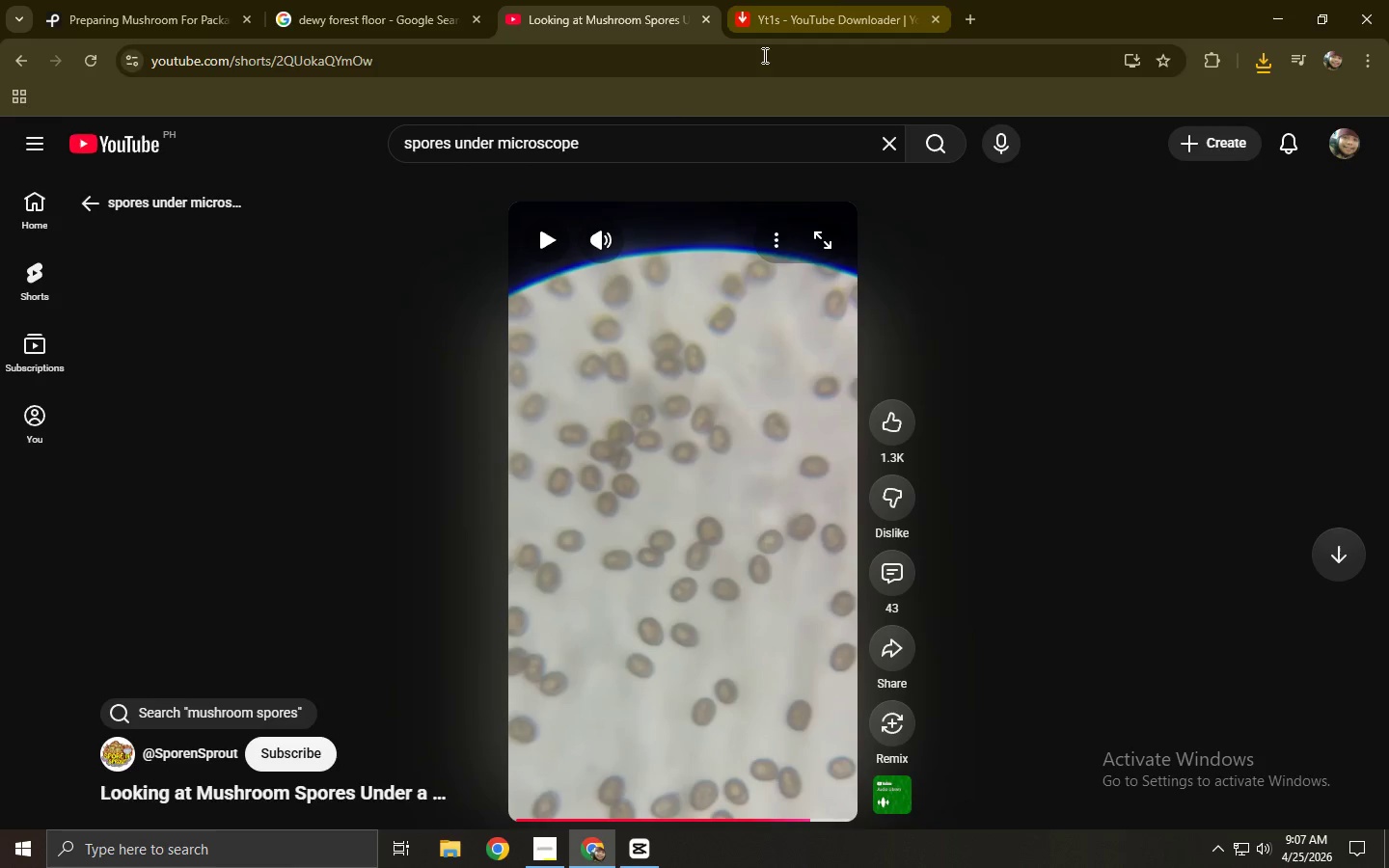 
left_click([640, 141])
 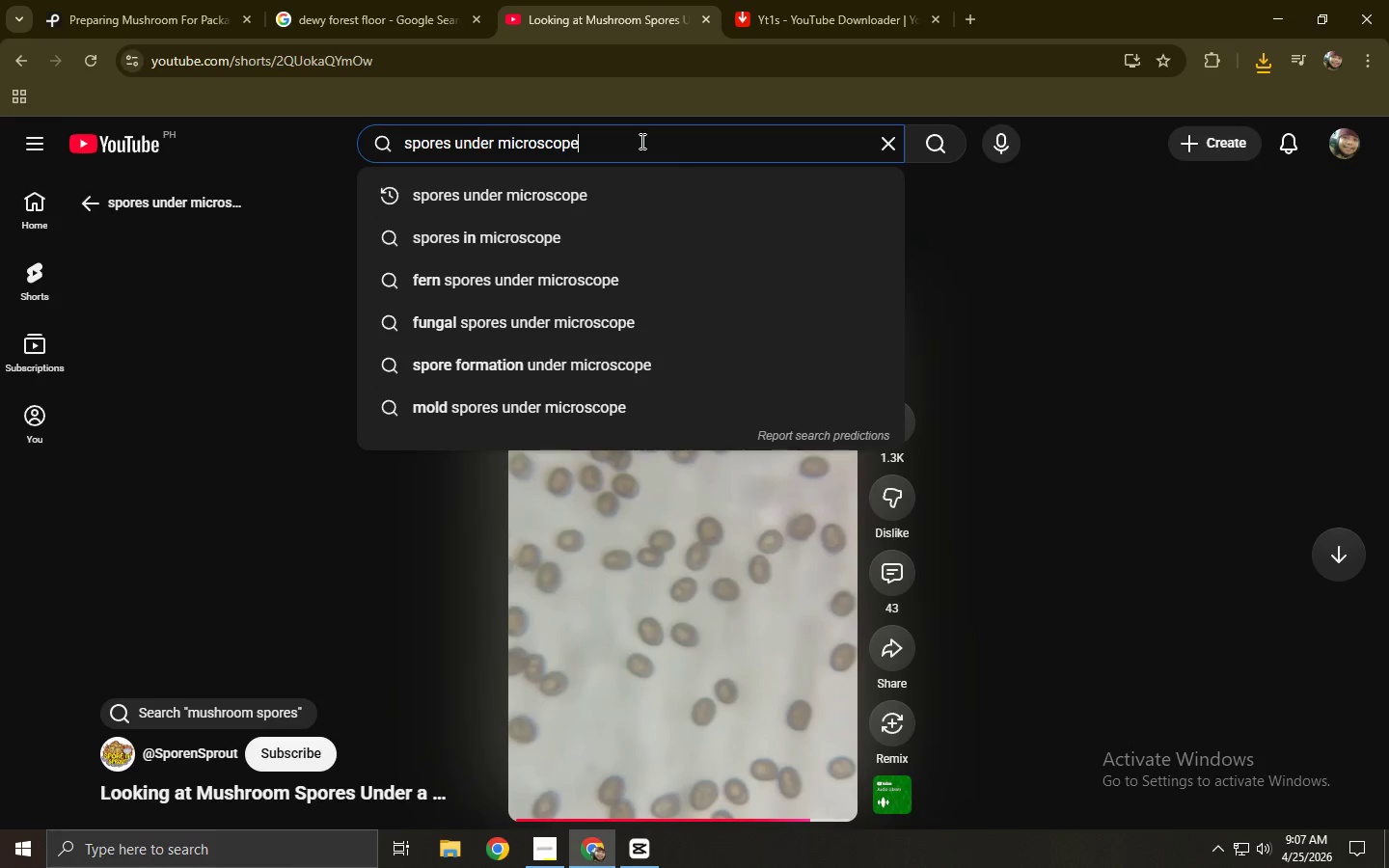 
key(Control+A)
 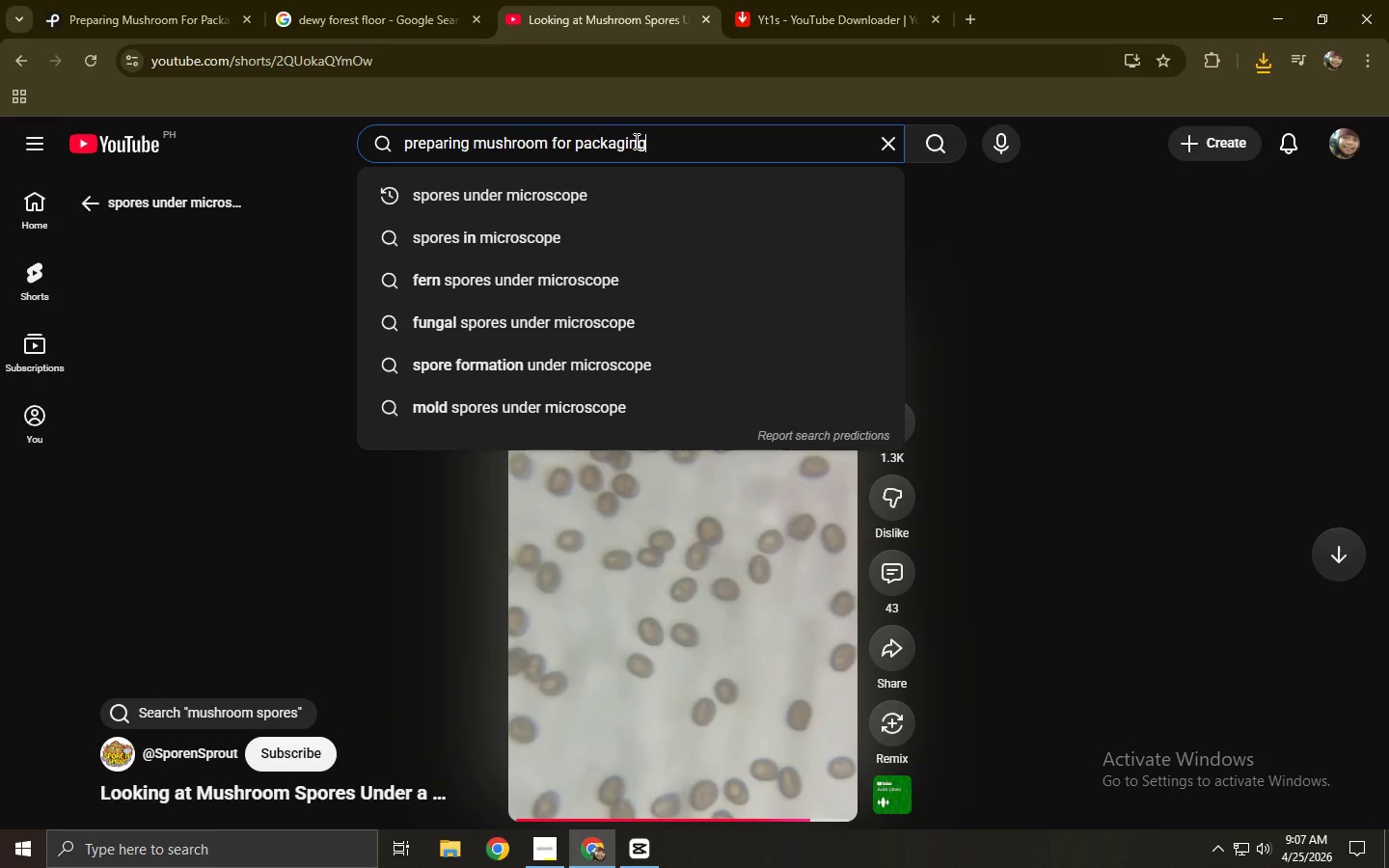 
key(Control+V)
 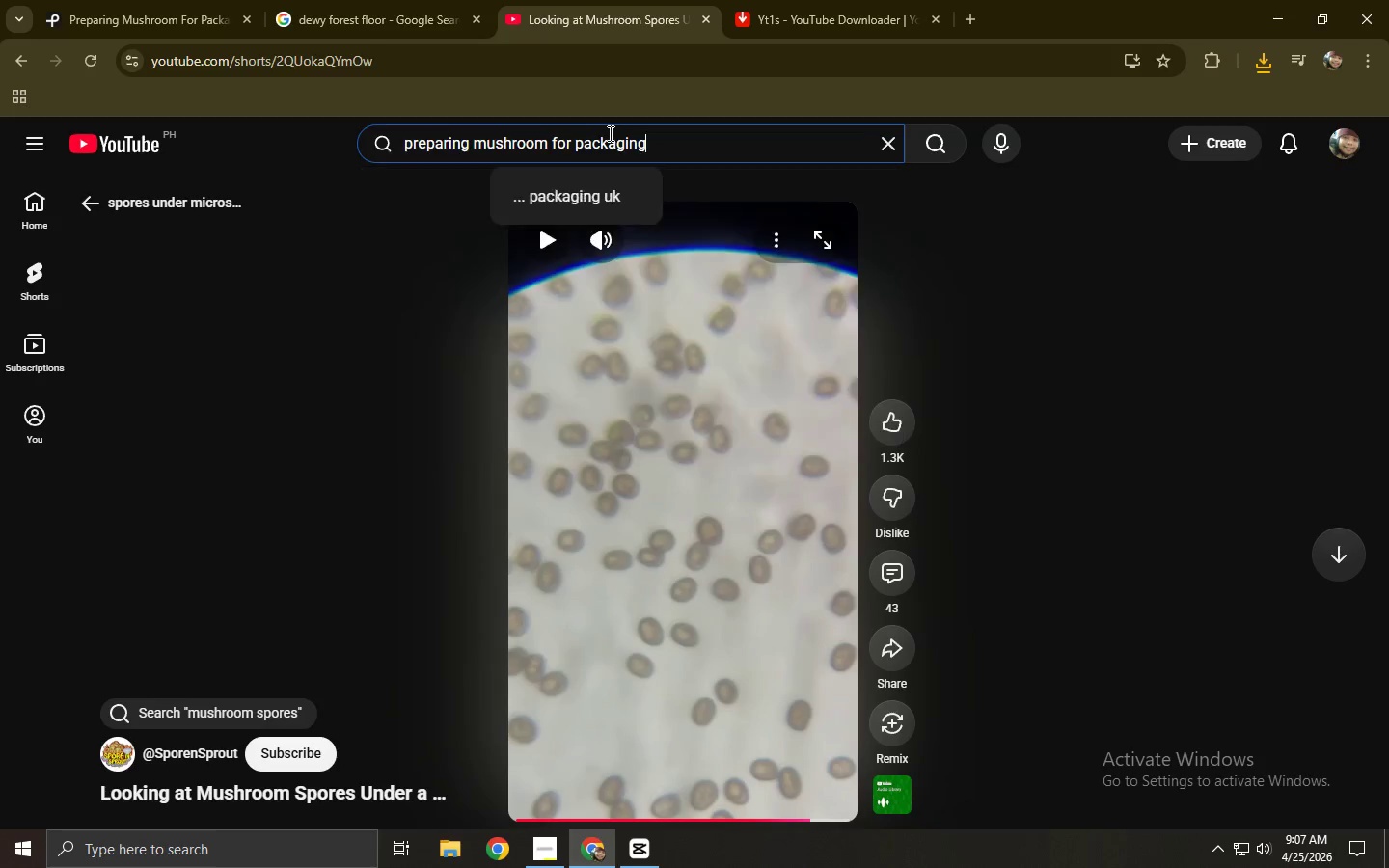 
key(NumpadEnter)
 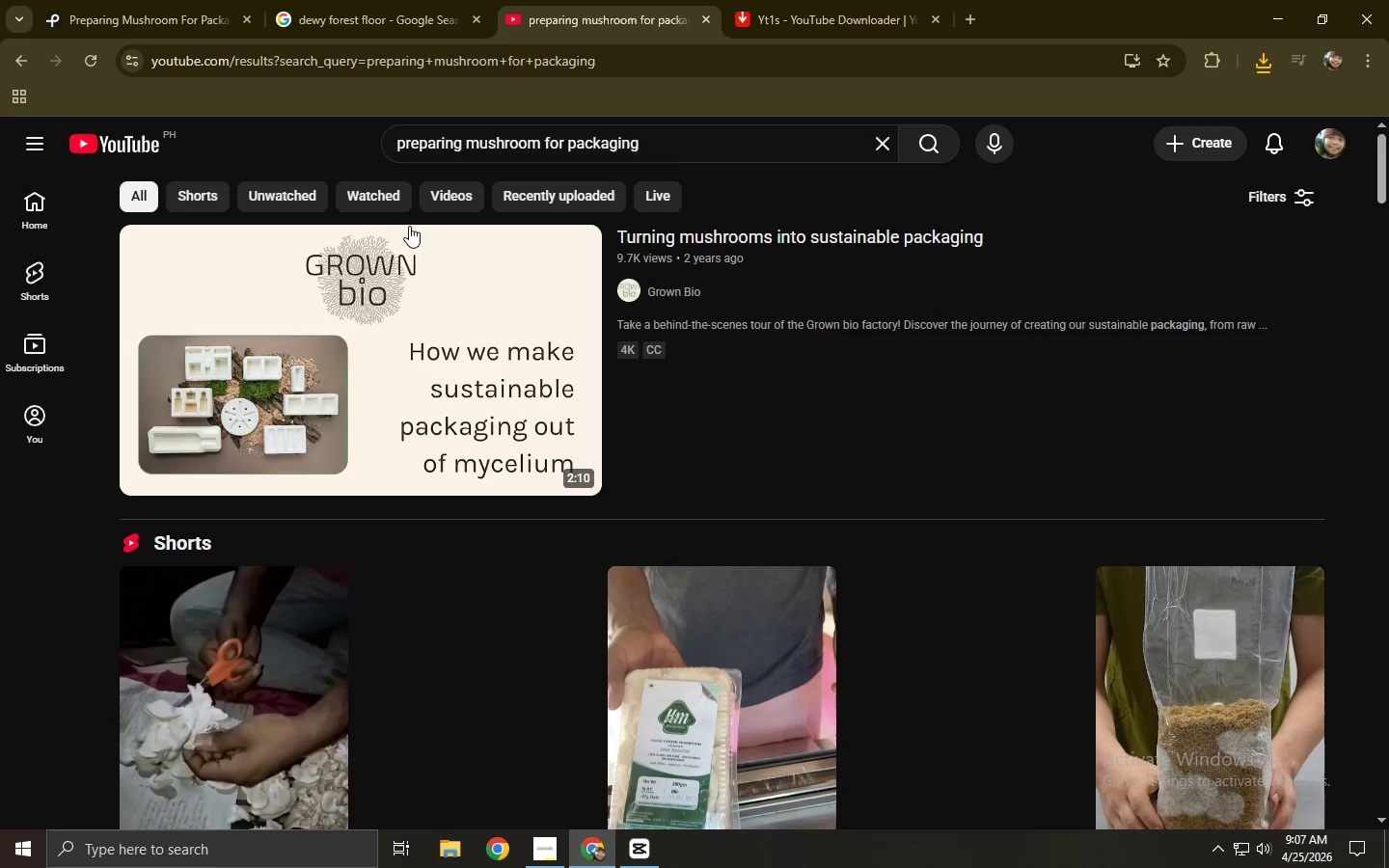 
scroll: coordinate [401, 226], scroll_direction: down, amount: 7.0
 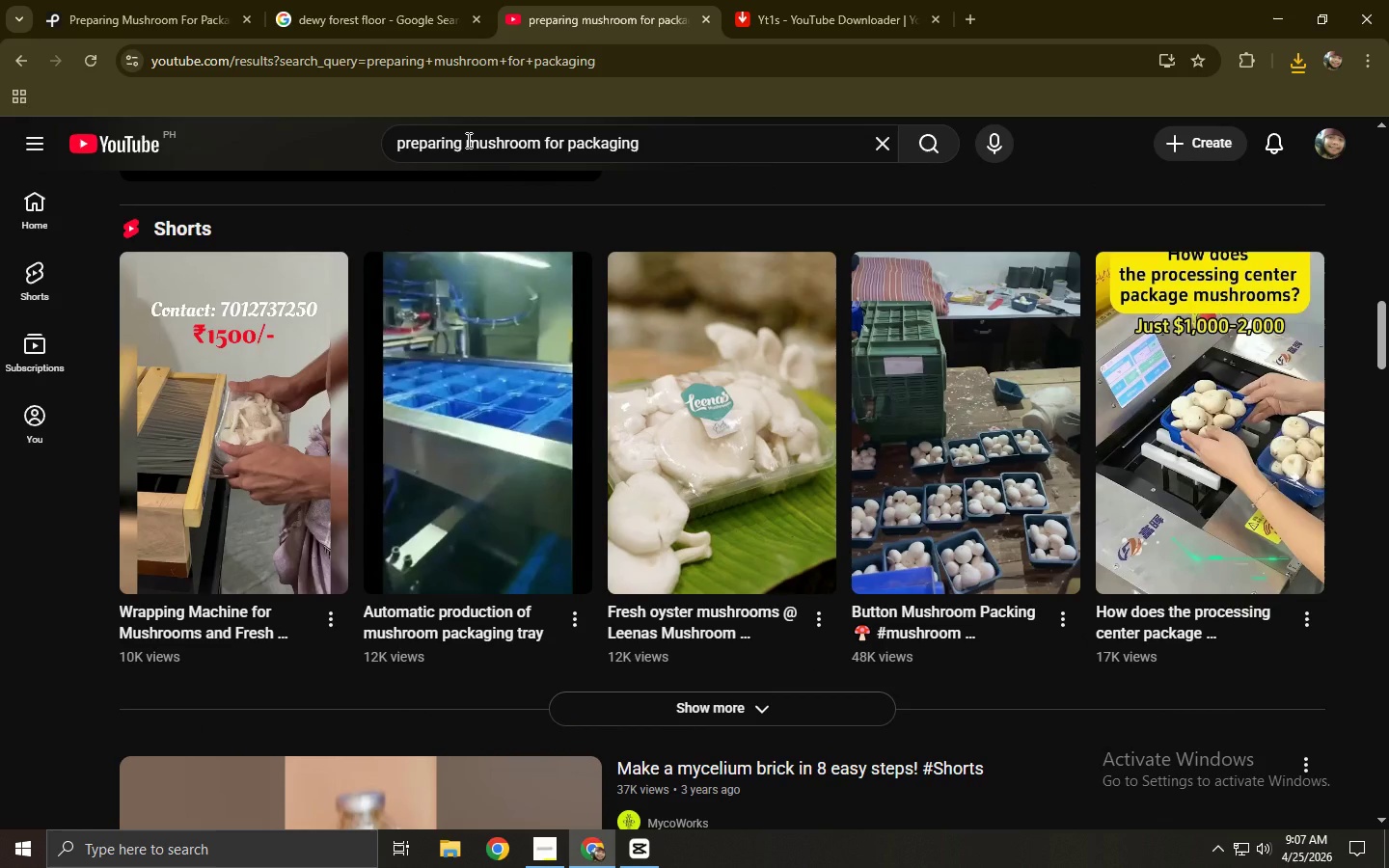 
left_click_drag(start_coordinate=[685, 141], to_coordinate=[346, 138])
 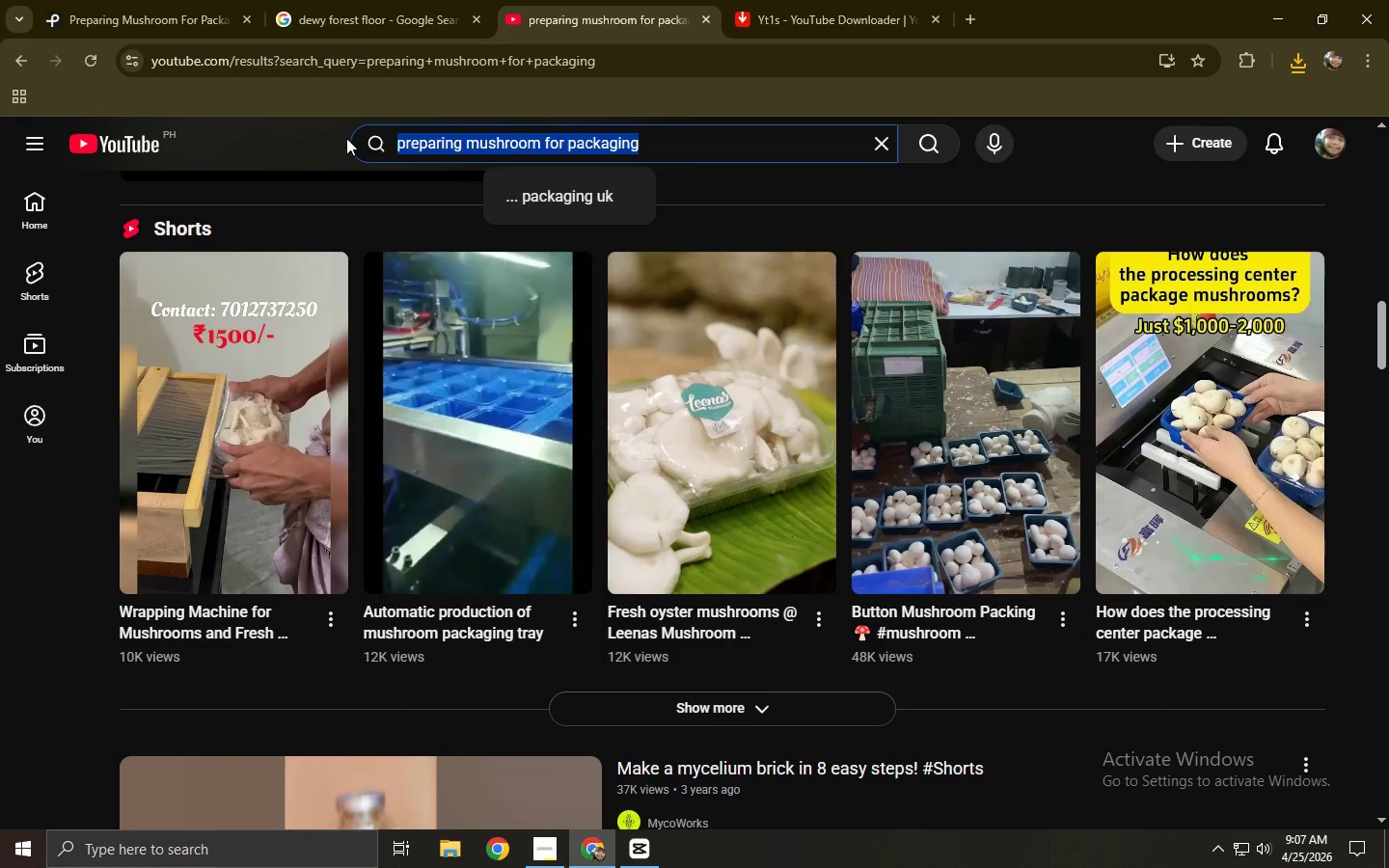 
type(sun)
key(Backspace)
type(bstrate prepar)
 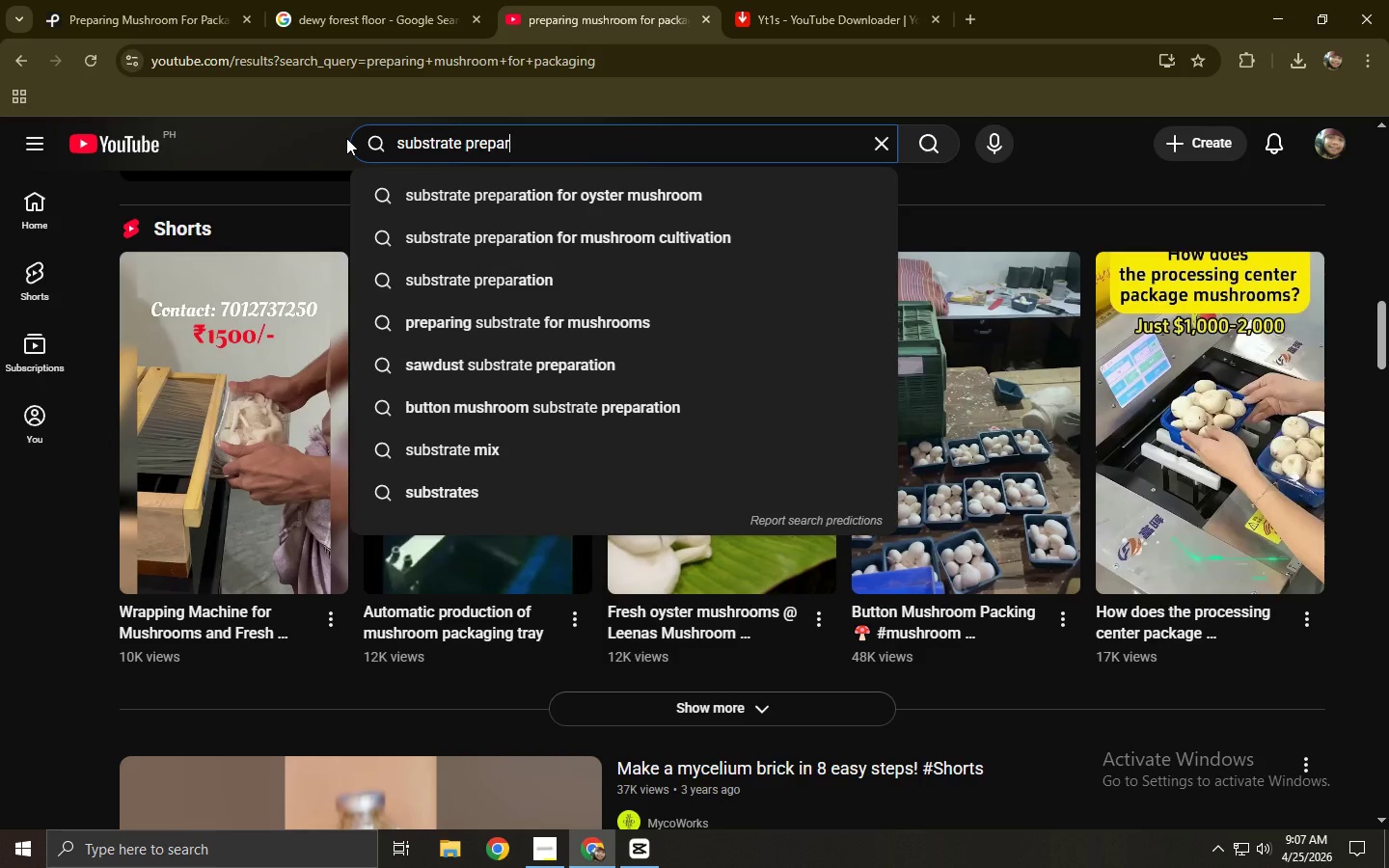 
key(ArrowDown)
 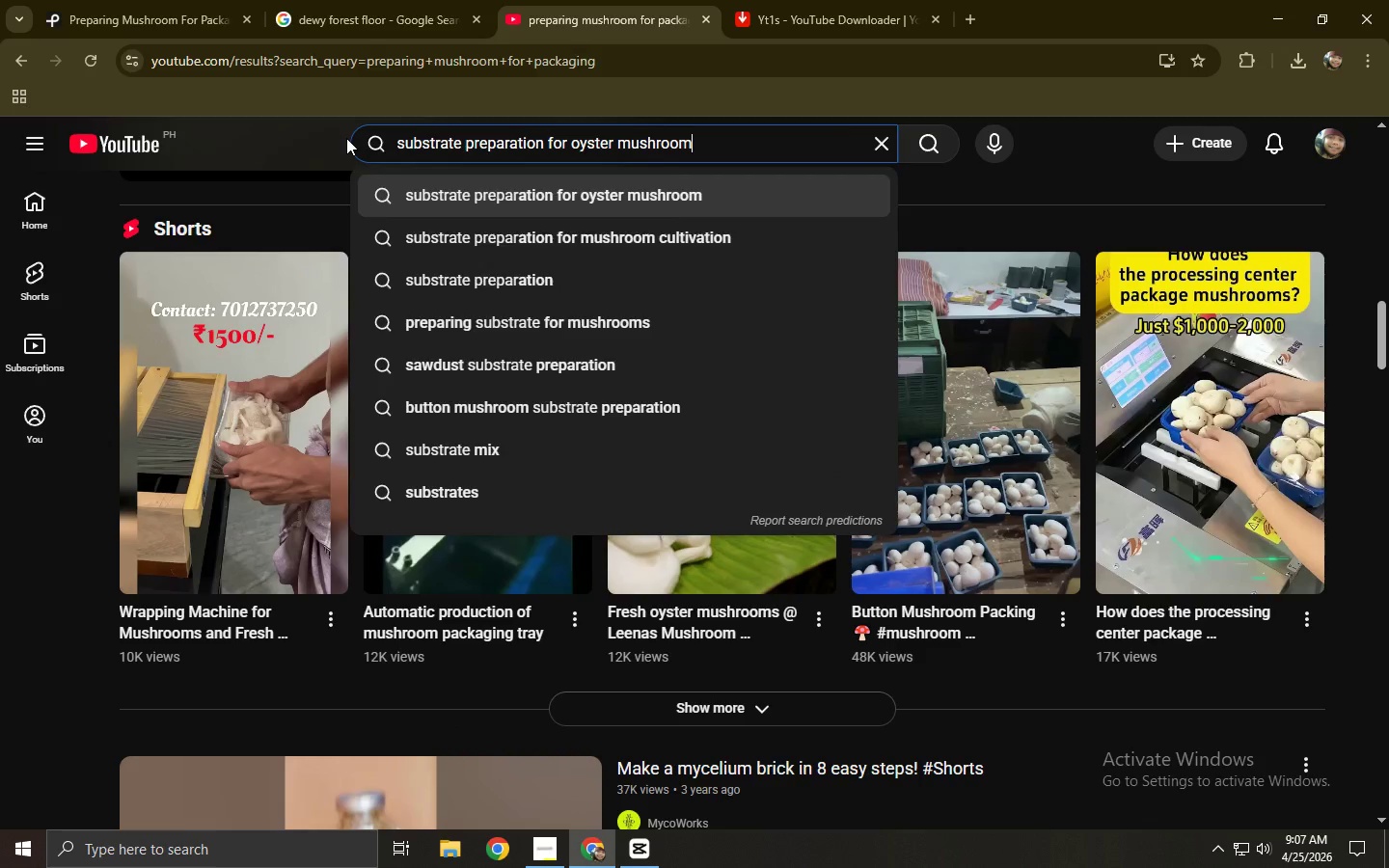 
key(Enter)
 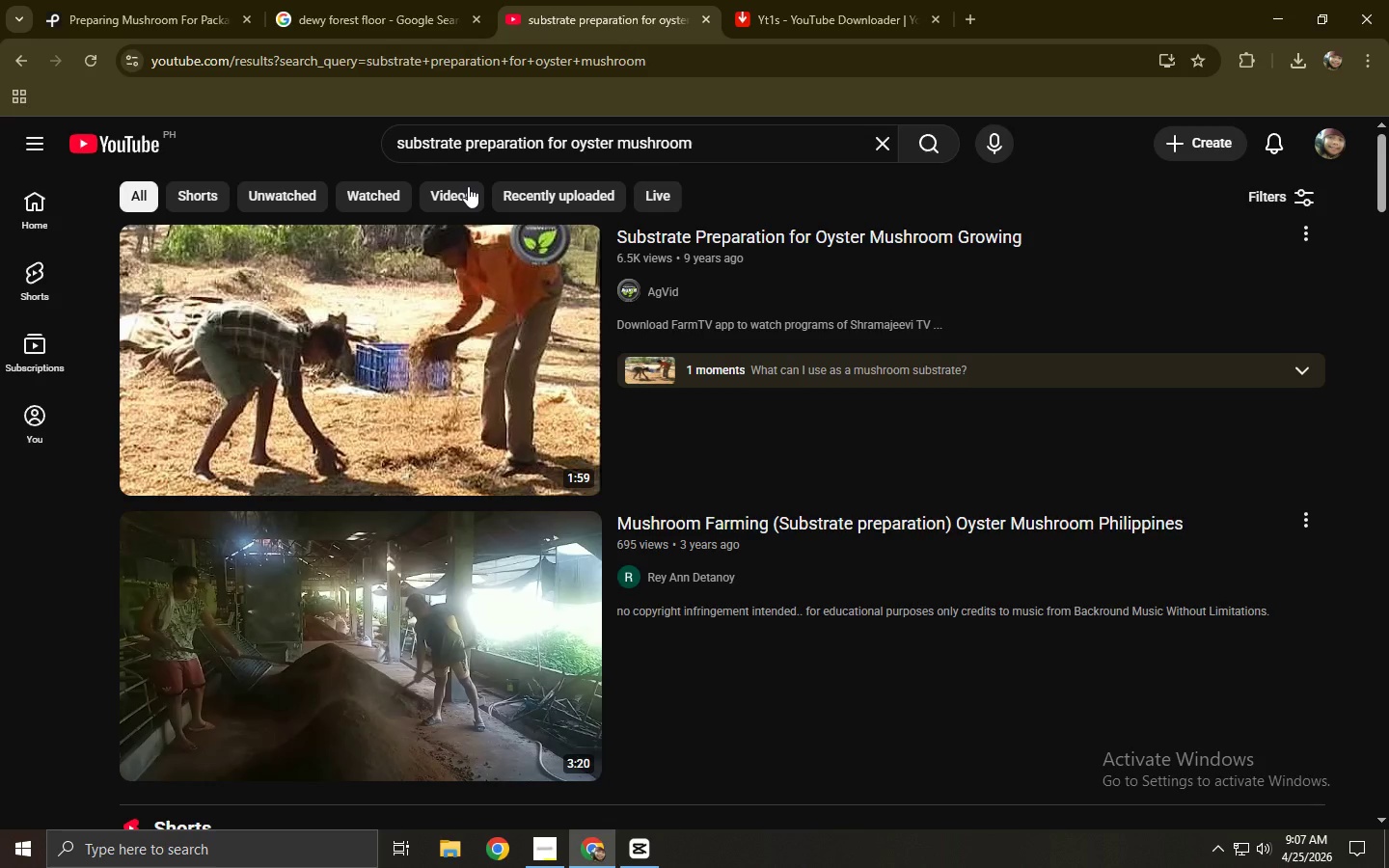 
scroll: coordinate [468, 186], scroll_direction: down, amount: 4.0
 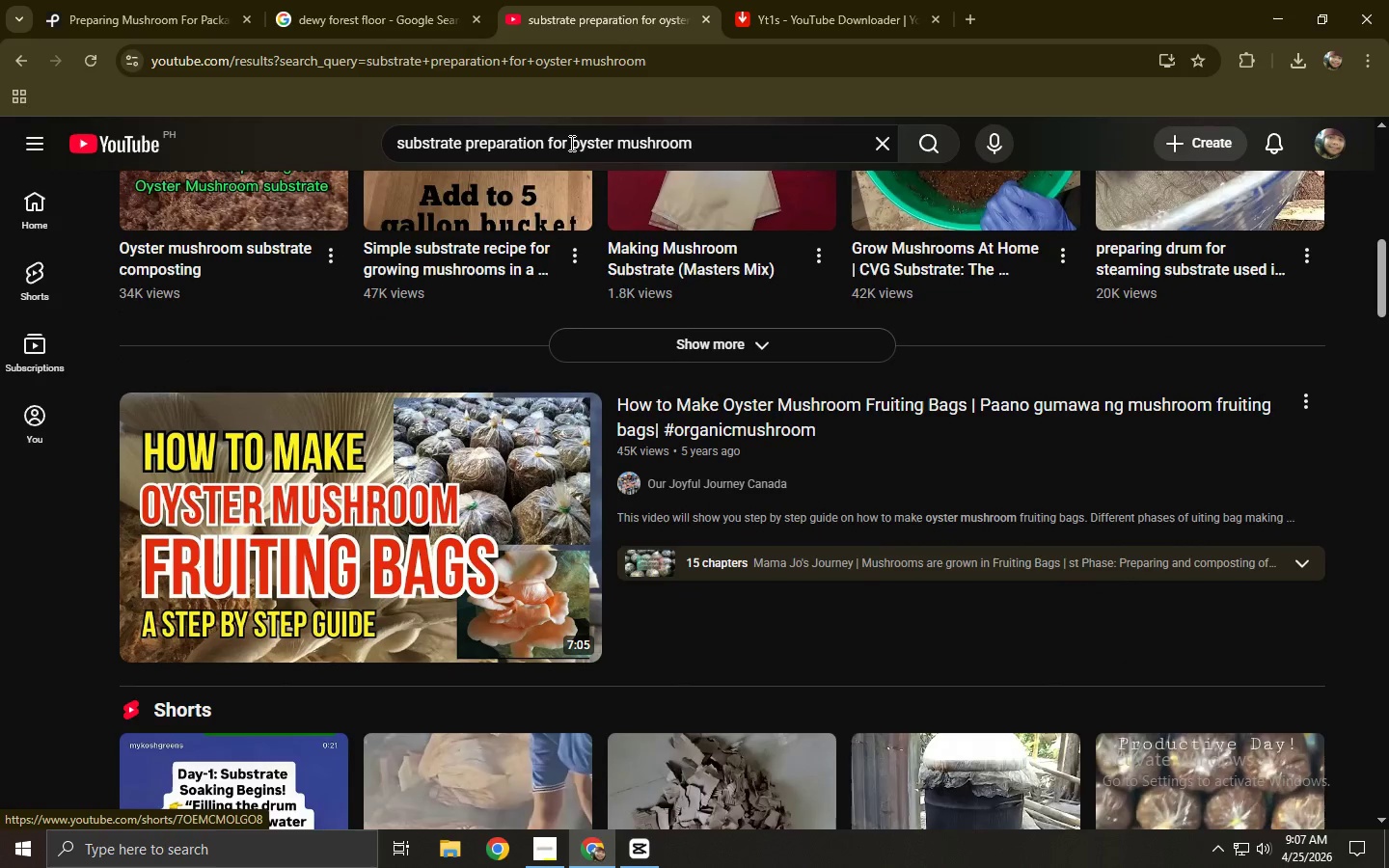 
left_click_drag(start_coordinate=[711, 145], to_coordinate=[571, 150])
 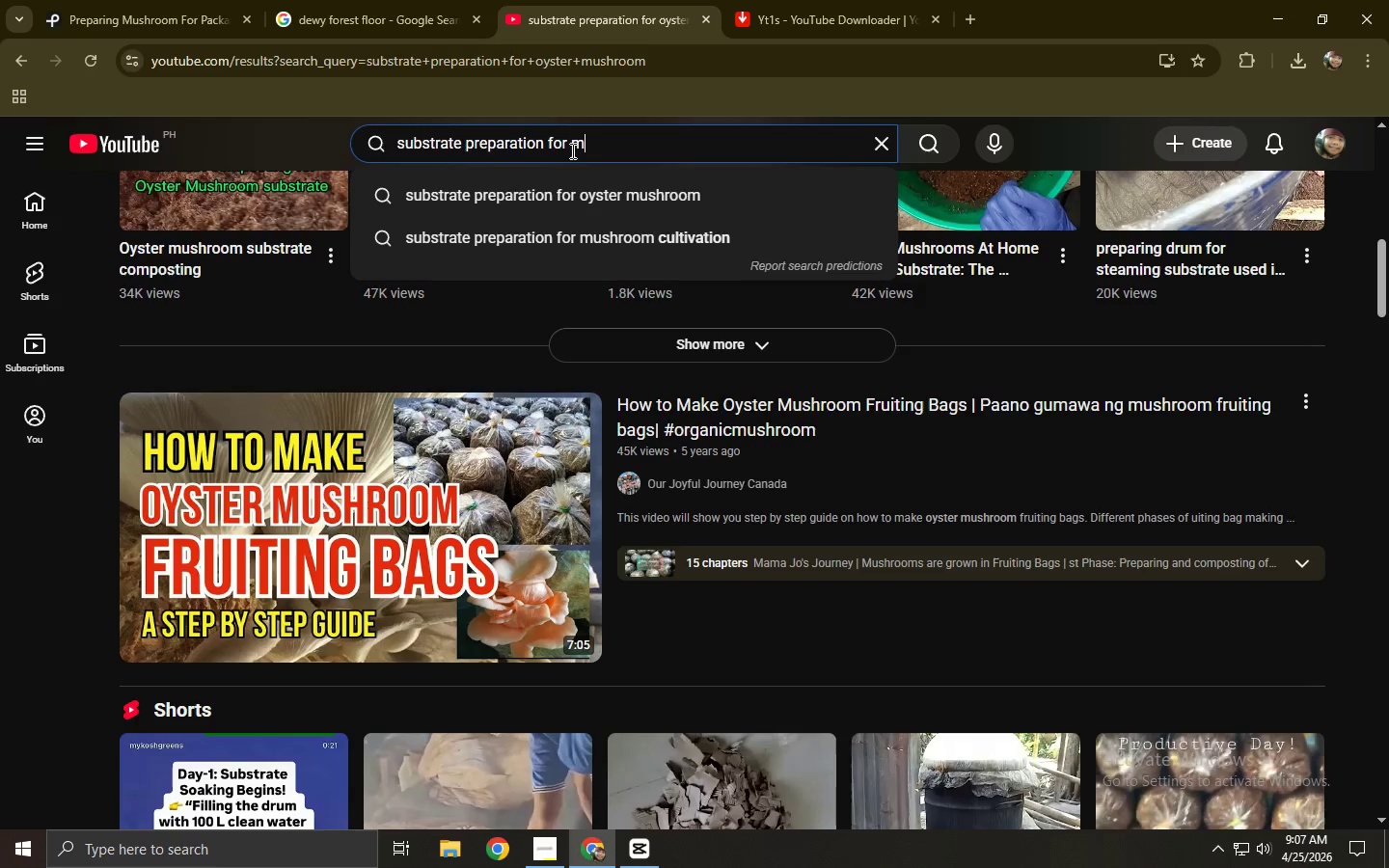 
type(mushroom)
 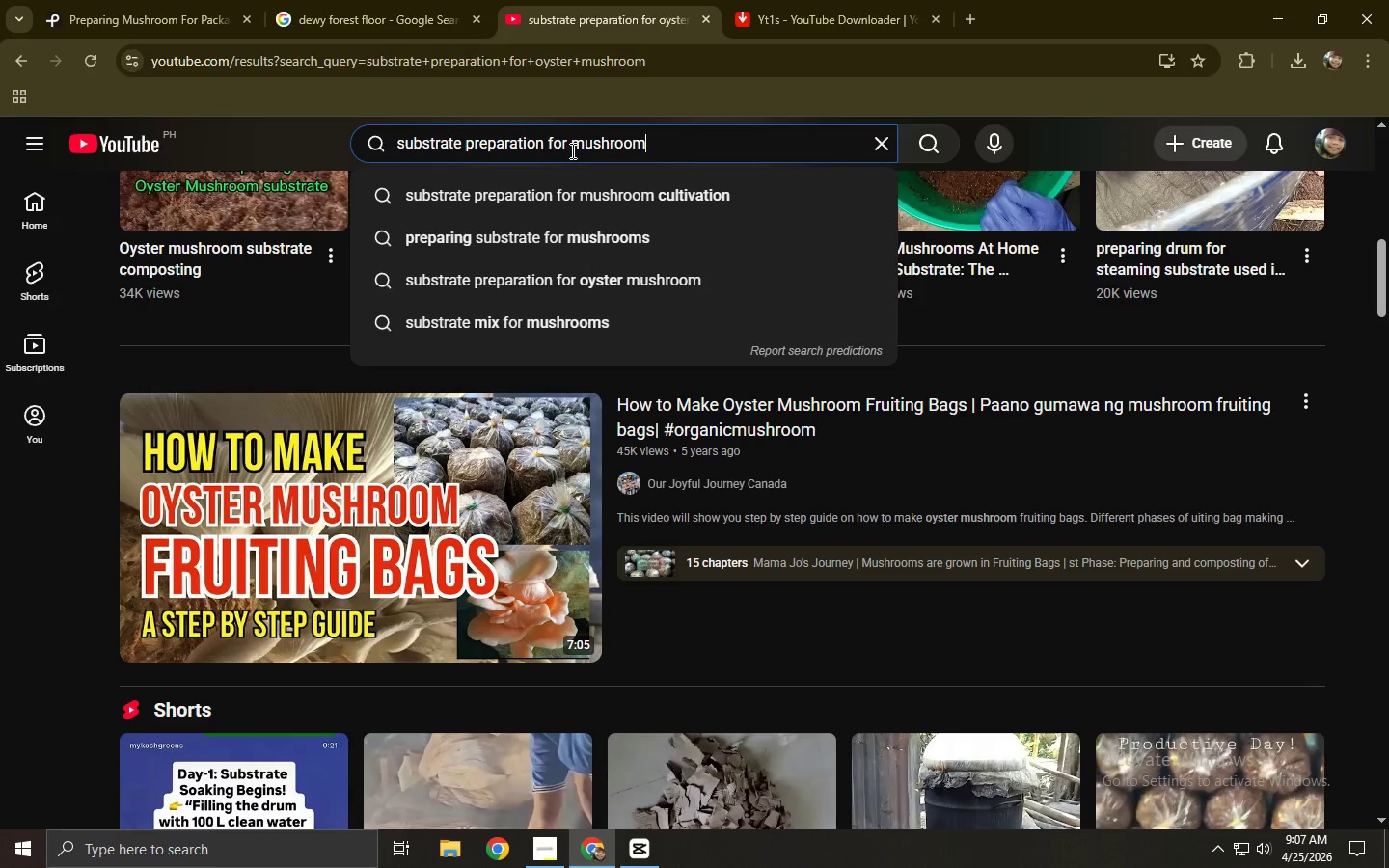 
key(Enter)
 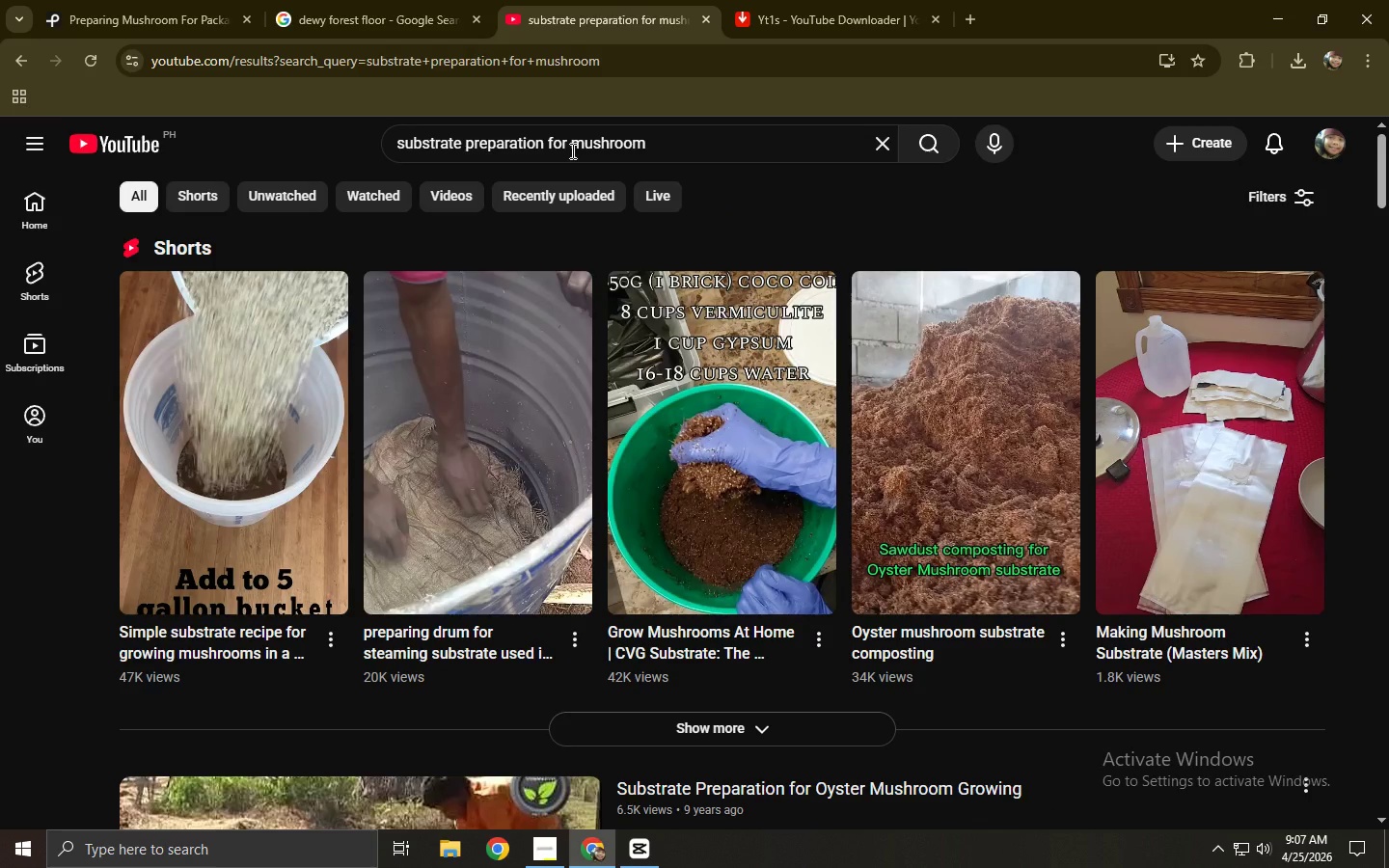 
scroll: coordinate [366, 228], scroll_direction: down, amount: 9.0
 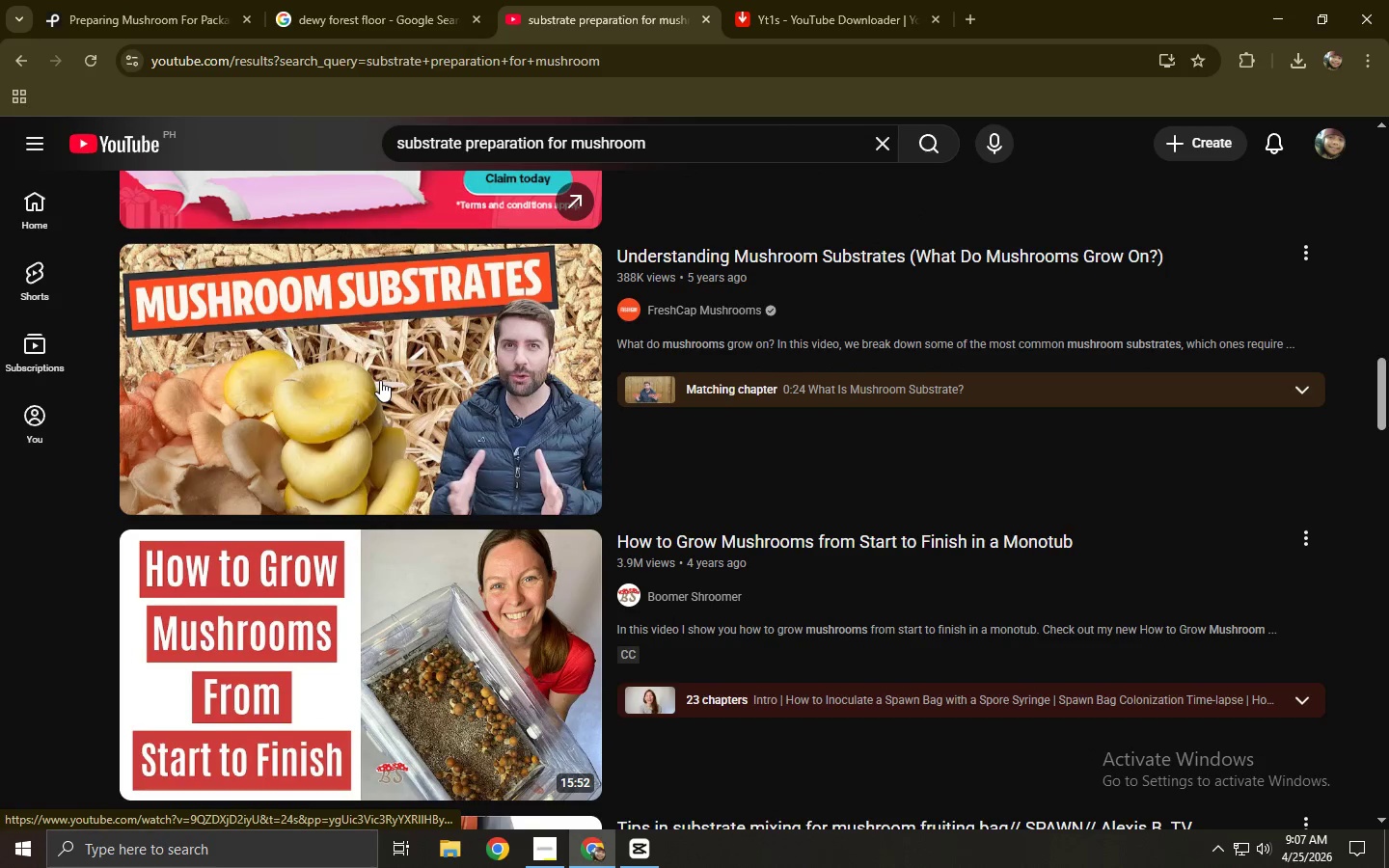 
left_click([202, 499])
 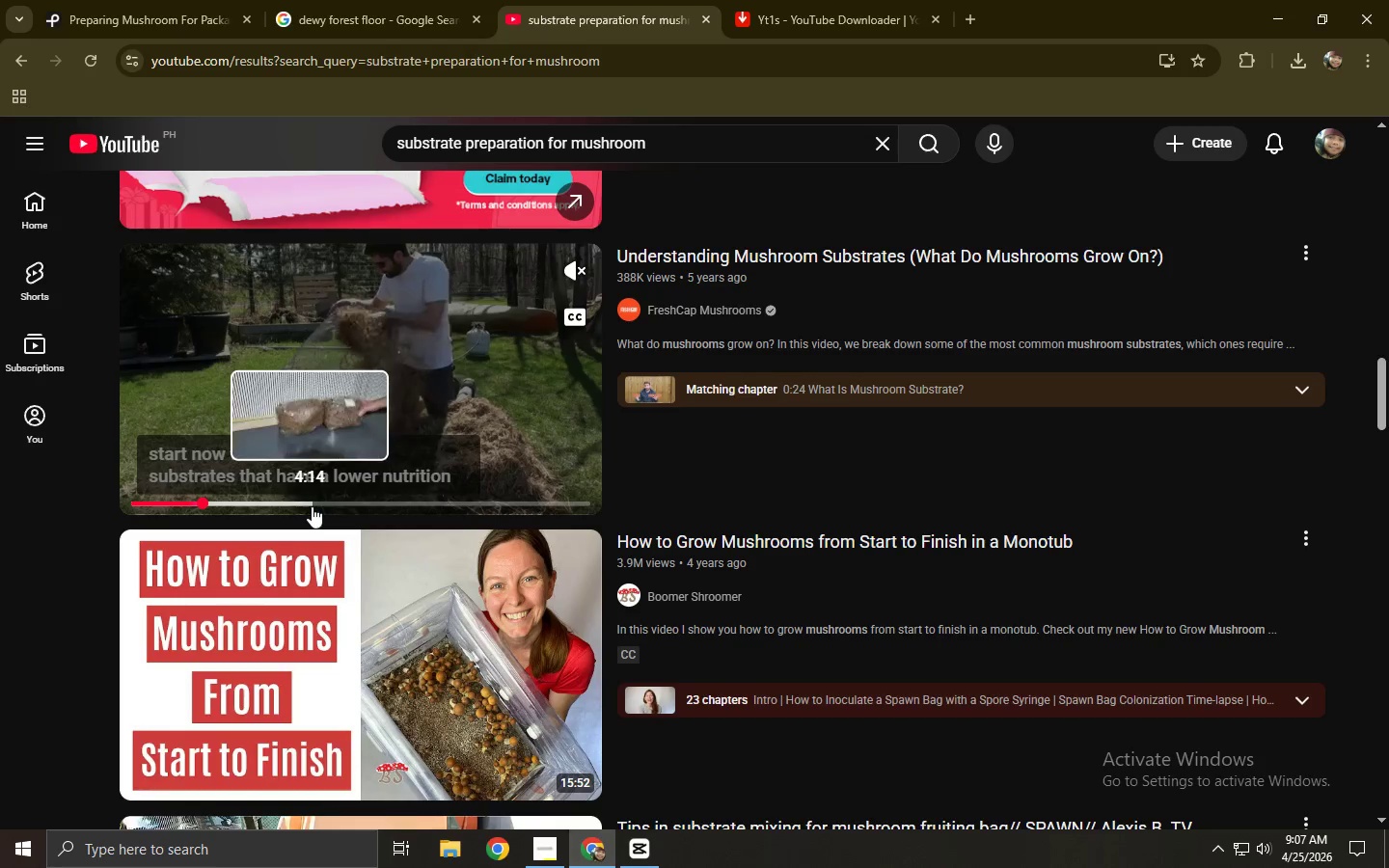 
left_click([312, 506])
 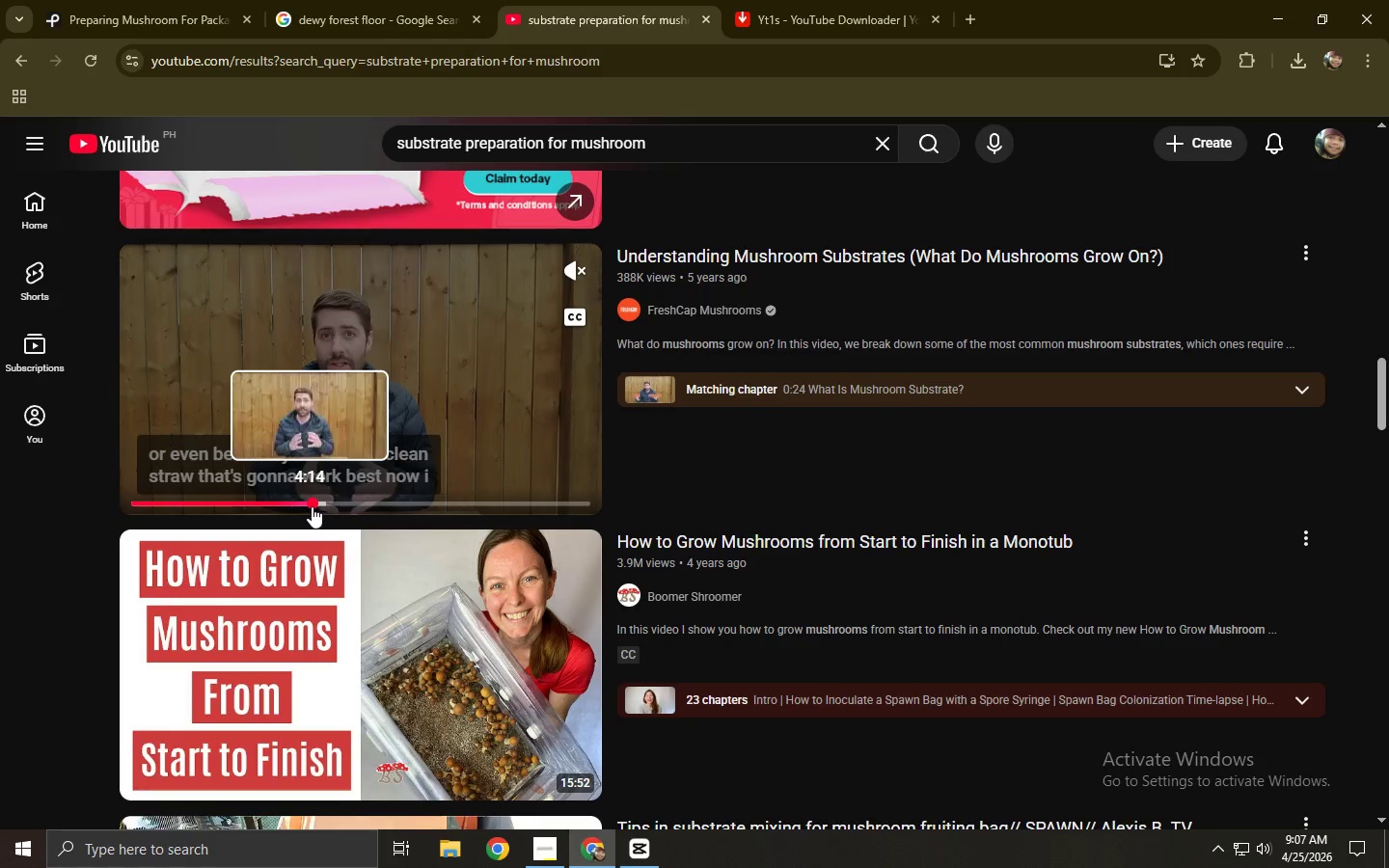 
left_click([395, 509])
 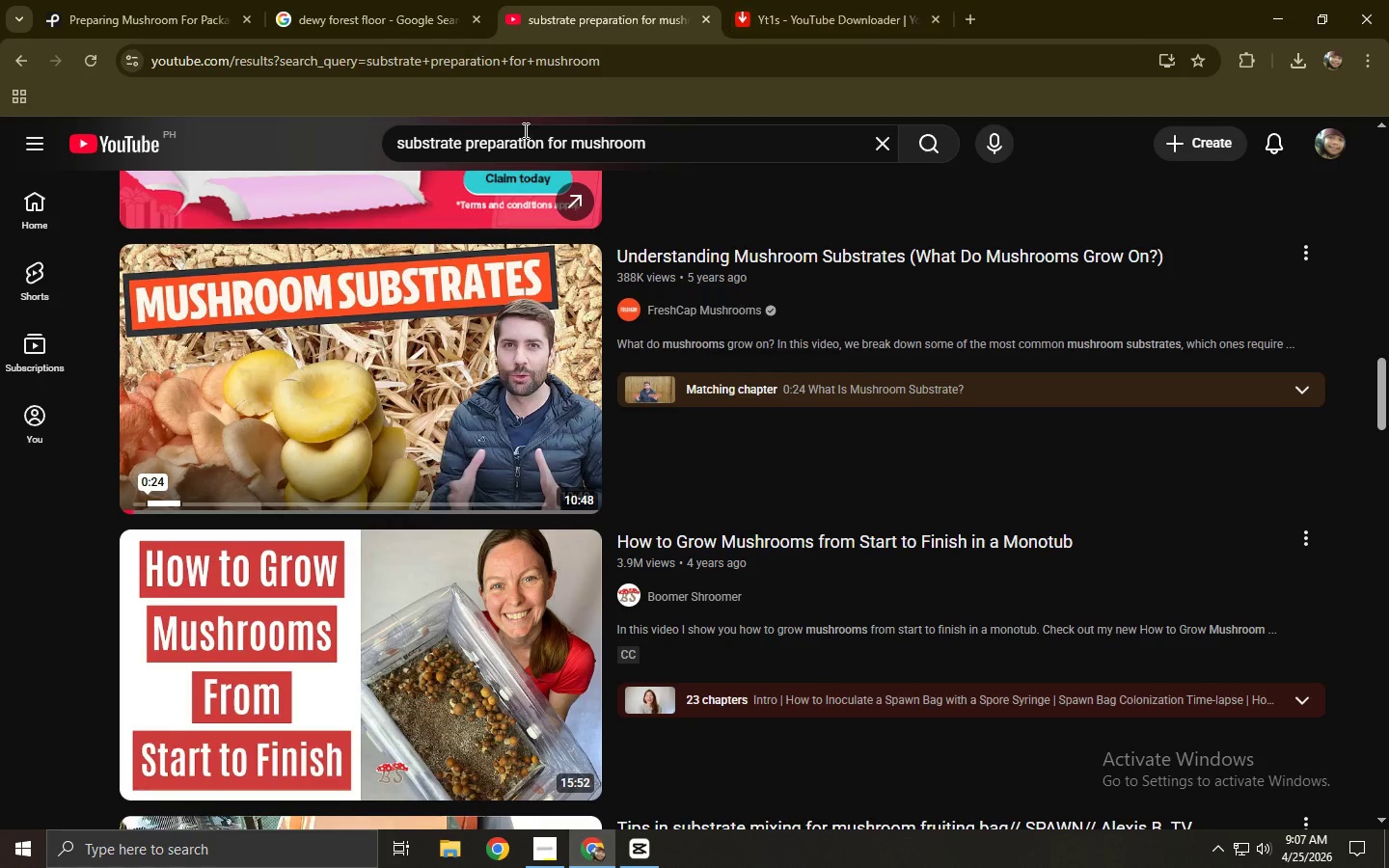 
left_click_drag(start_coordinate=[540, 142], to_coordinate=[332, 152])
 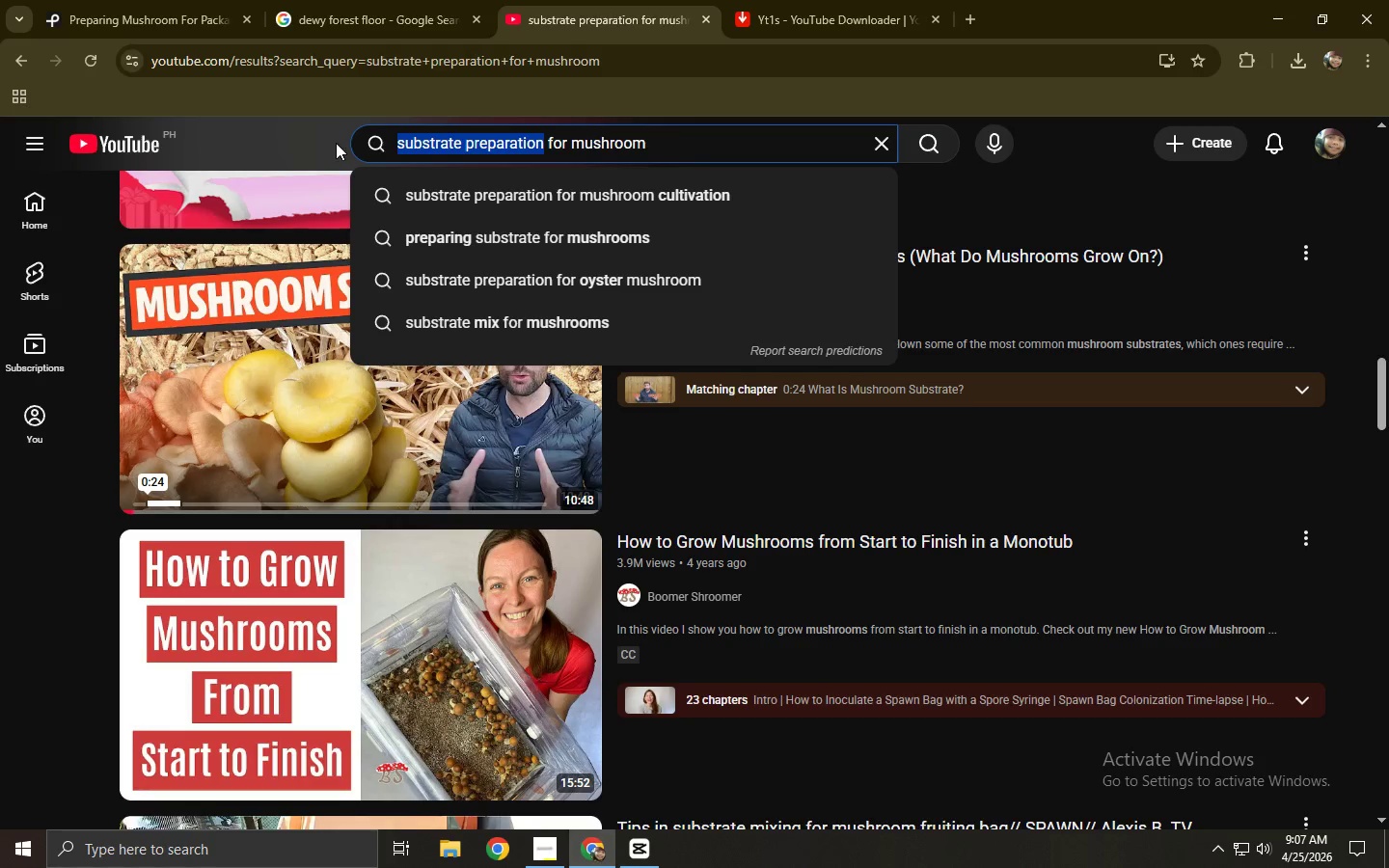 
key(Control+ControlLeft)
 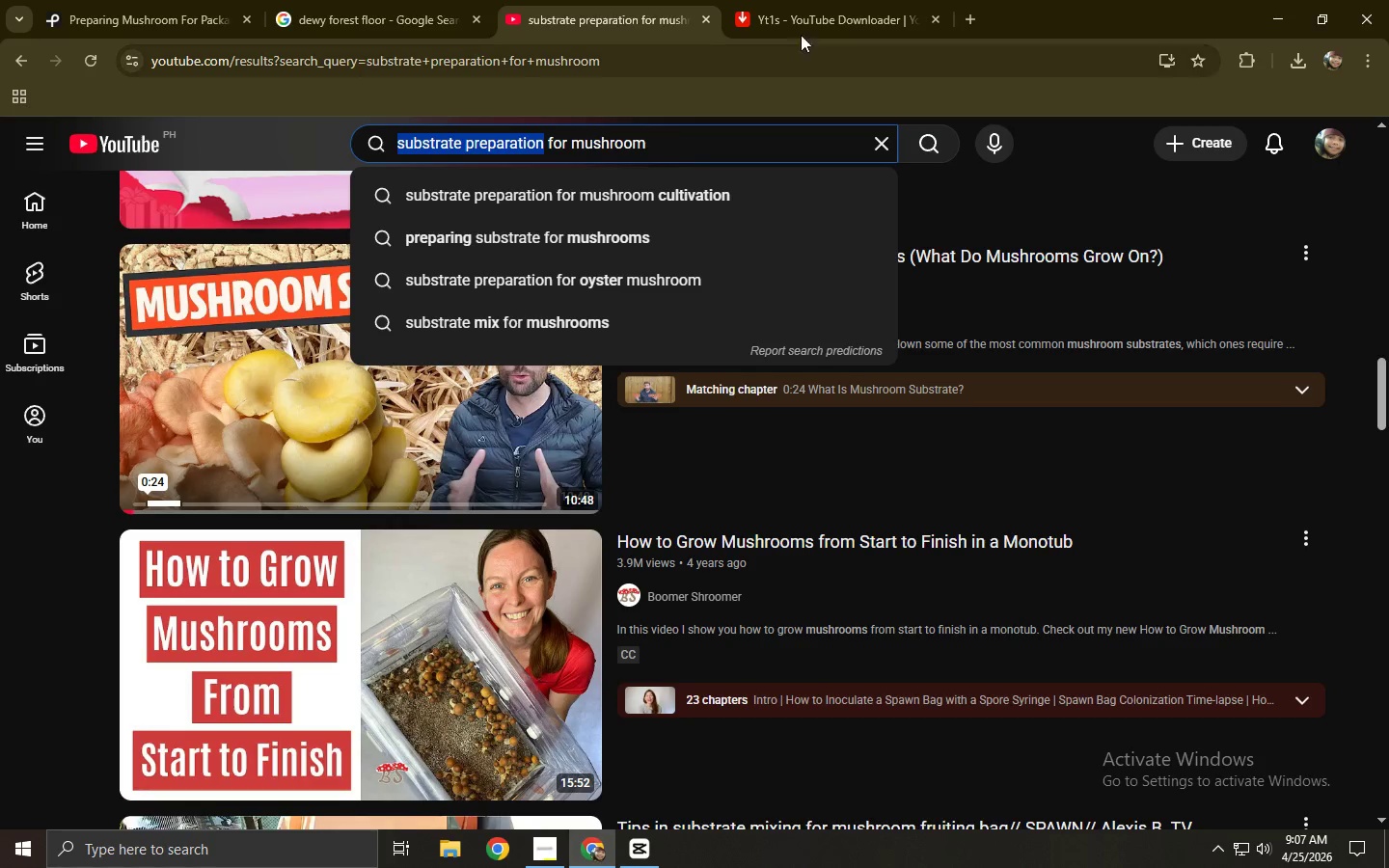 
key(Control+C)
 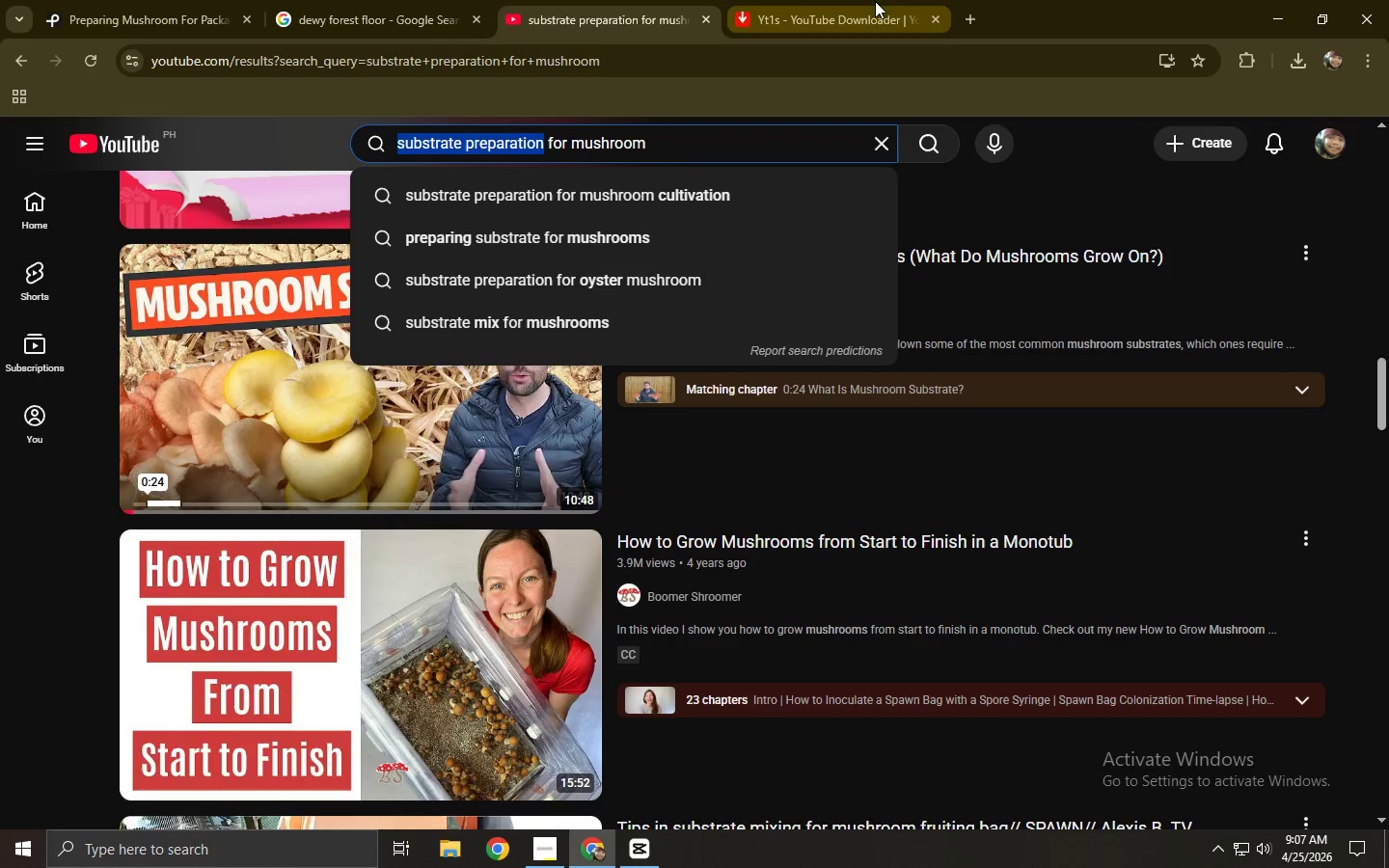 
left_click([873, 0])
 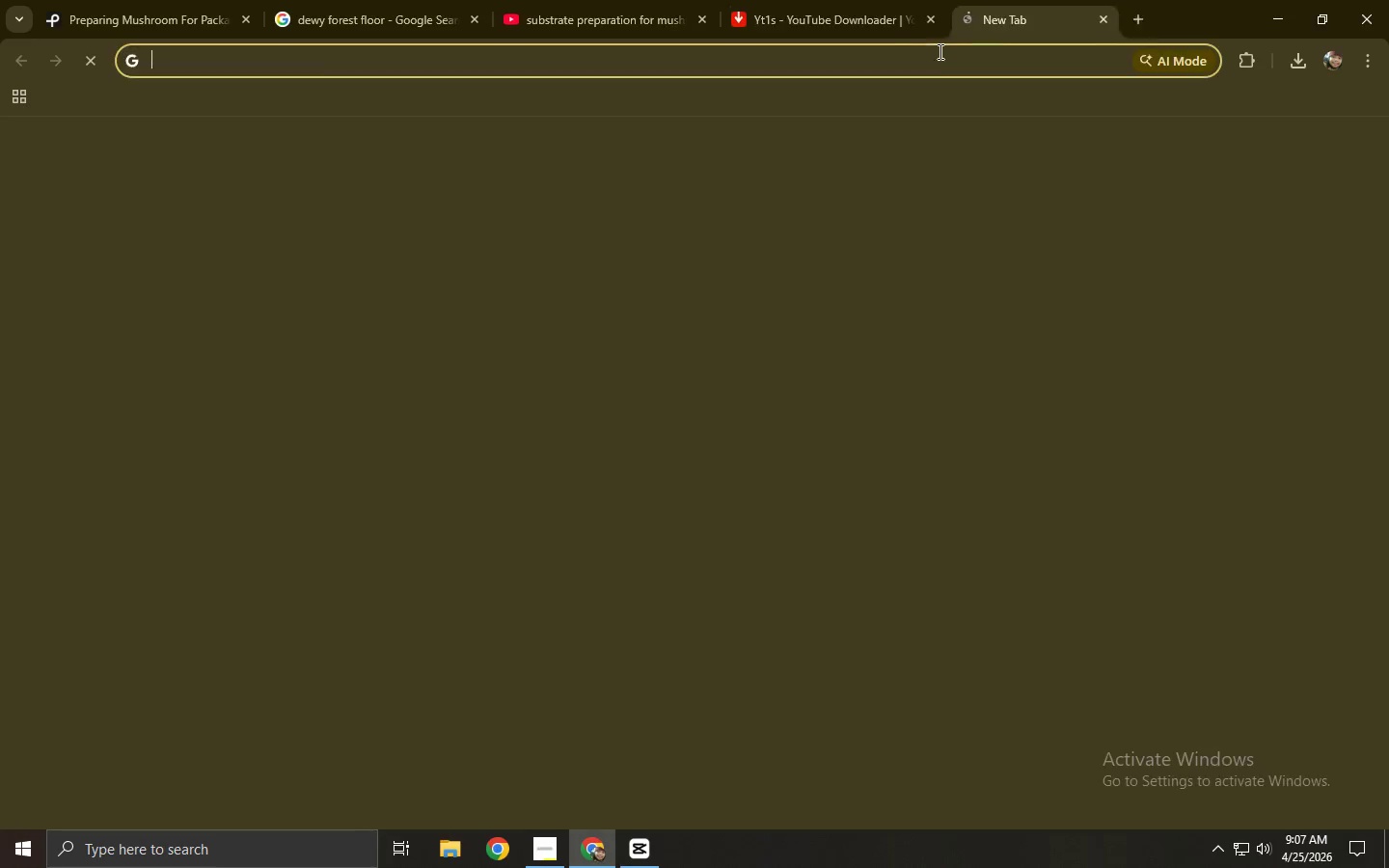 
key(Control+ControlLeft)
 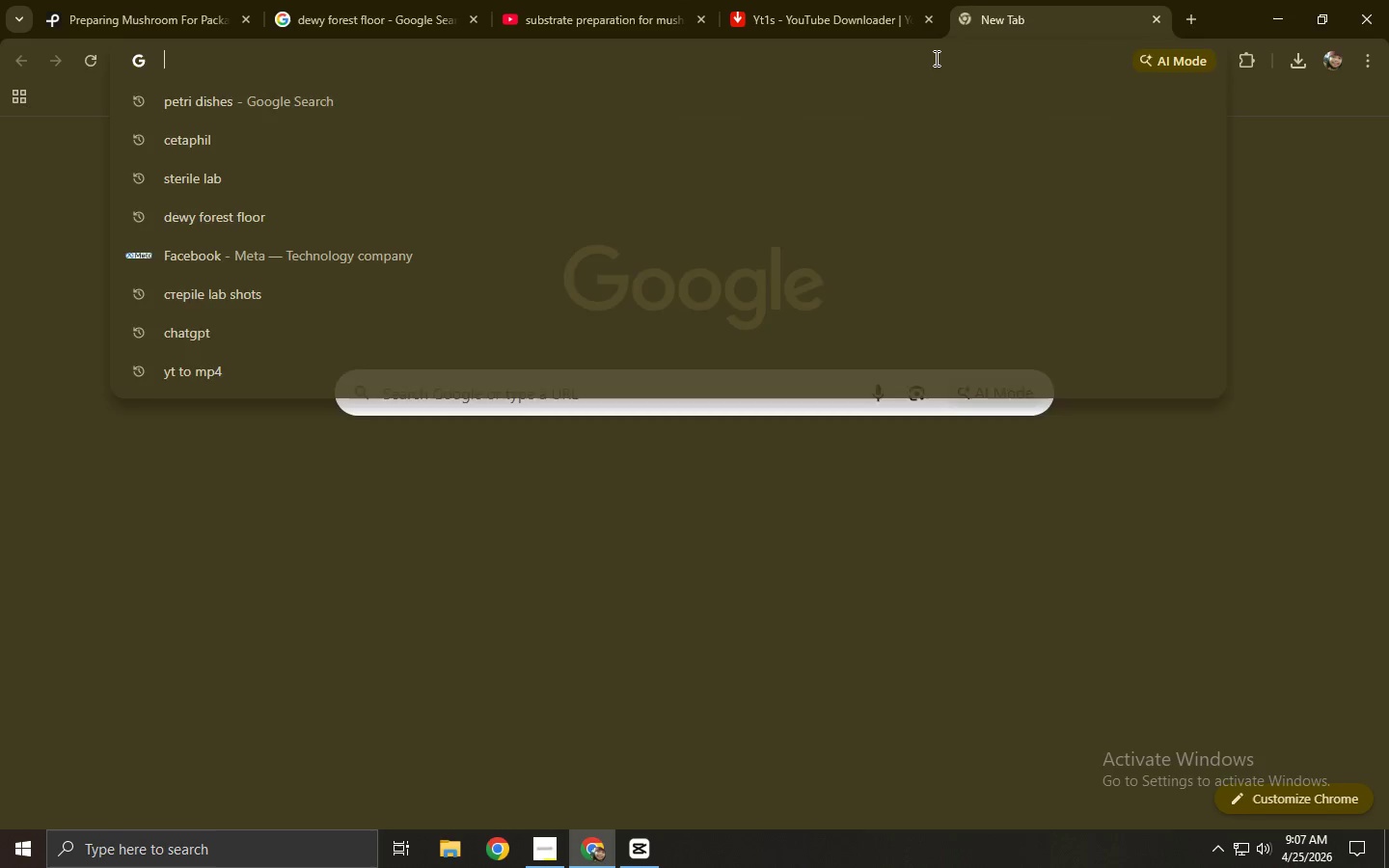 
key(Control+V)
 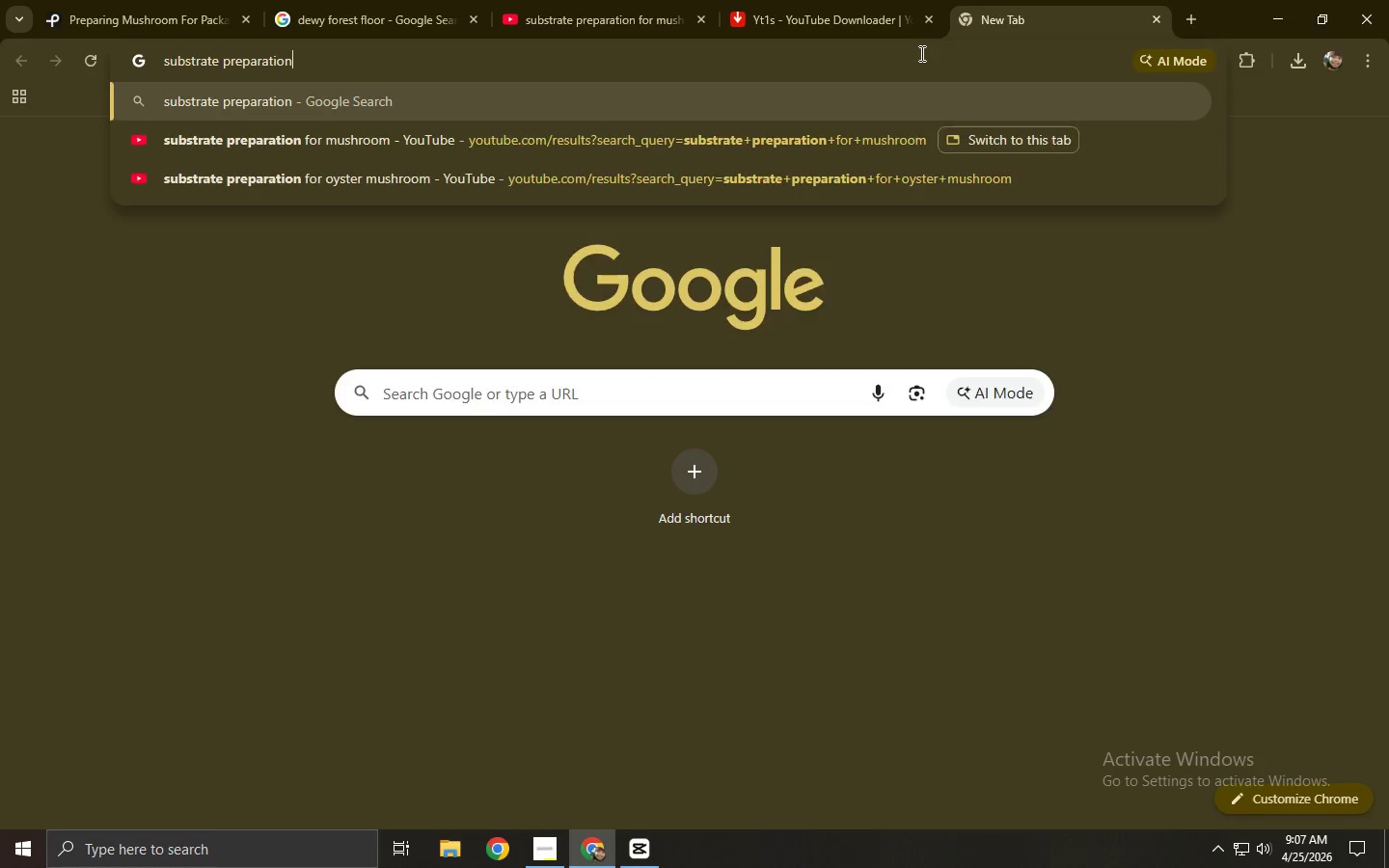 
key(NumpadEnter)
 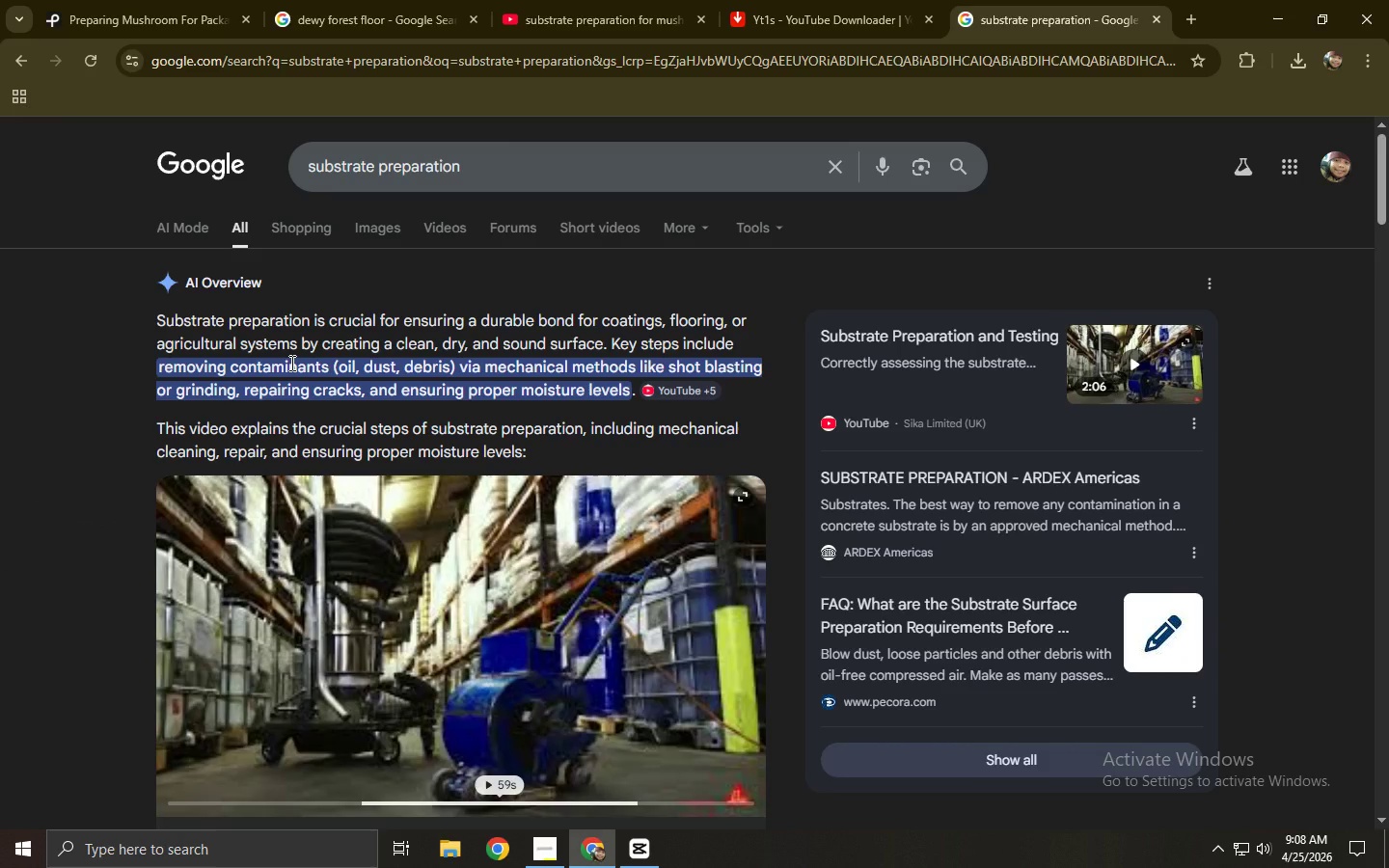 
wait(37.84)
 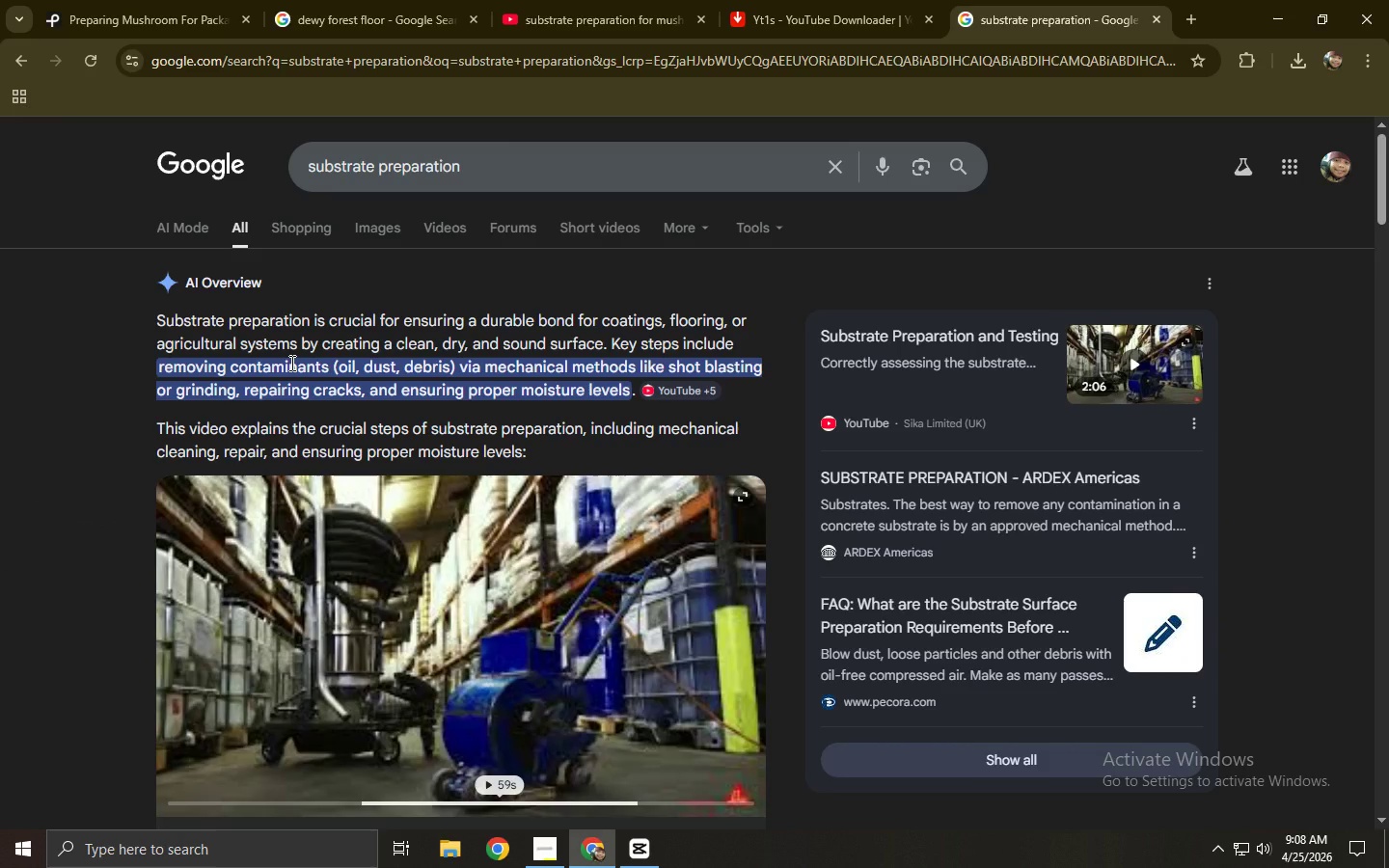 
scroll: coordinate [175, 332], scroll_direction: down, amount: 2.0
 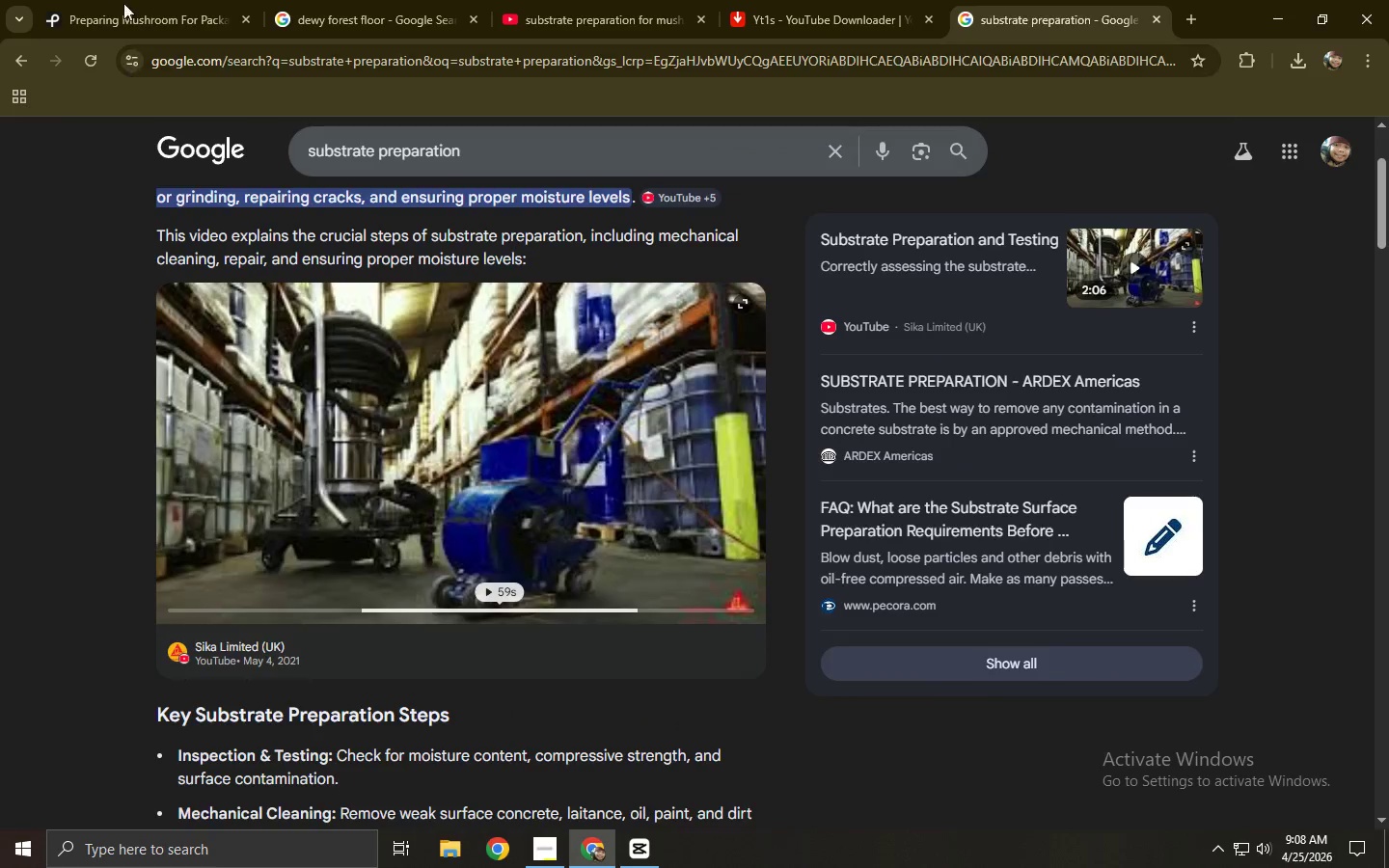 
left_click([137, 0])
 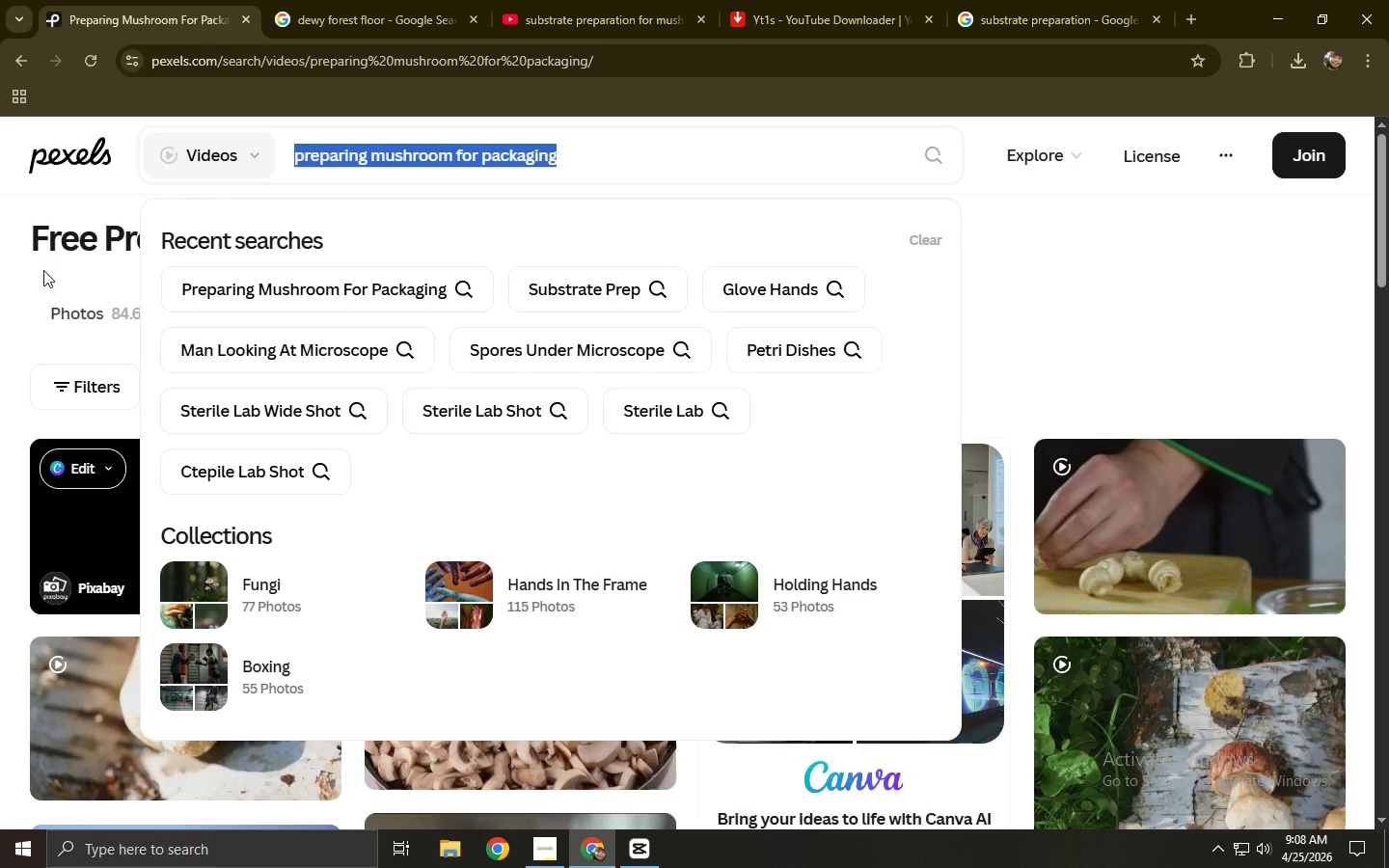 
left_click([0, 354])
 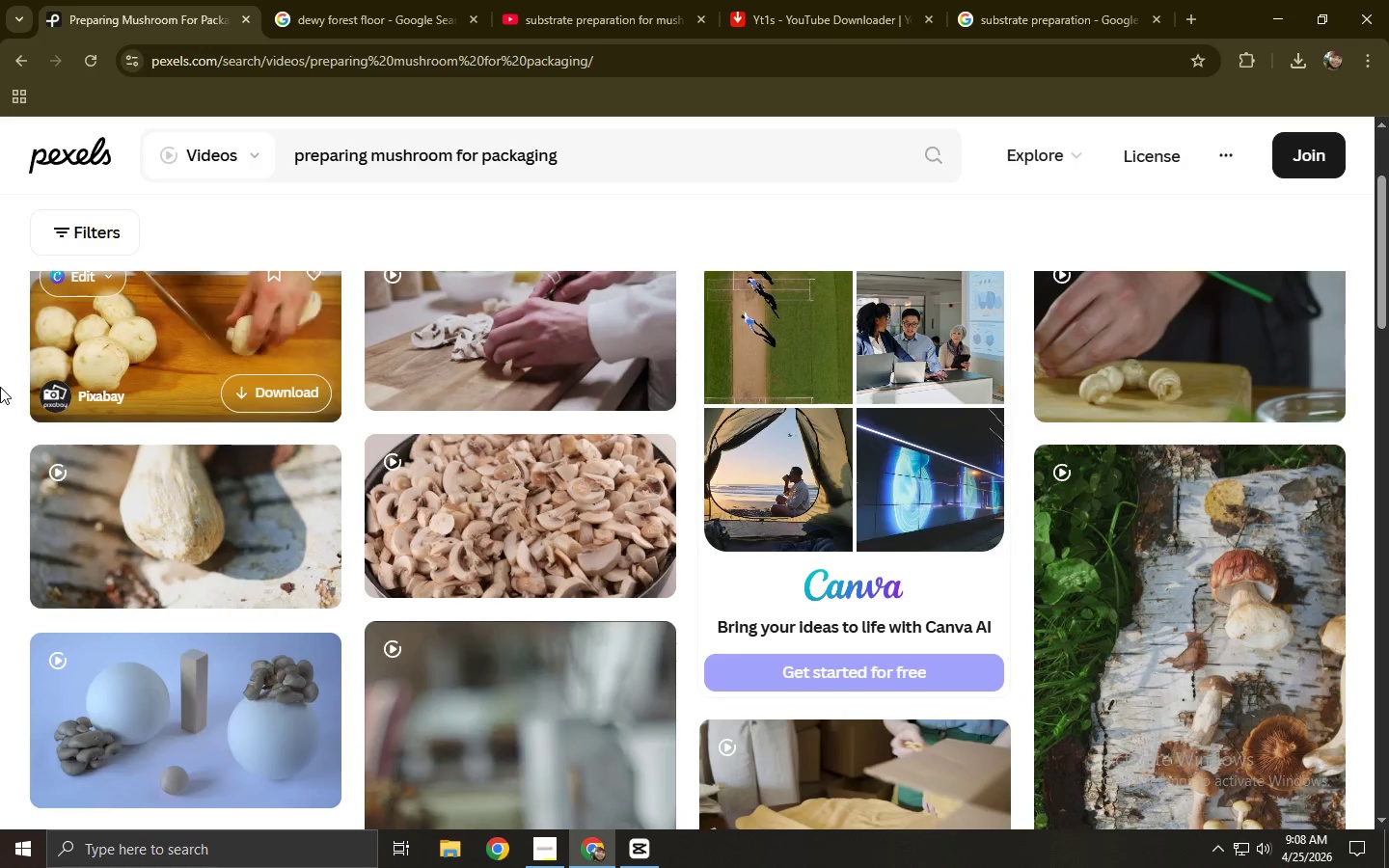 
scroll: coordinate [40, 272], scroll_direction: down, amount: 2.0
 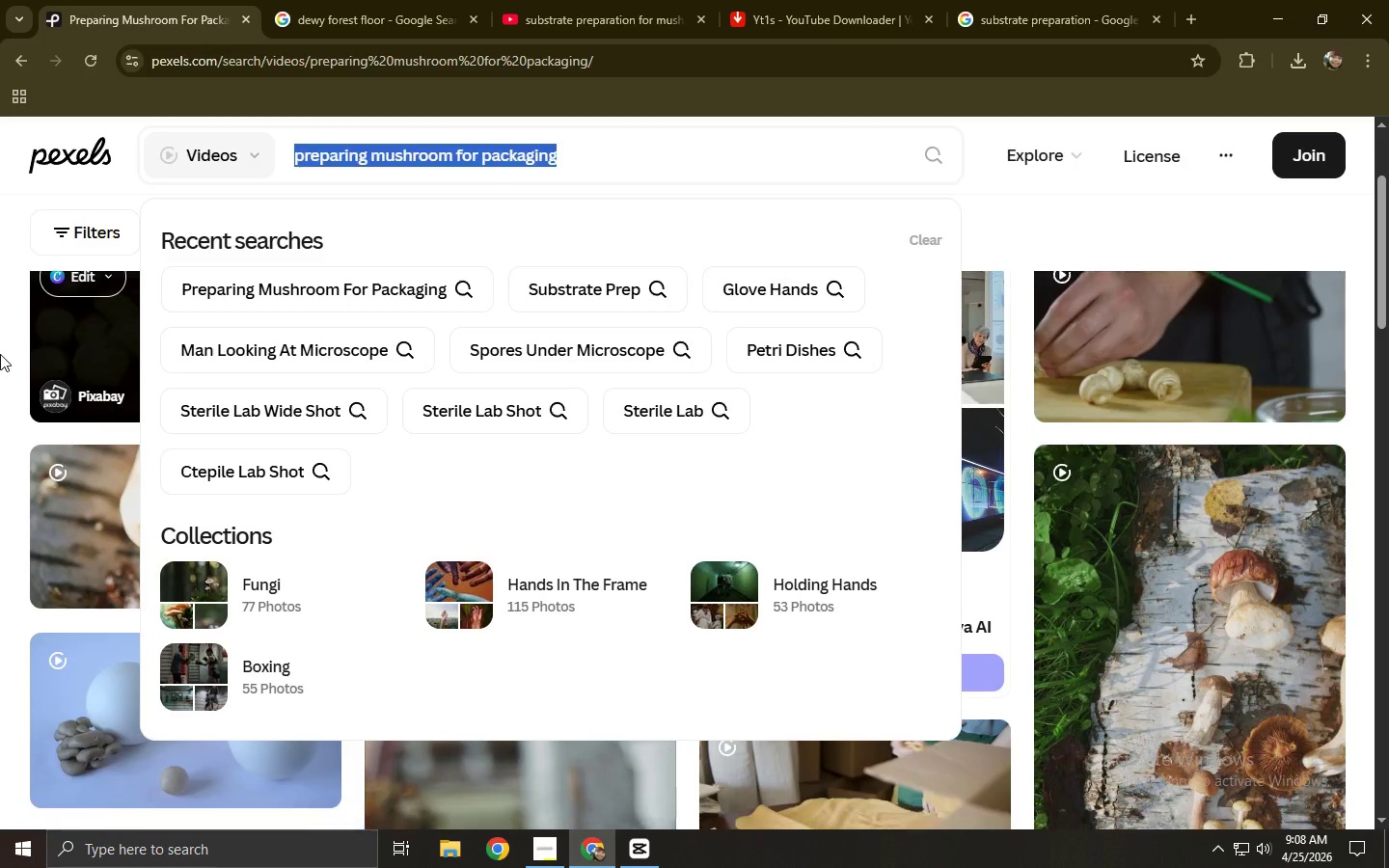 
wait(11.97)
 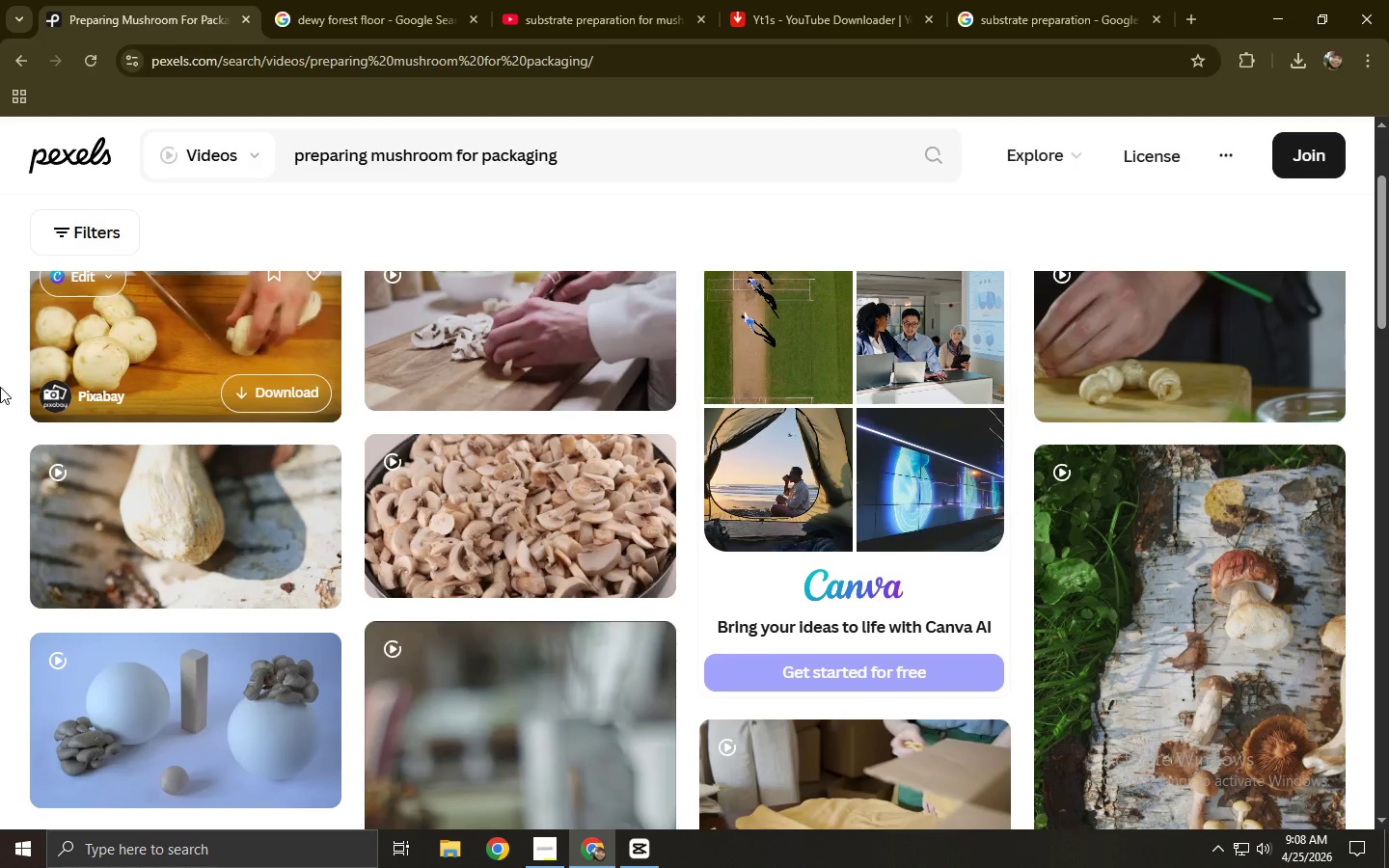 
left_click_drag(start_coordinate=[646, 158], to_coordinate=[263, 175])
 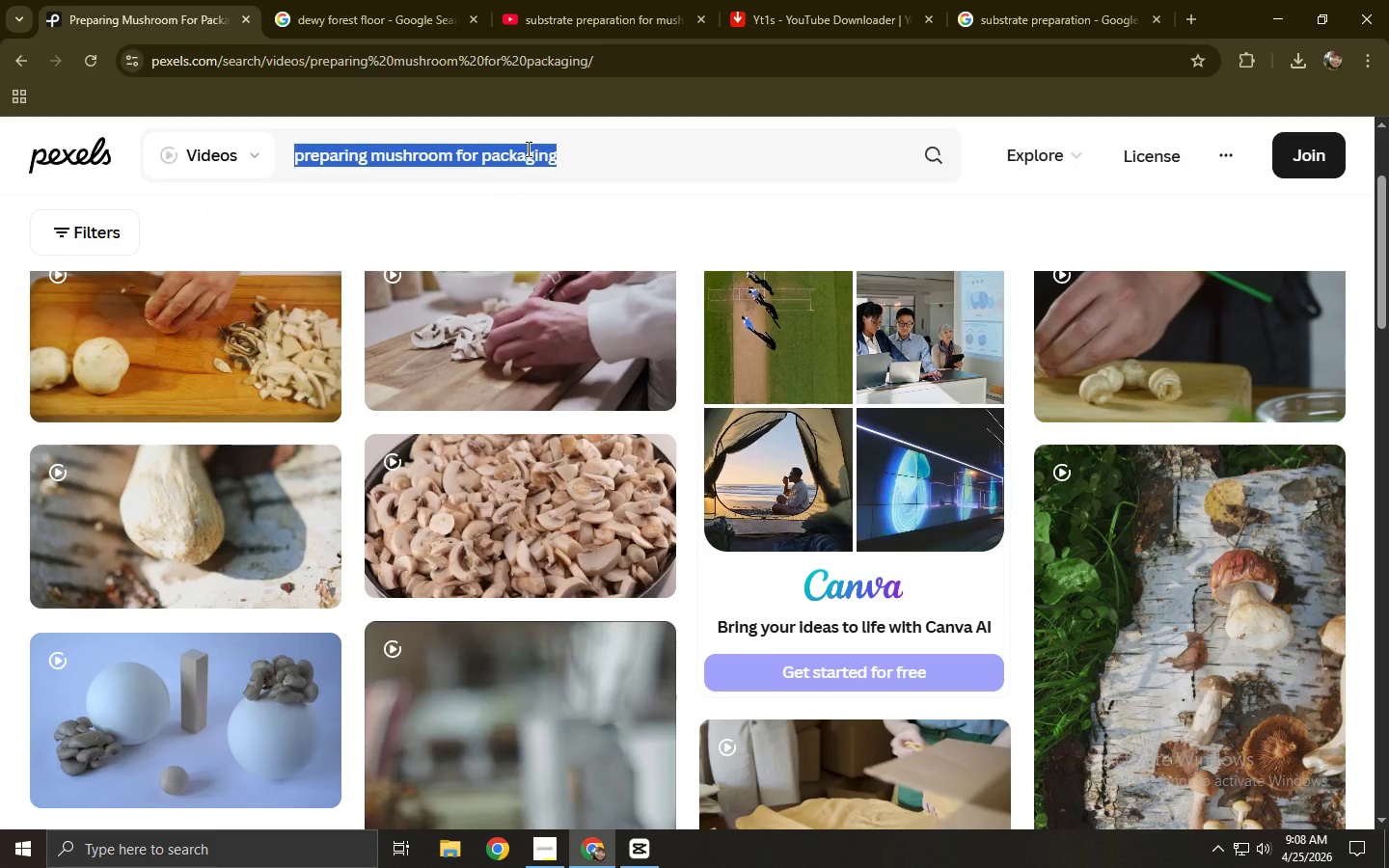 
type(packai)
key(Backspace)
type(ging a mush room)
 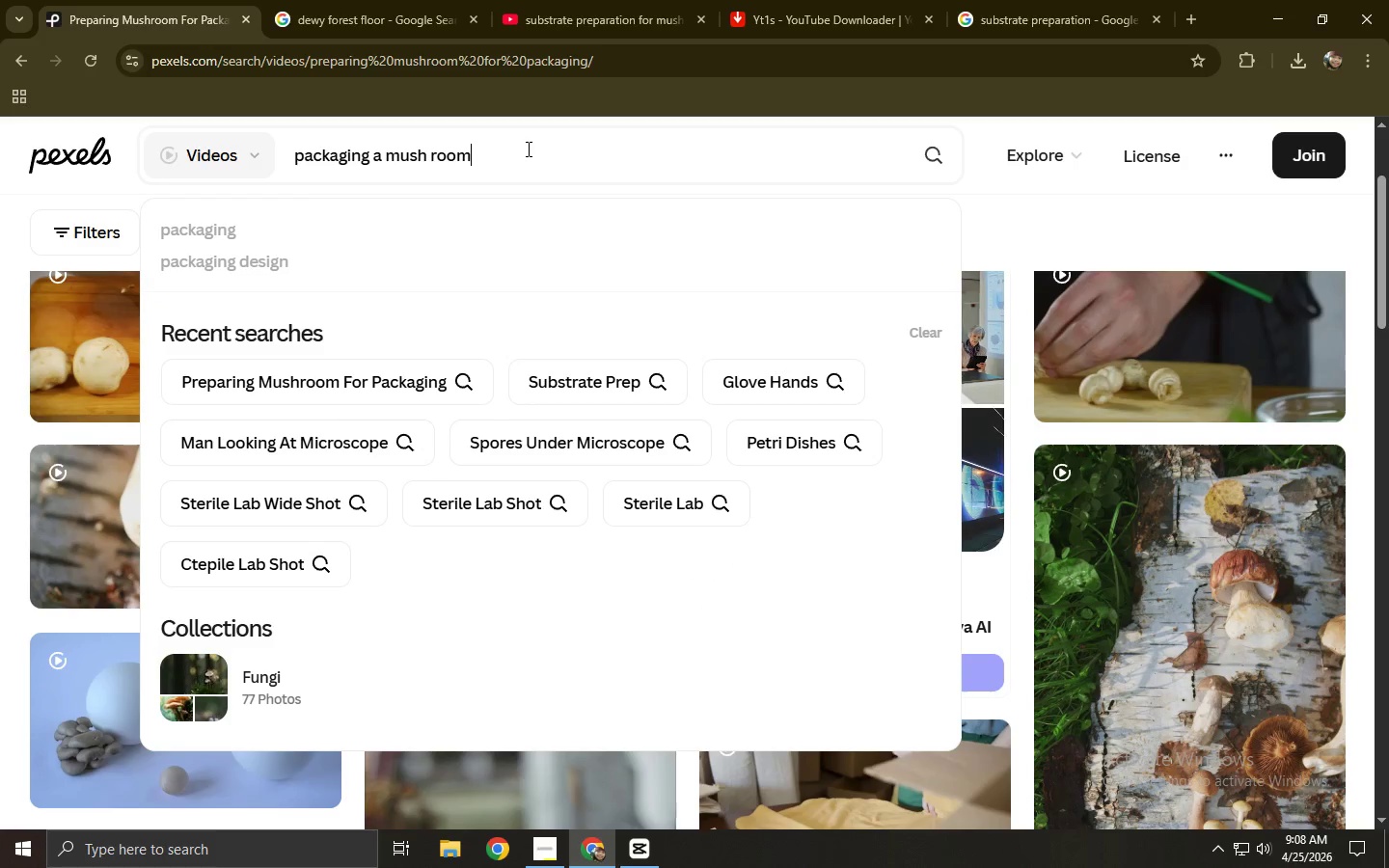 
key(Enter)
 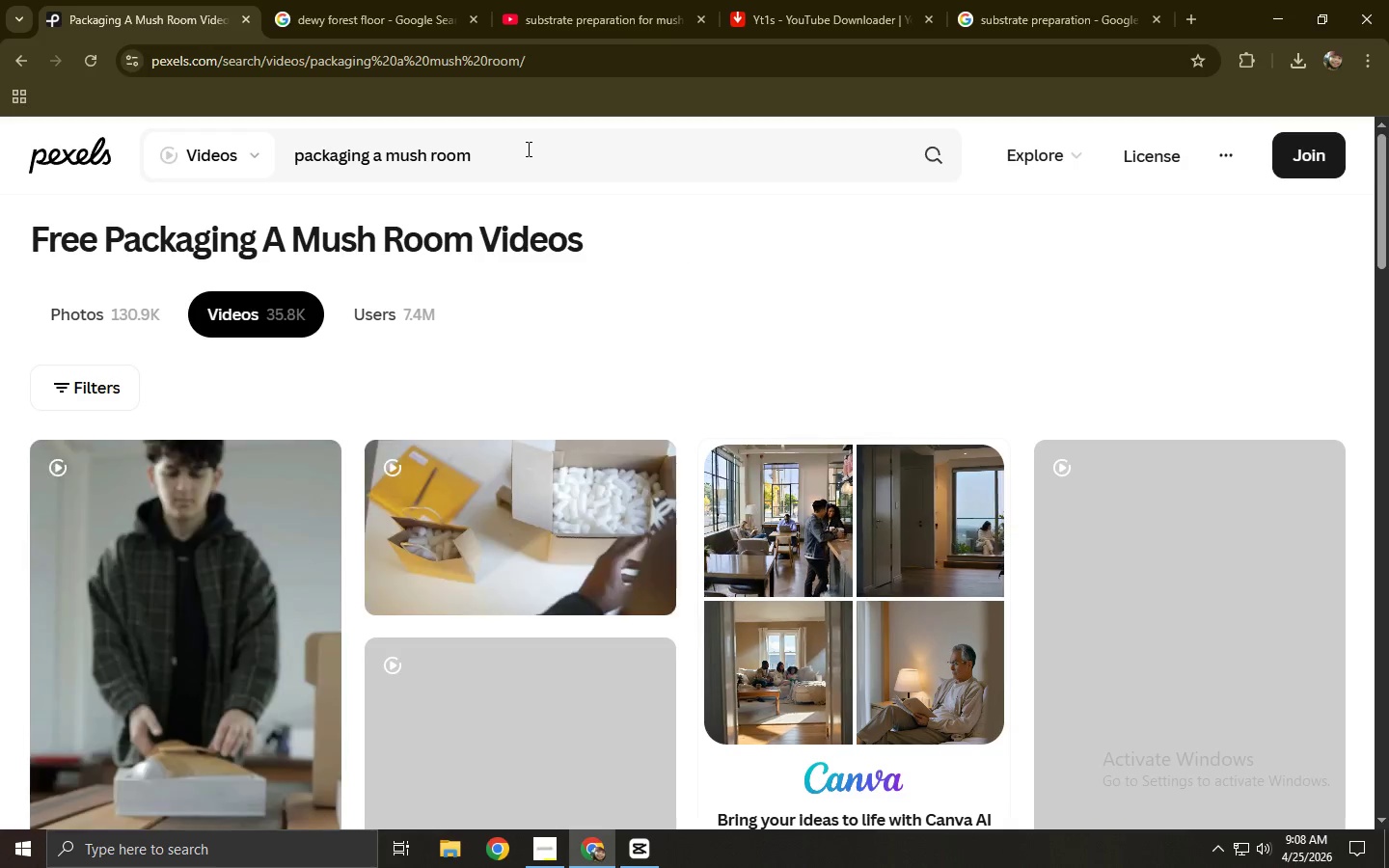 
wait(9.16)
 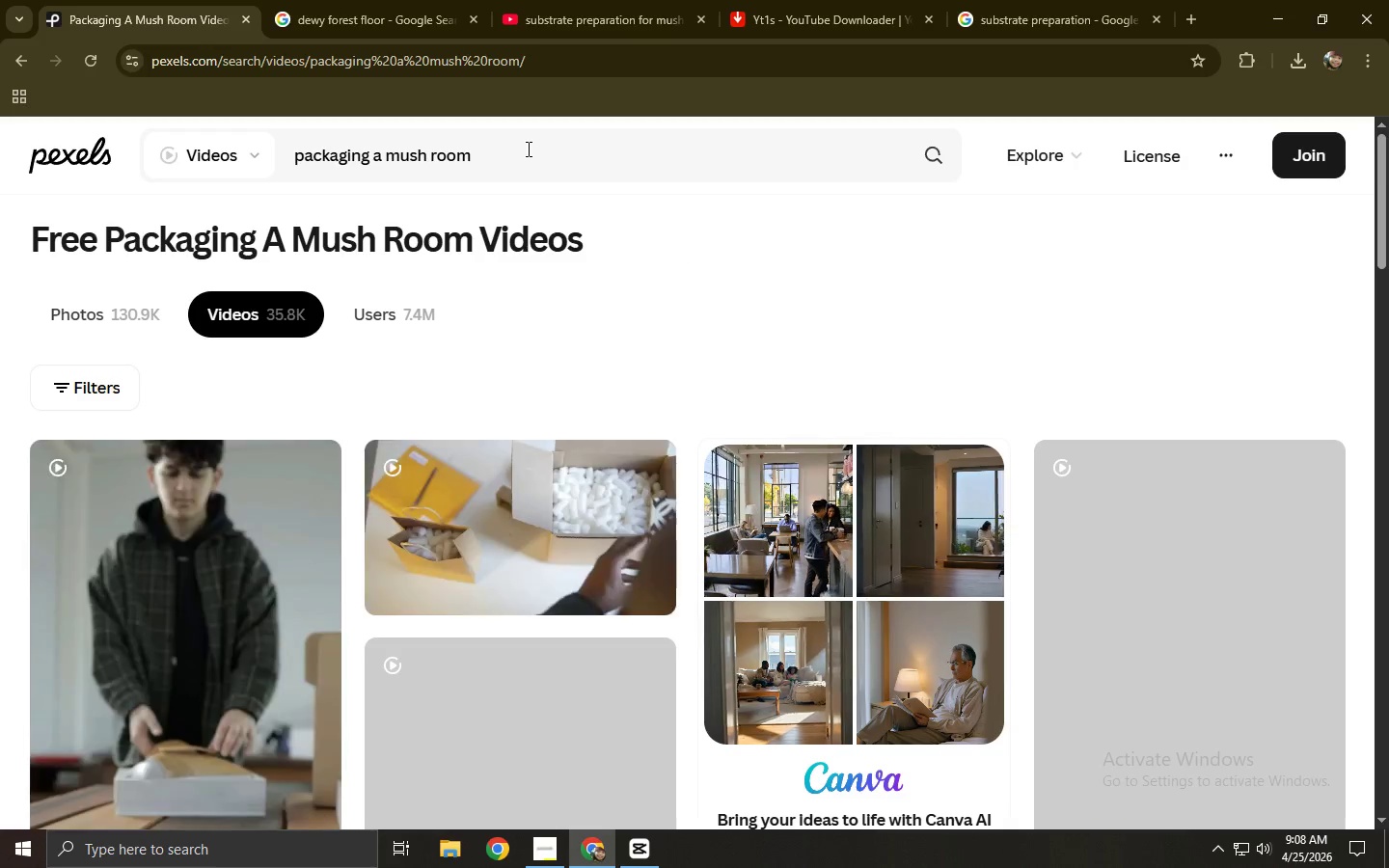 
scroll: coordinate [640, 194], scroll_direction: down, amount: 4.0
 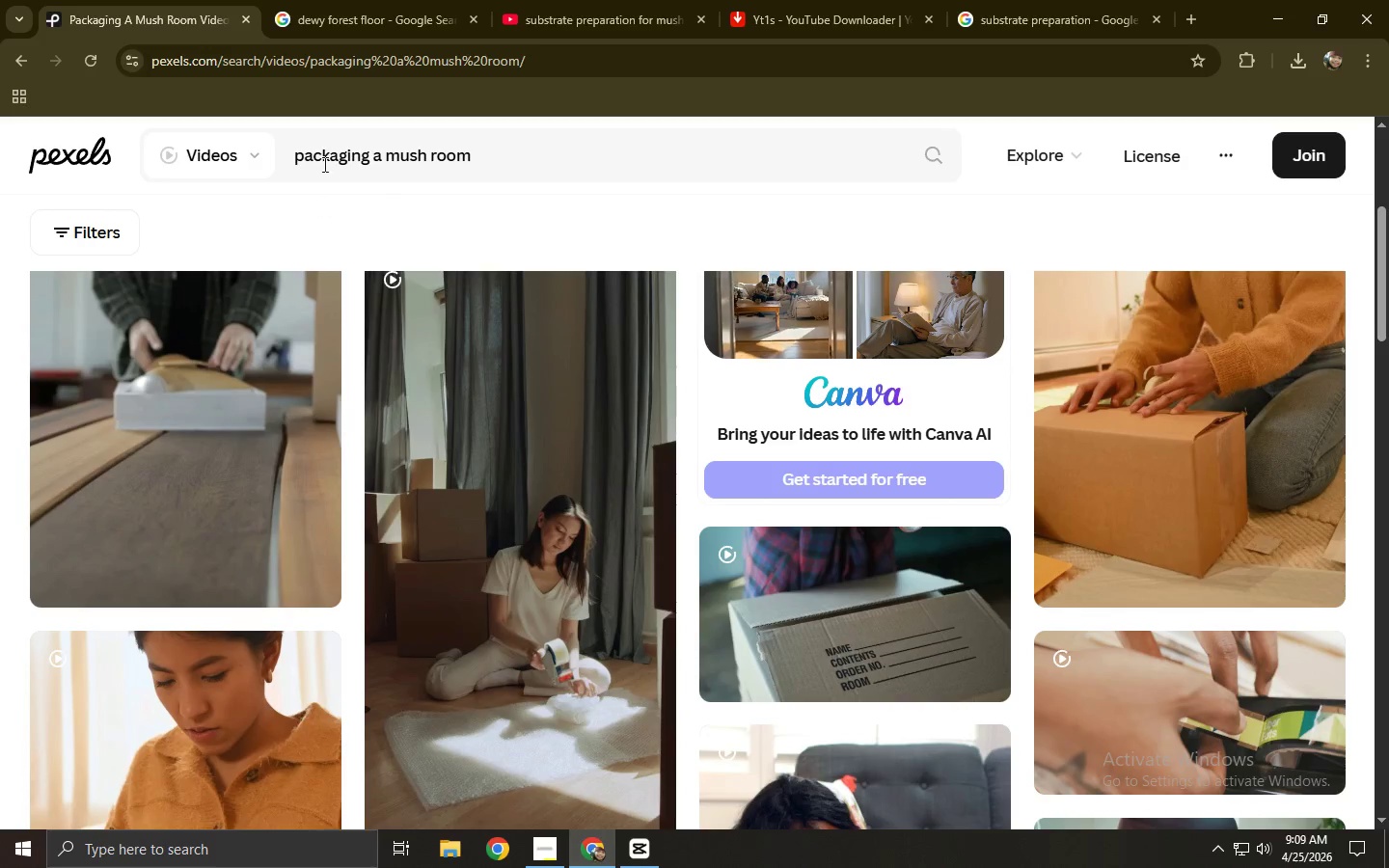 
left_click_drag(start_coordinate=[505, 154], to_coordinate=[199, 170])
 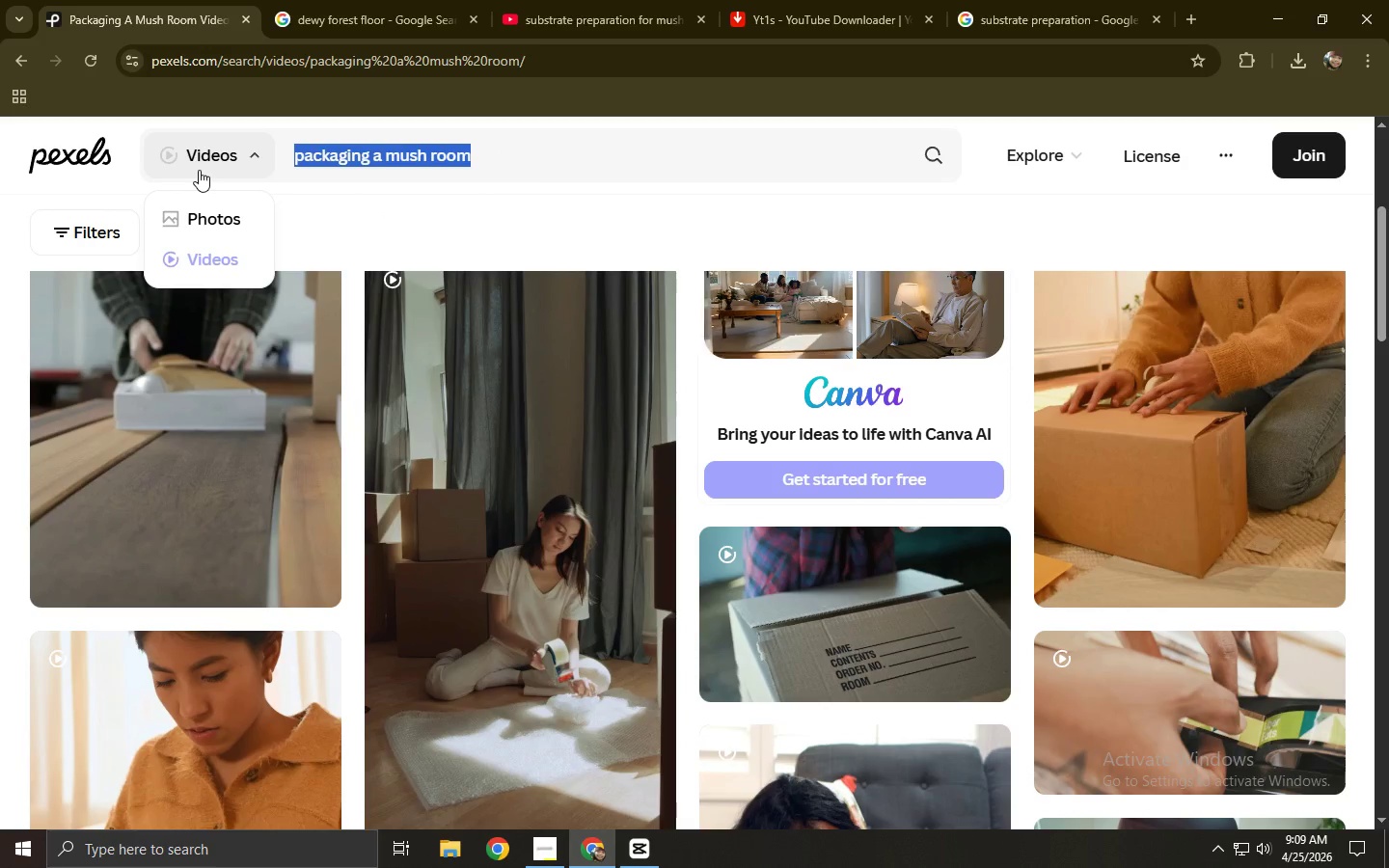 
wait(11.11)
 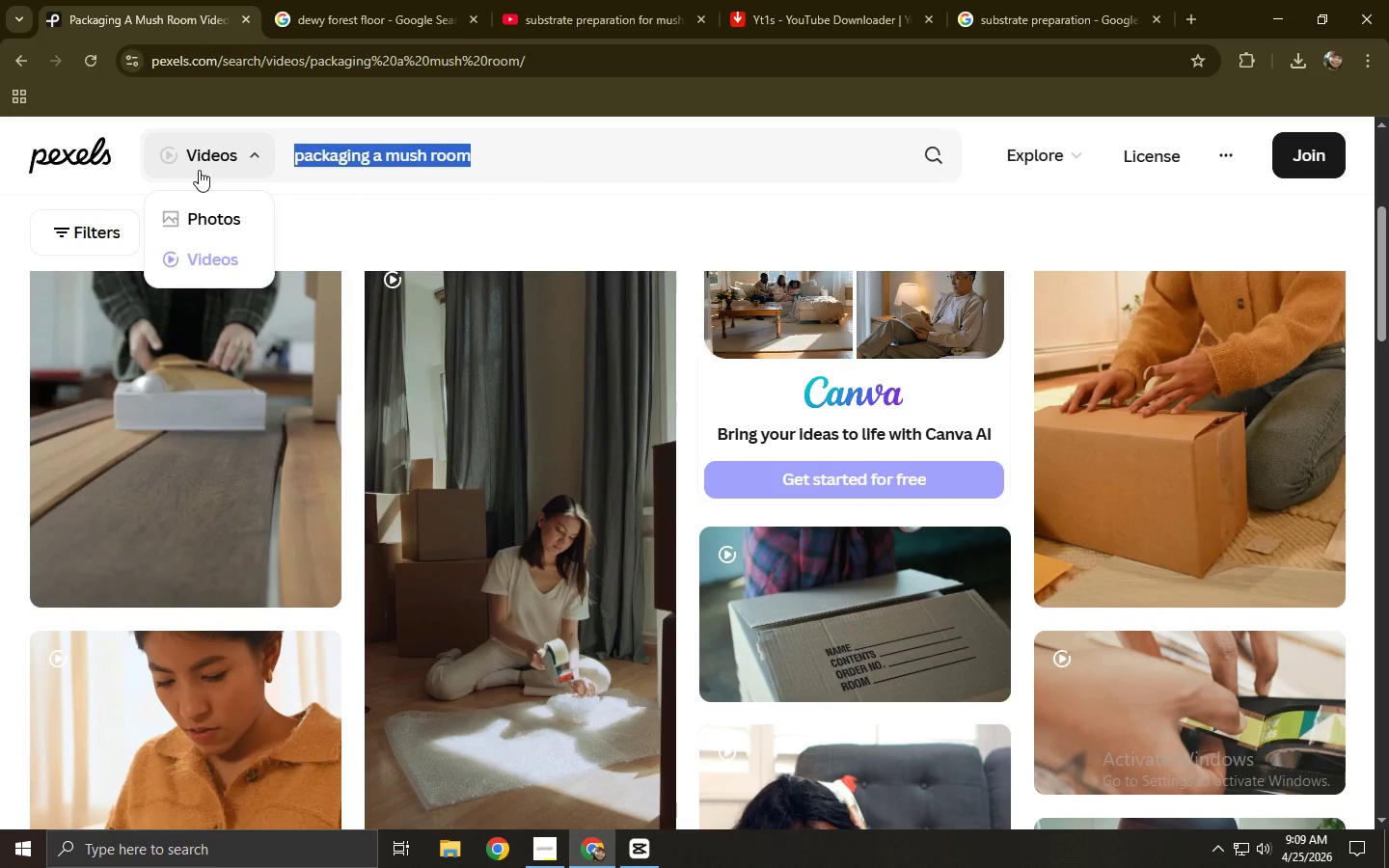 
type(mushroom grow kit oreo)
key(Backspace)
key(Backspace)
key(Backspace)
key(Backspace)
type(p)
key(Backspace)
type(preparation)
 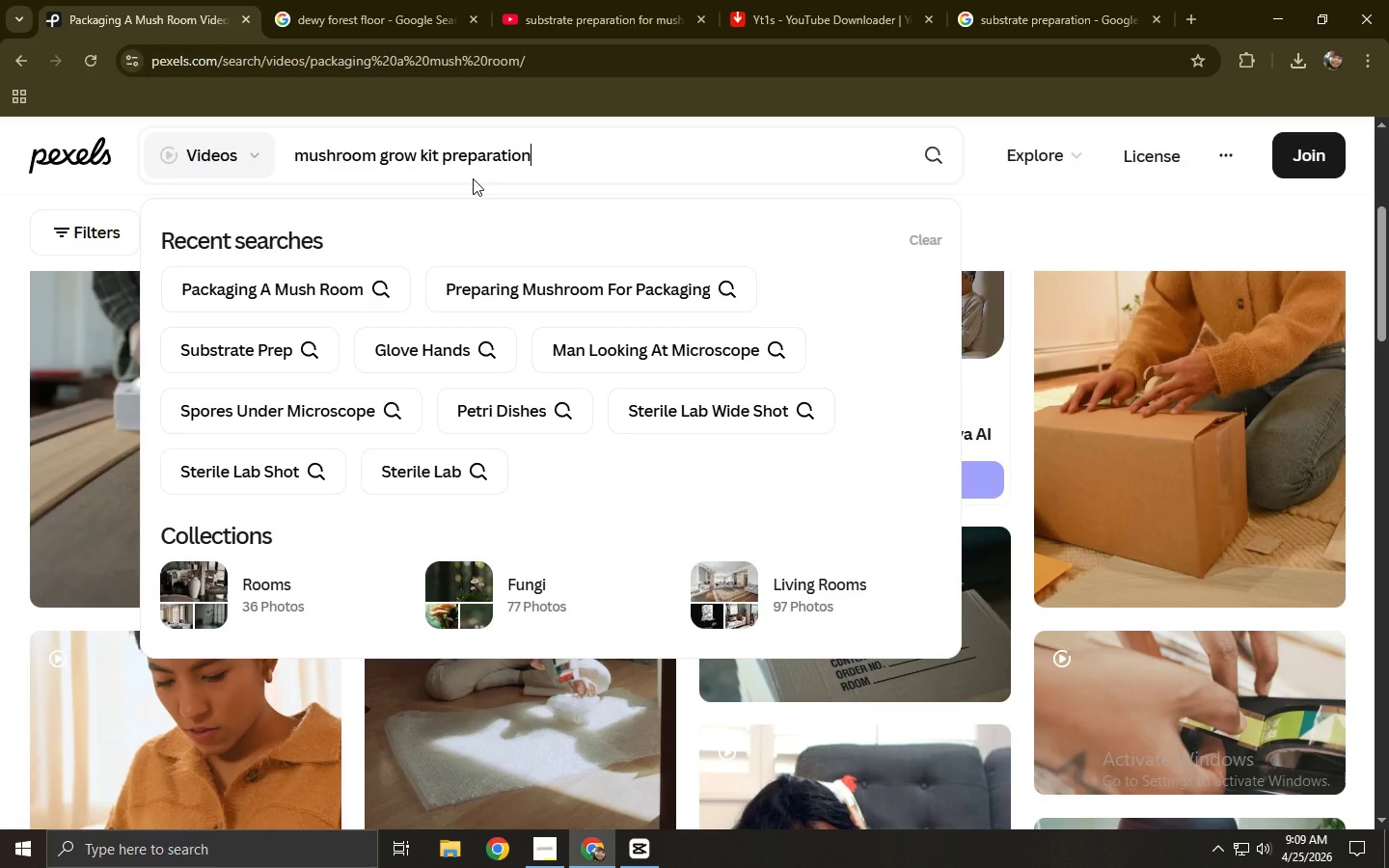 
key(Enter)
 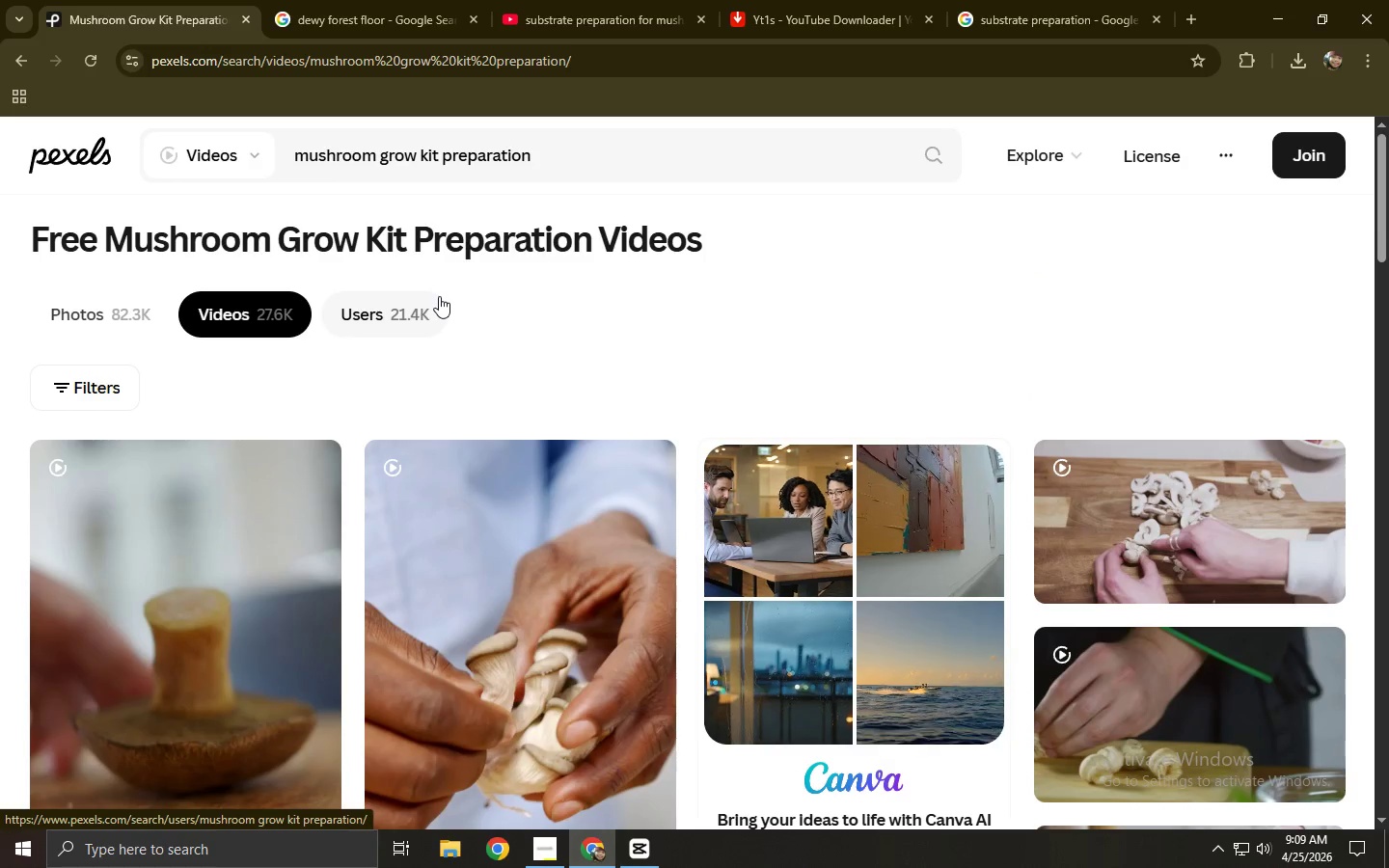 
wait(10.99)
 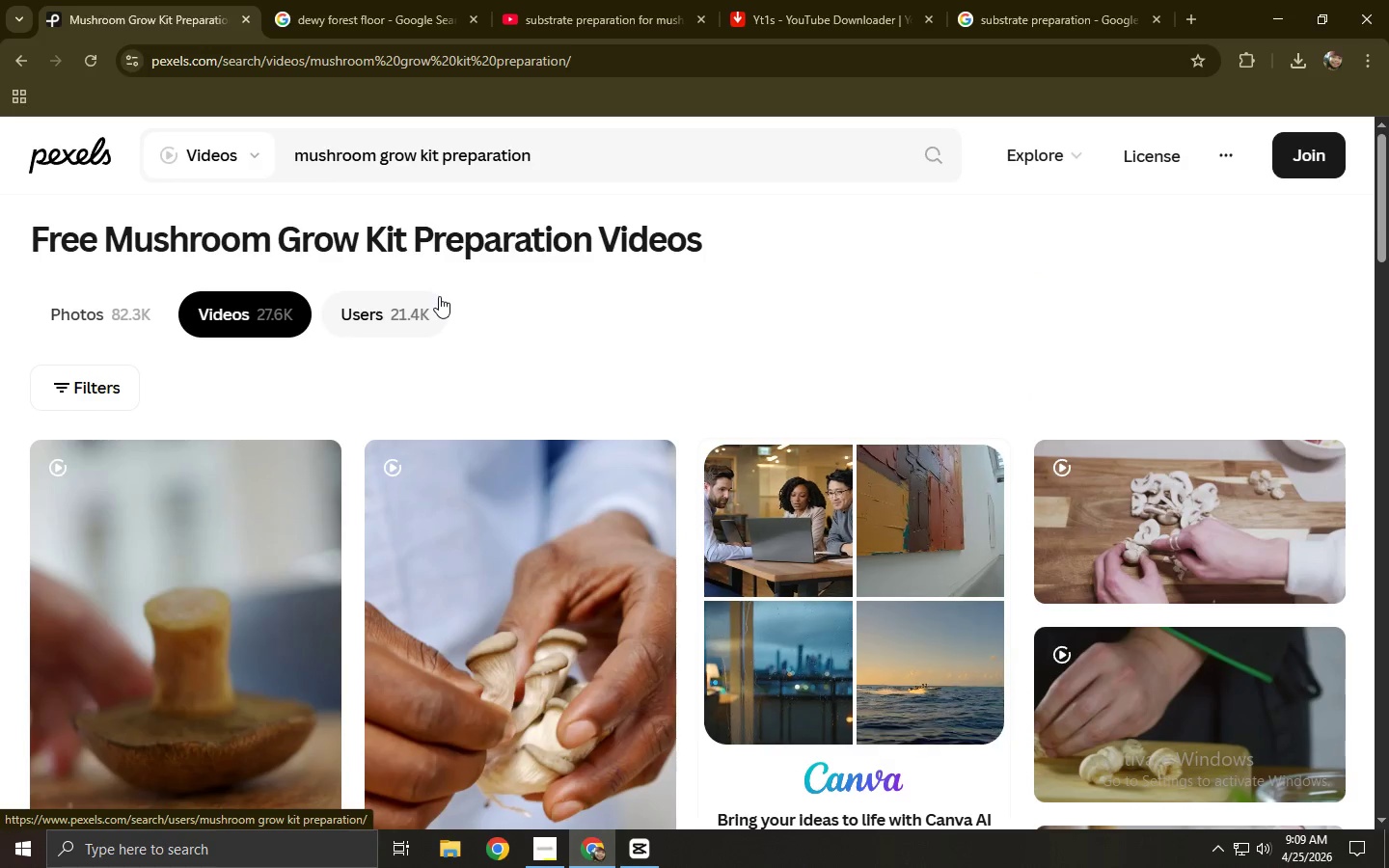 
scroll: coordinate [427, 304], scroll_direction: down, amount: 5.0
 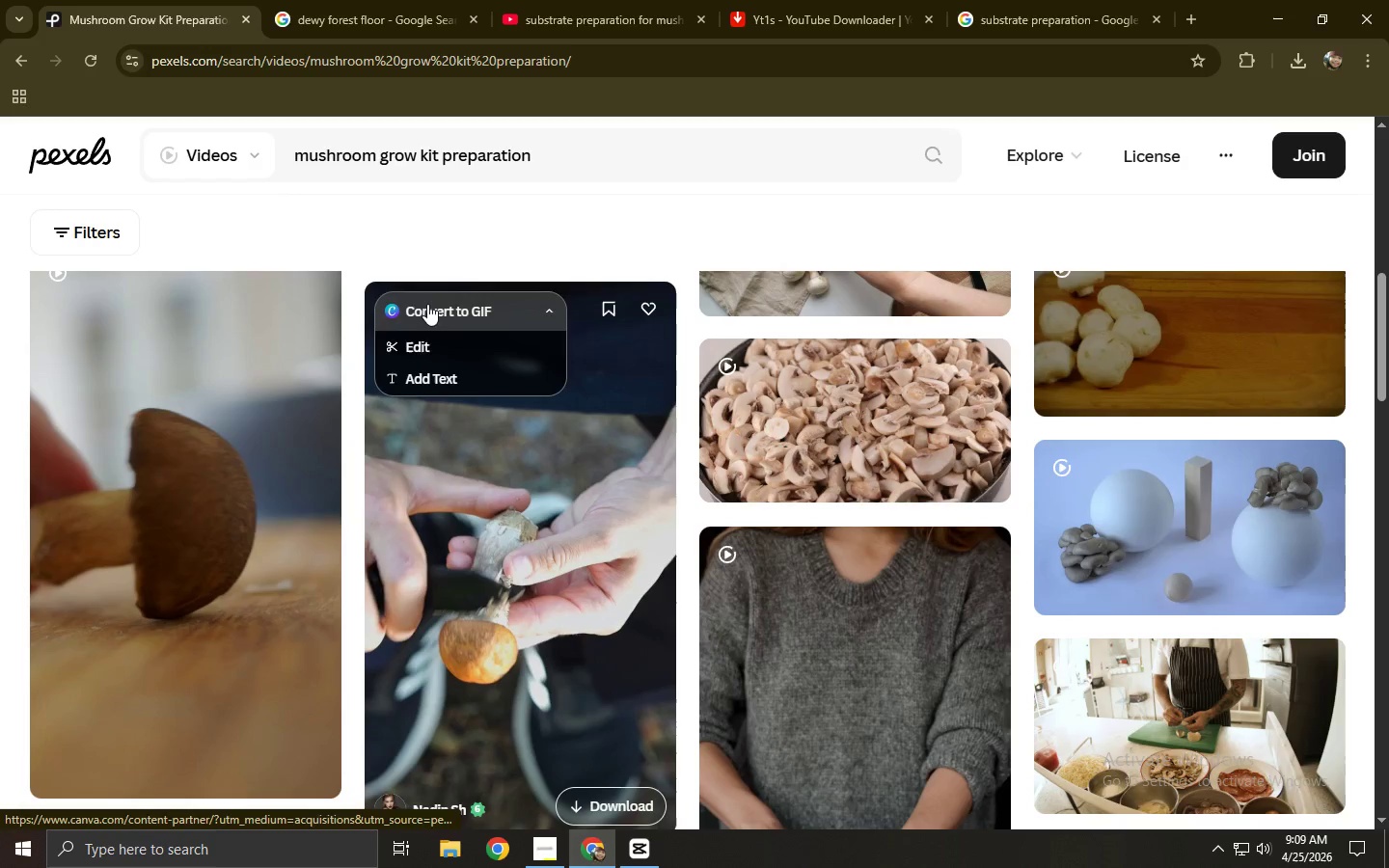 
left_click_drag(start_coordinate=[603, 156], to_coordinate=[253, 154])
 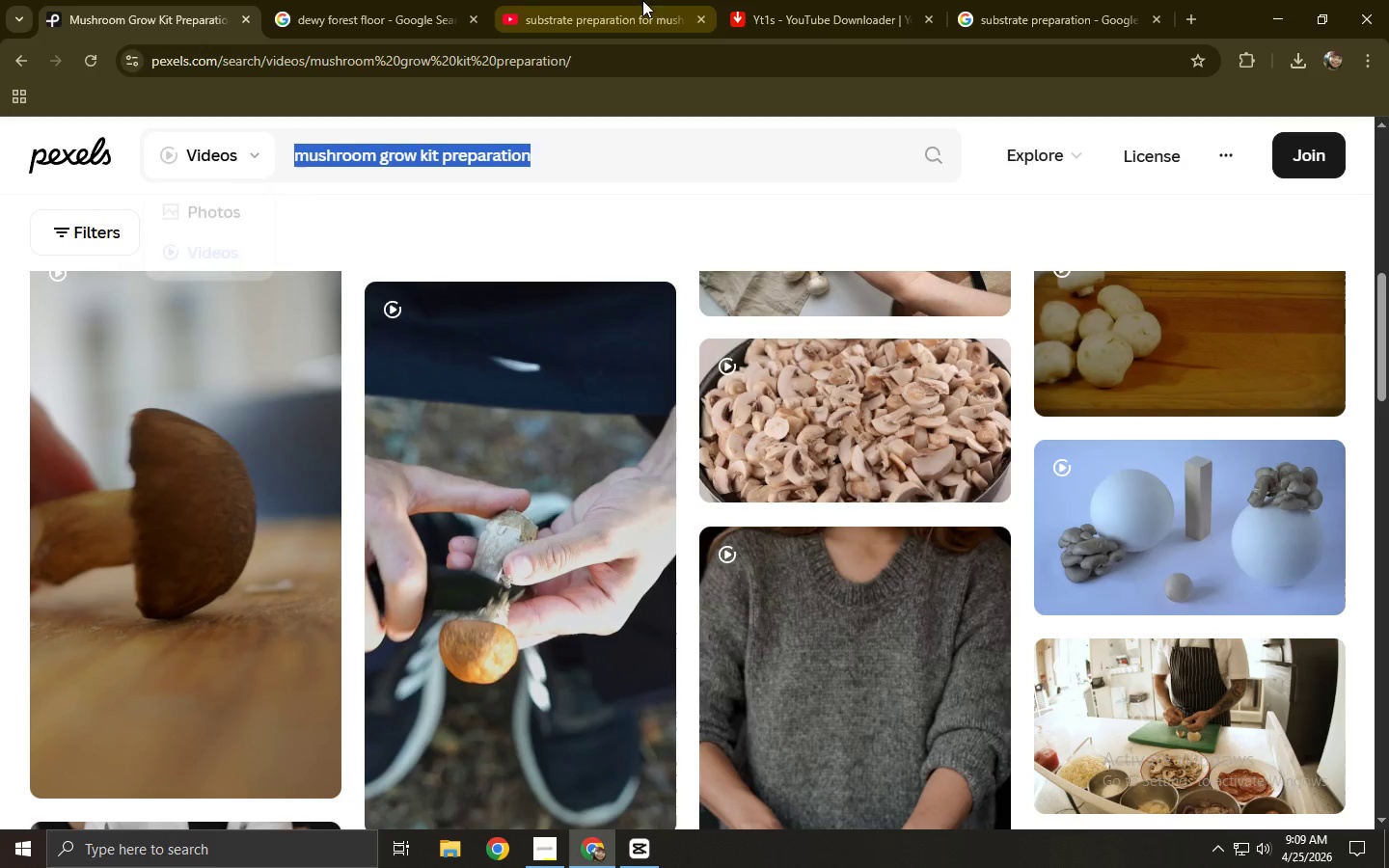 
key(Control+ControlLeft)
 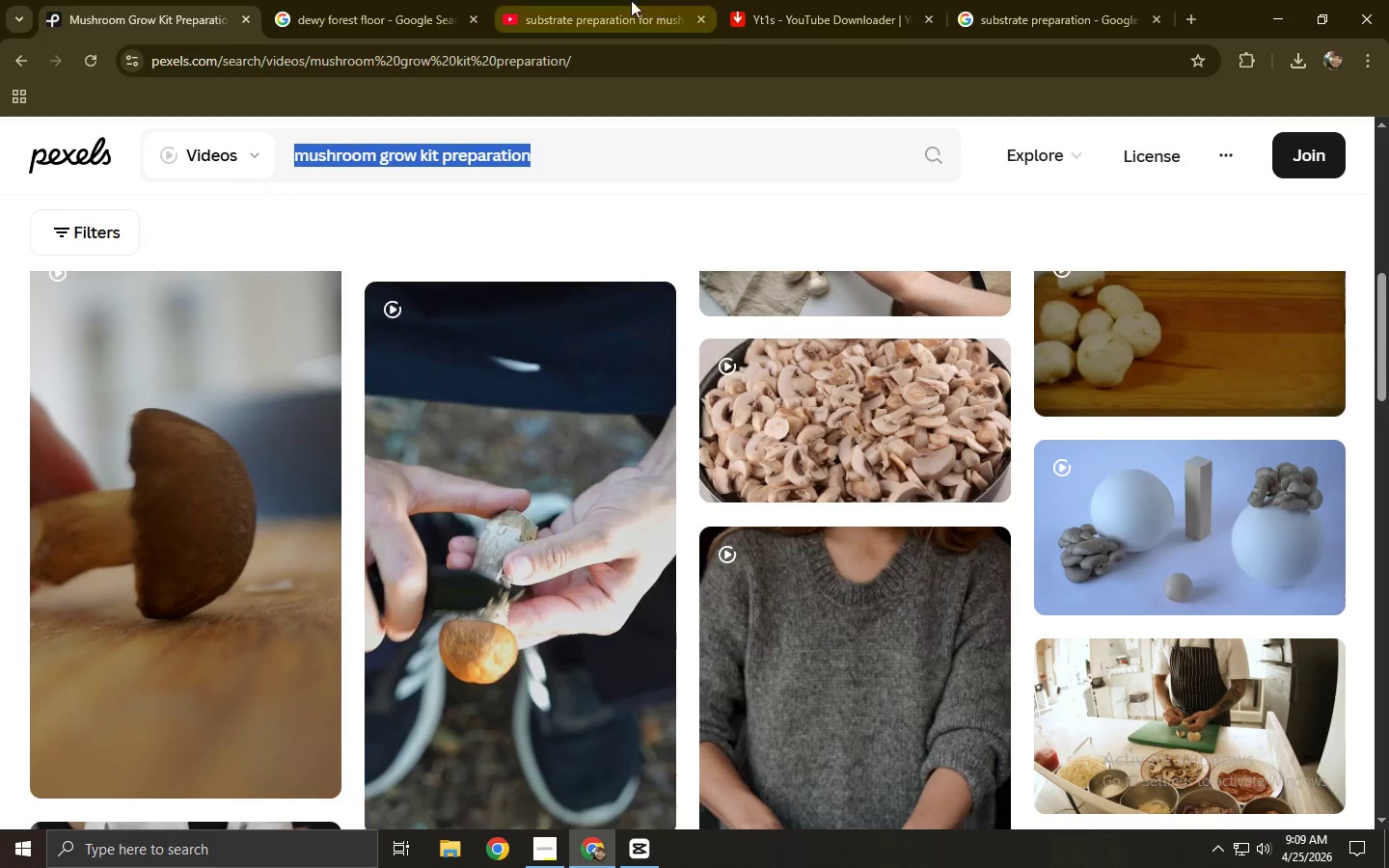 
key(Control+C)
 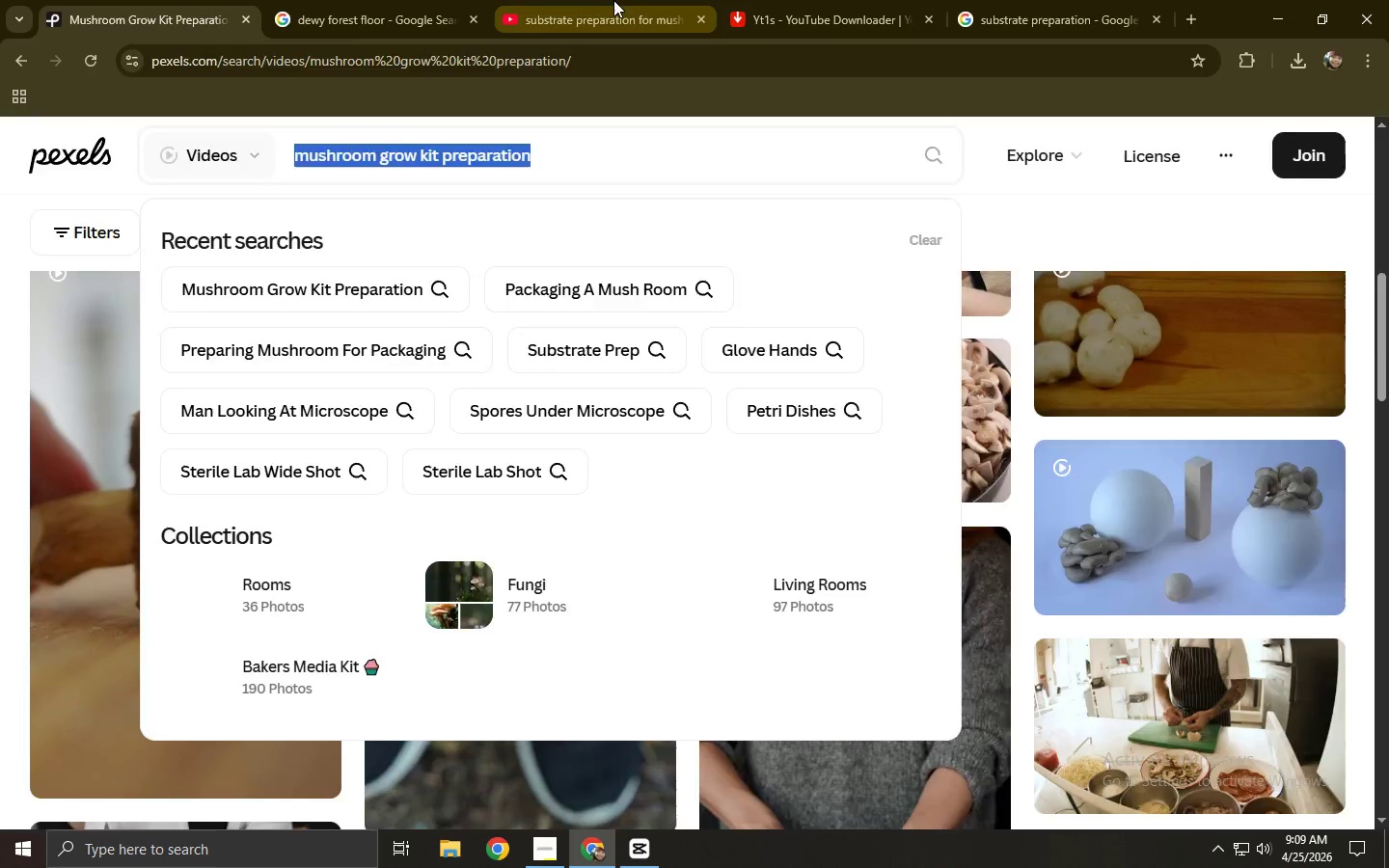 
left_click([613, 0])
 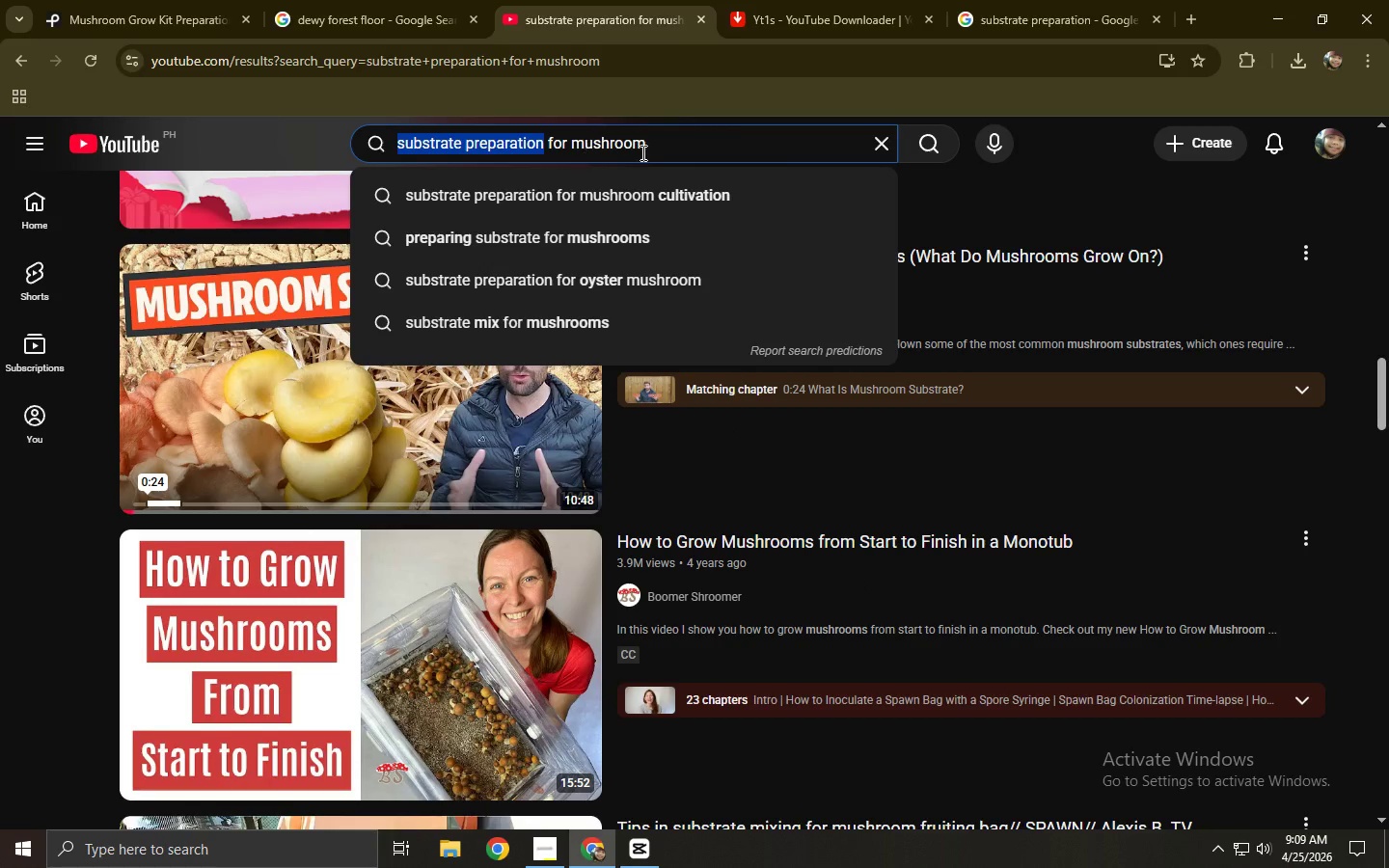 
left_click([780, 150])
 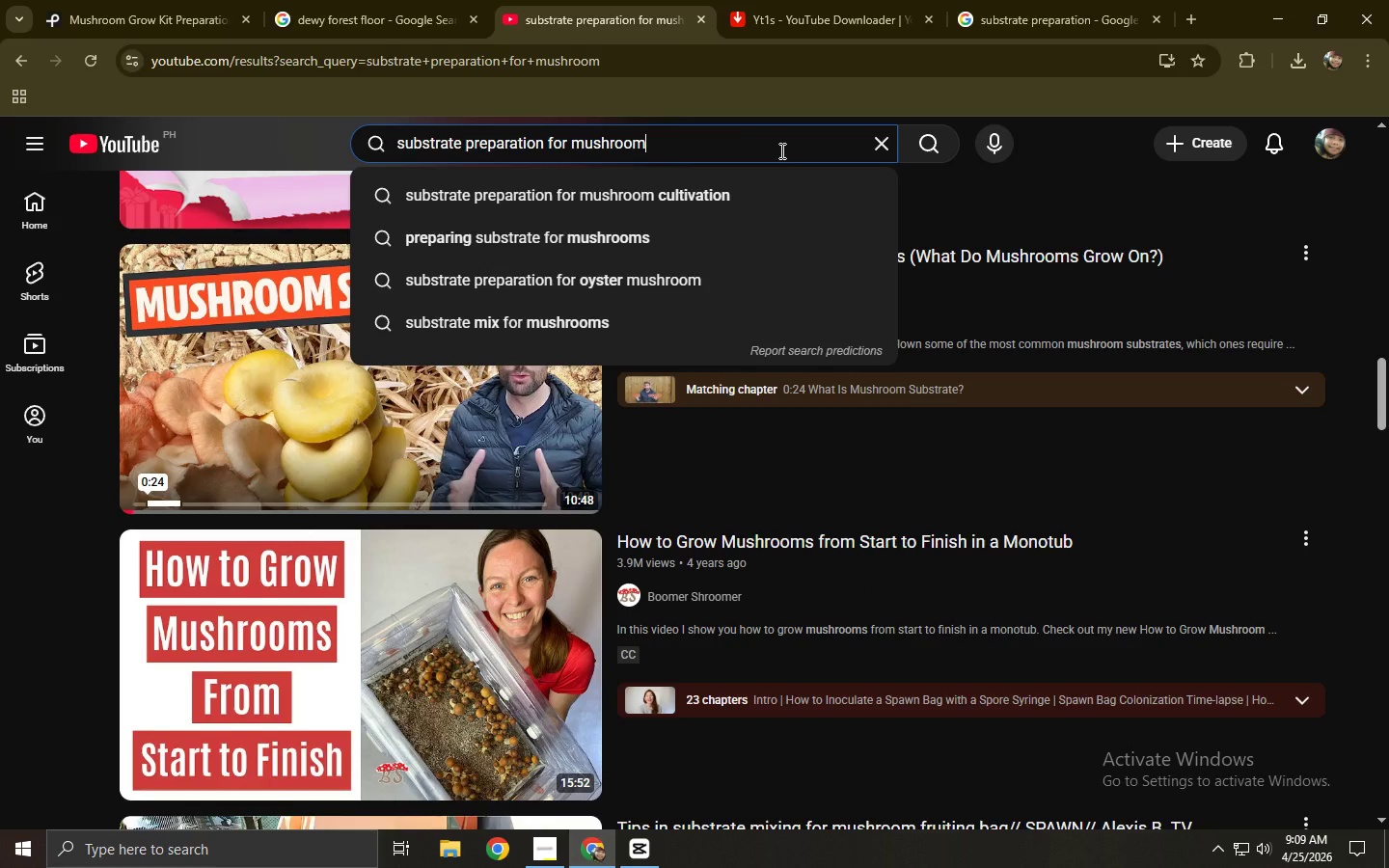 
key(Control+A)
 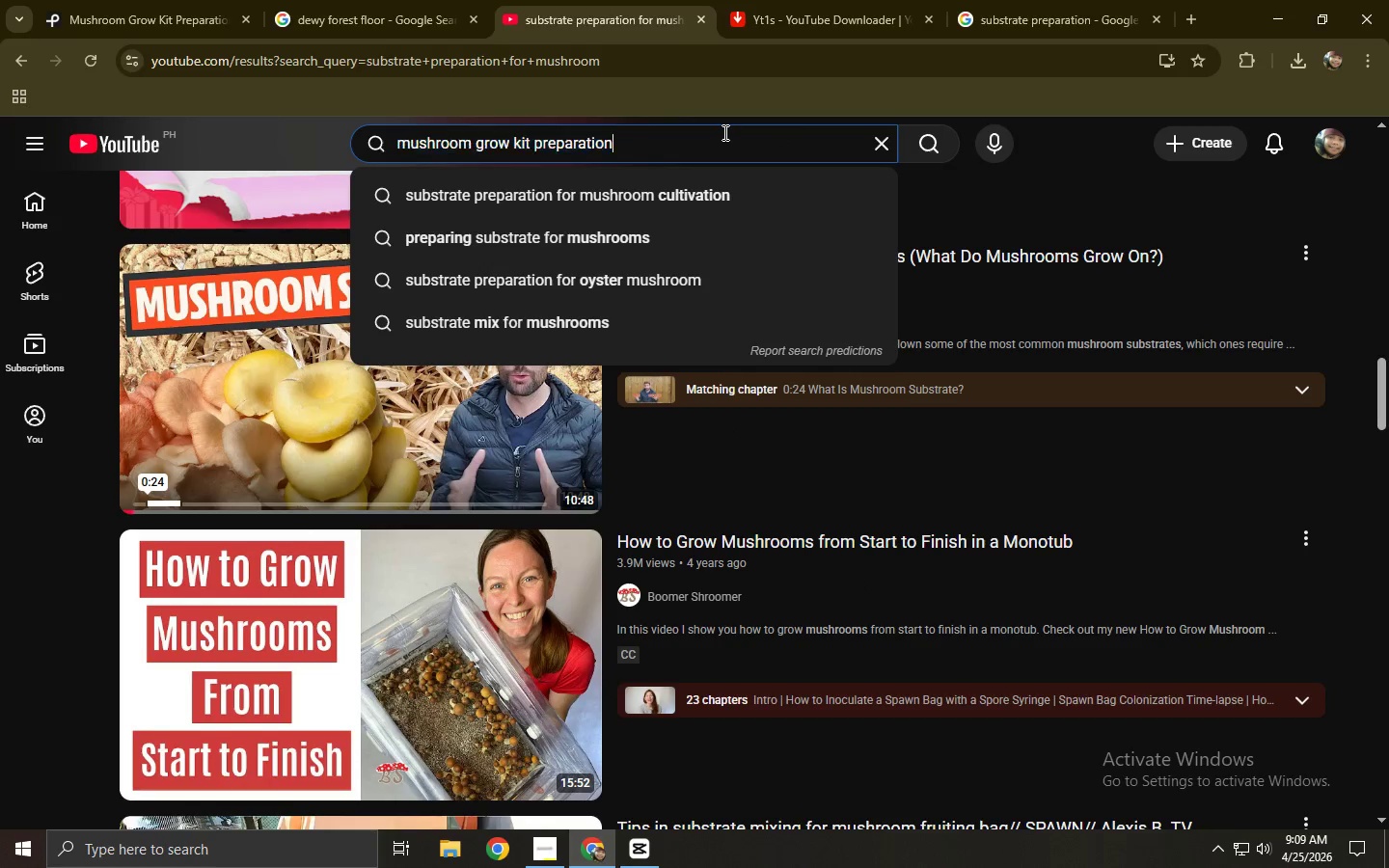 
key(Control+V)
 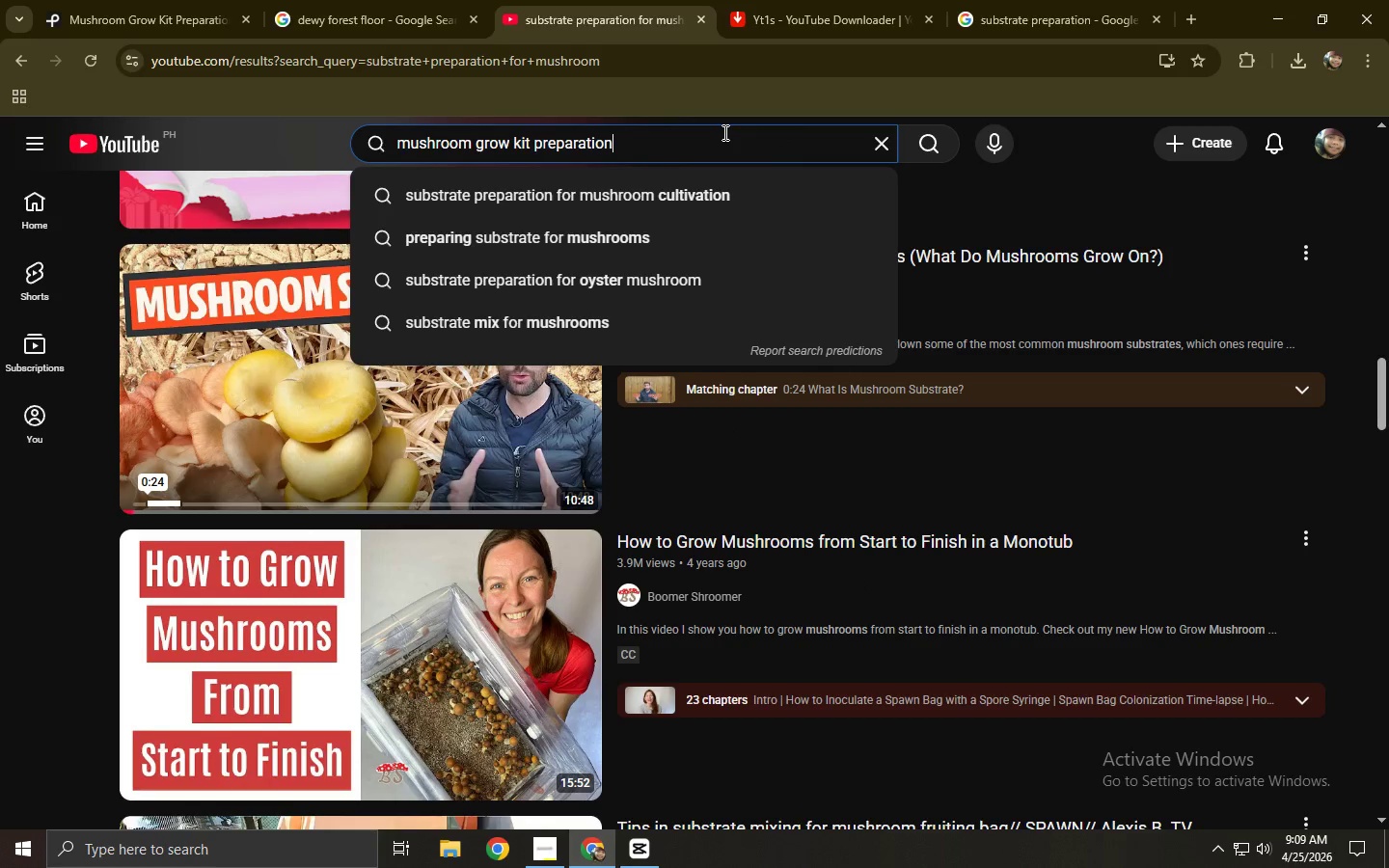 
key(NumpadEnter)
 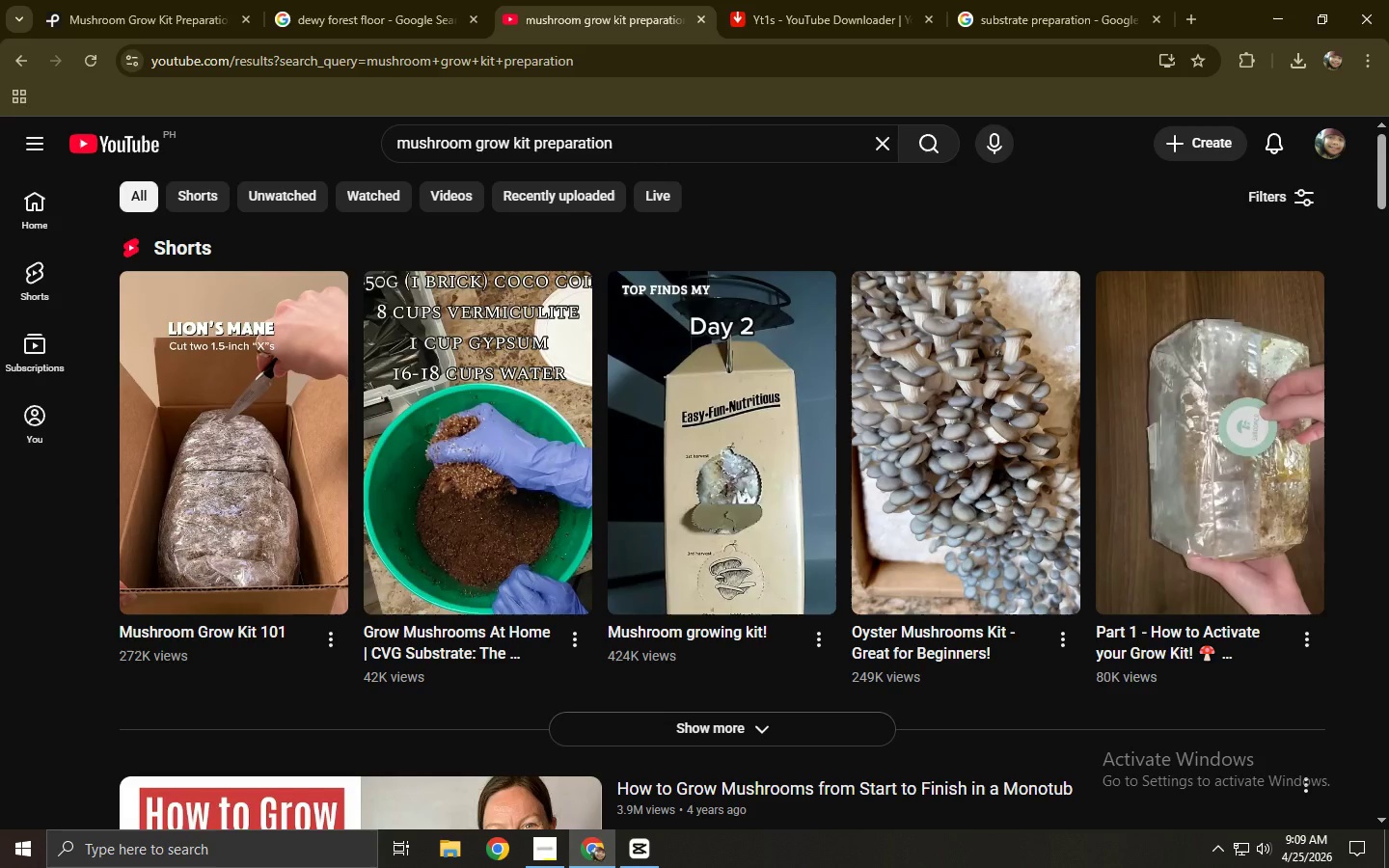 
scroll: coordinate [360, 457], scroll_direction: down, amount: 3.0
 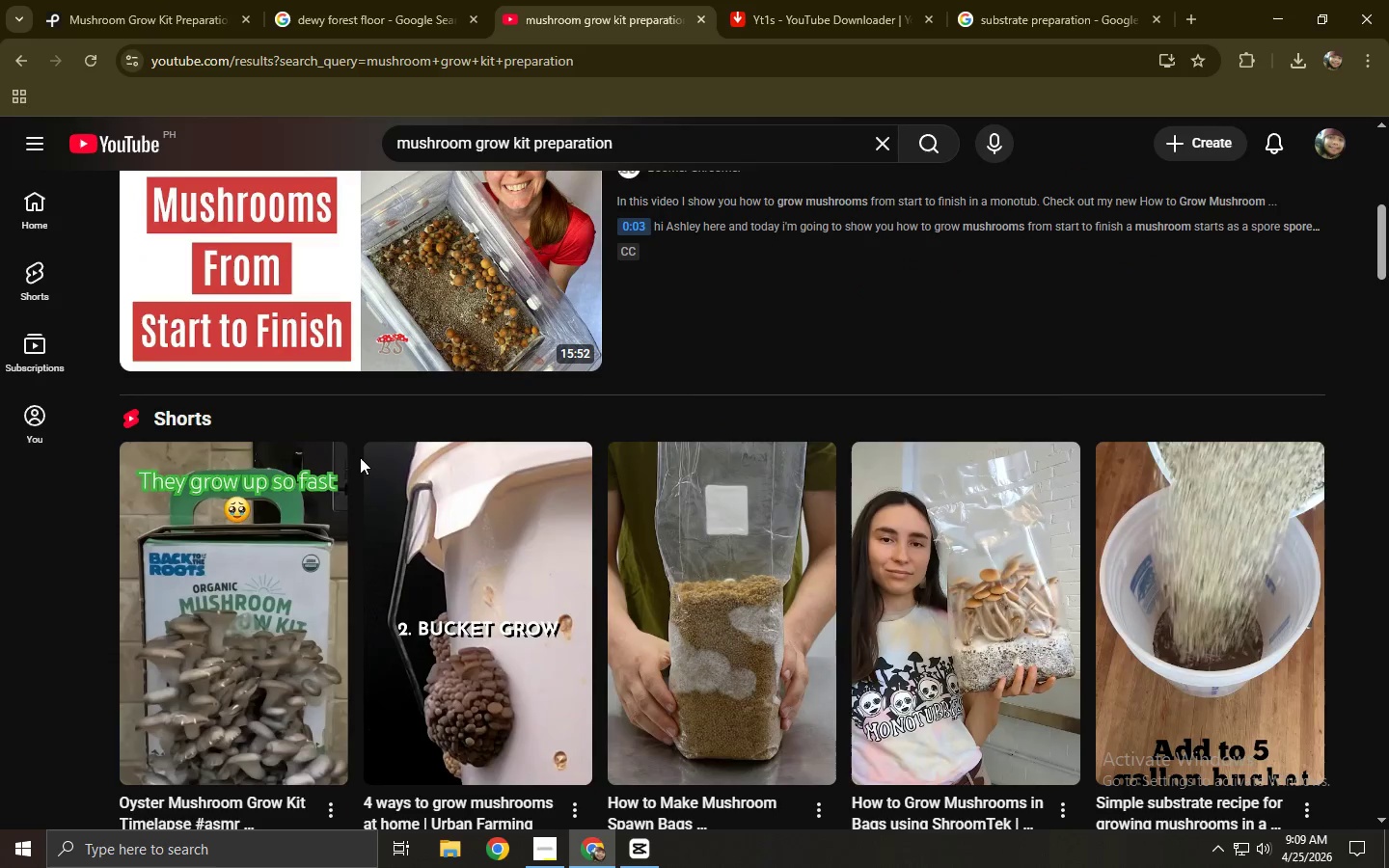 
scroll: coordinate [360, 457], scroll_direction: up, amount: 2.0
 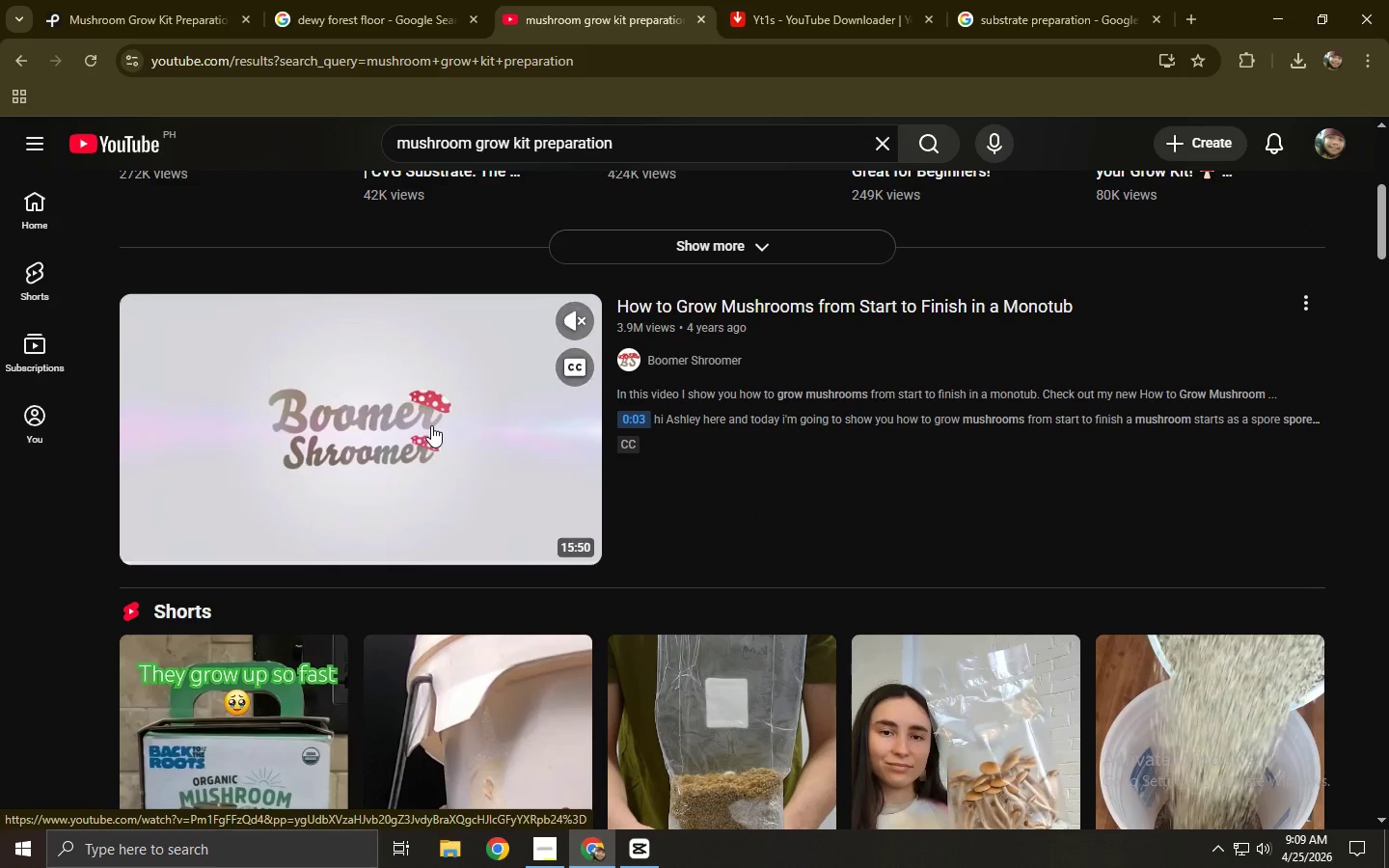 
left_click([189, 556])
 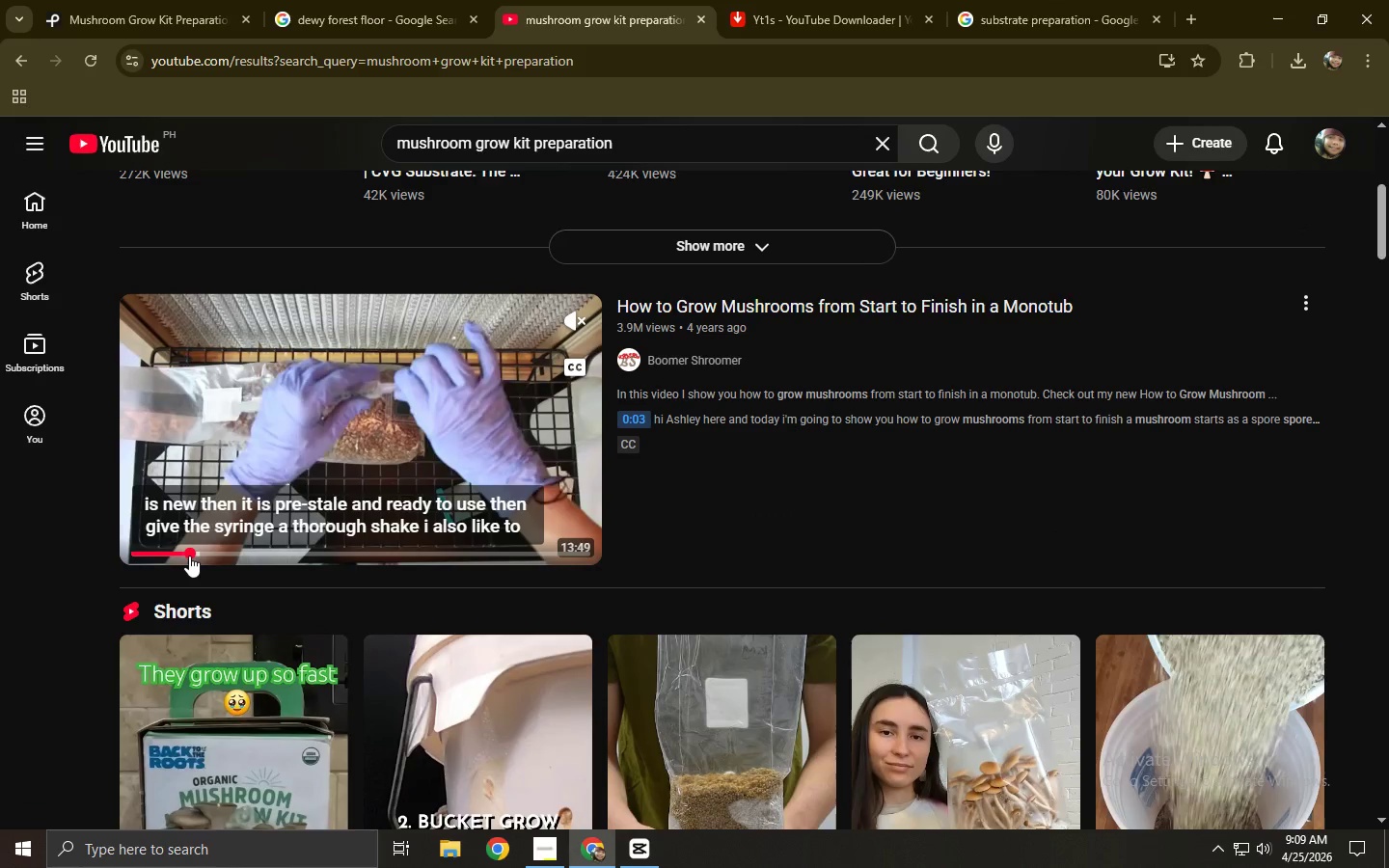 
left_click([212, 556])
 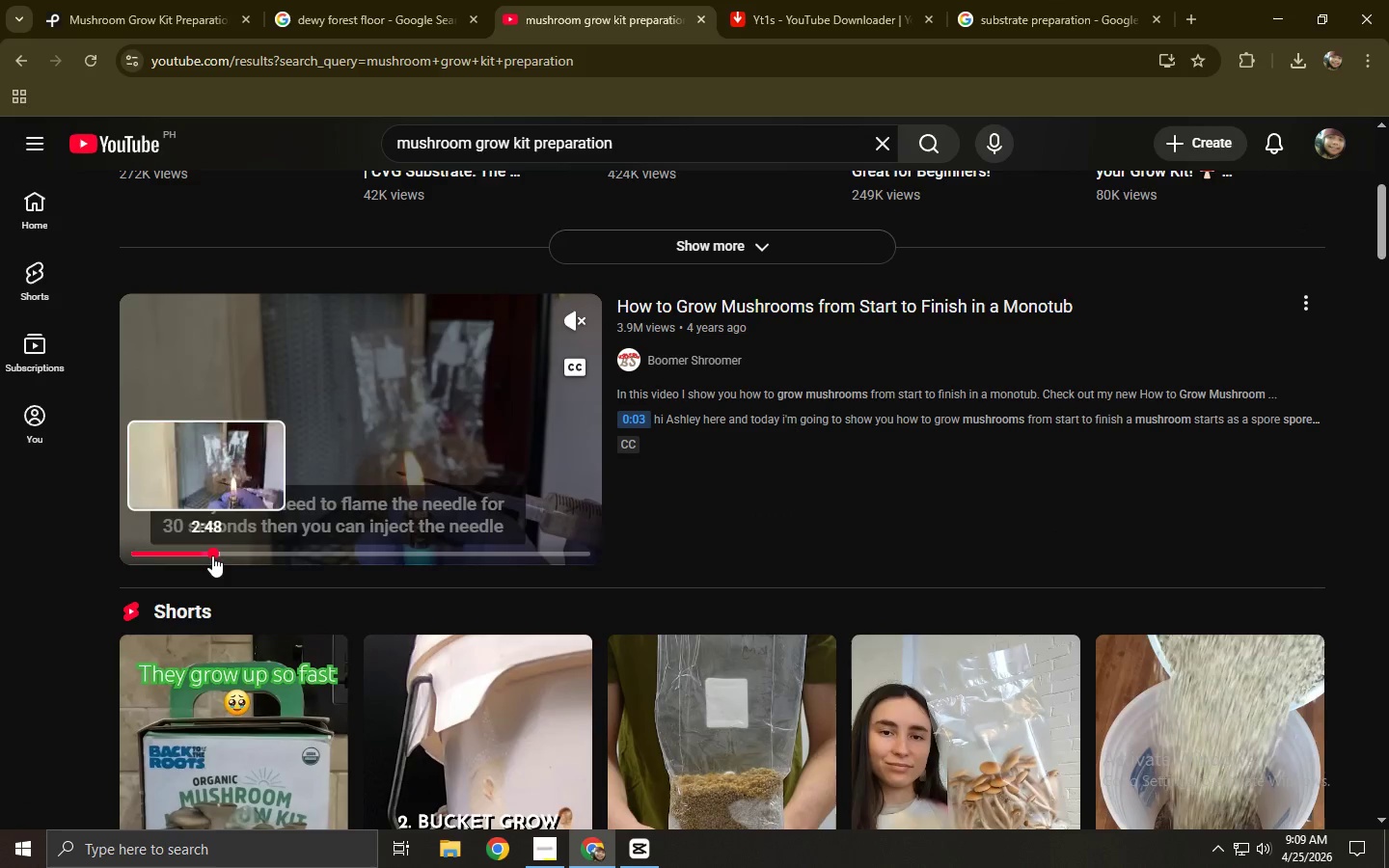 
left_click([236, 554])
 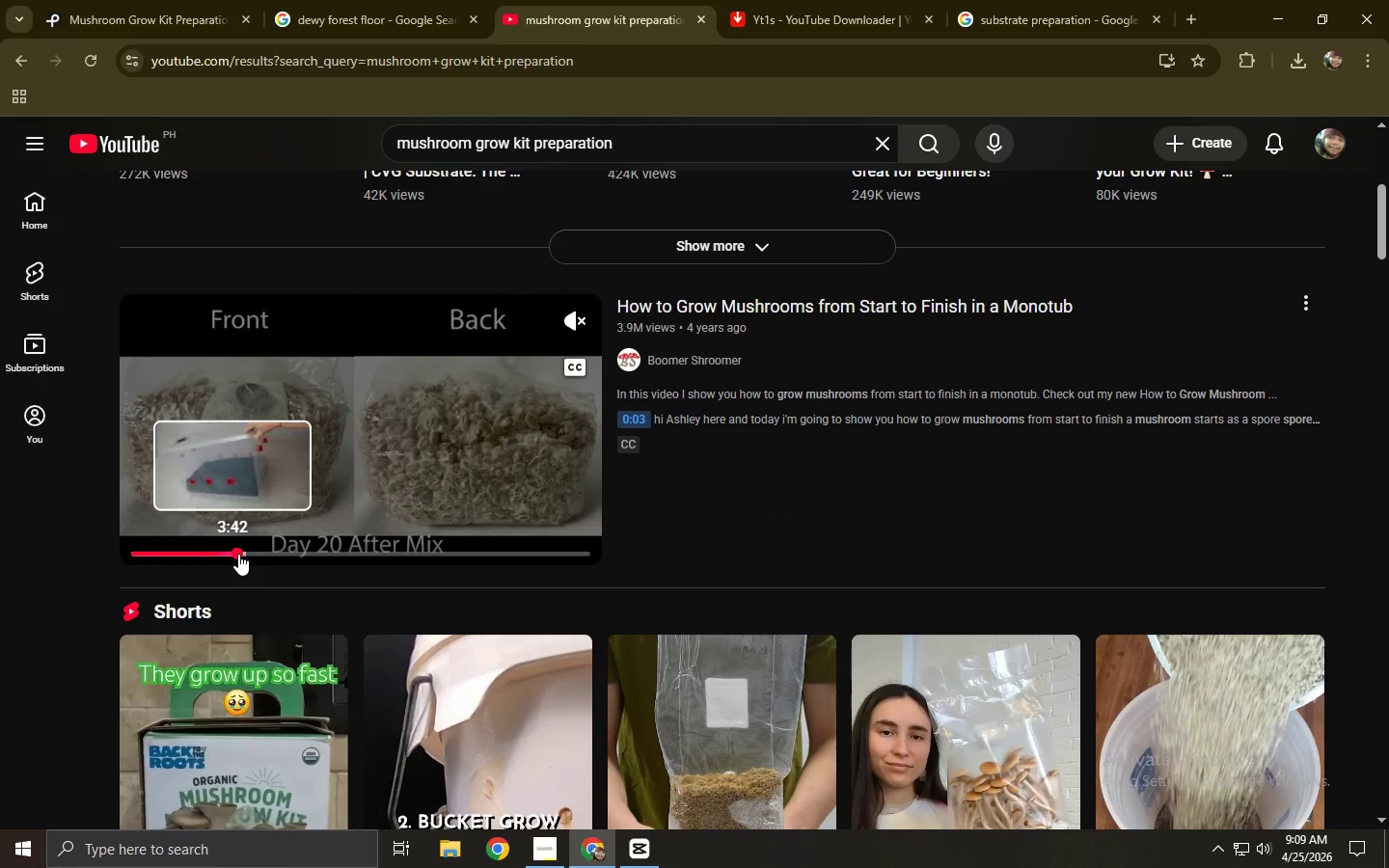 
left_click([256, 554])
 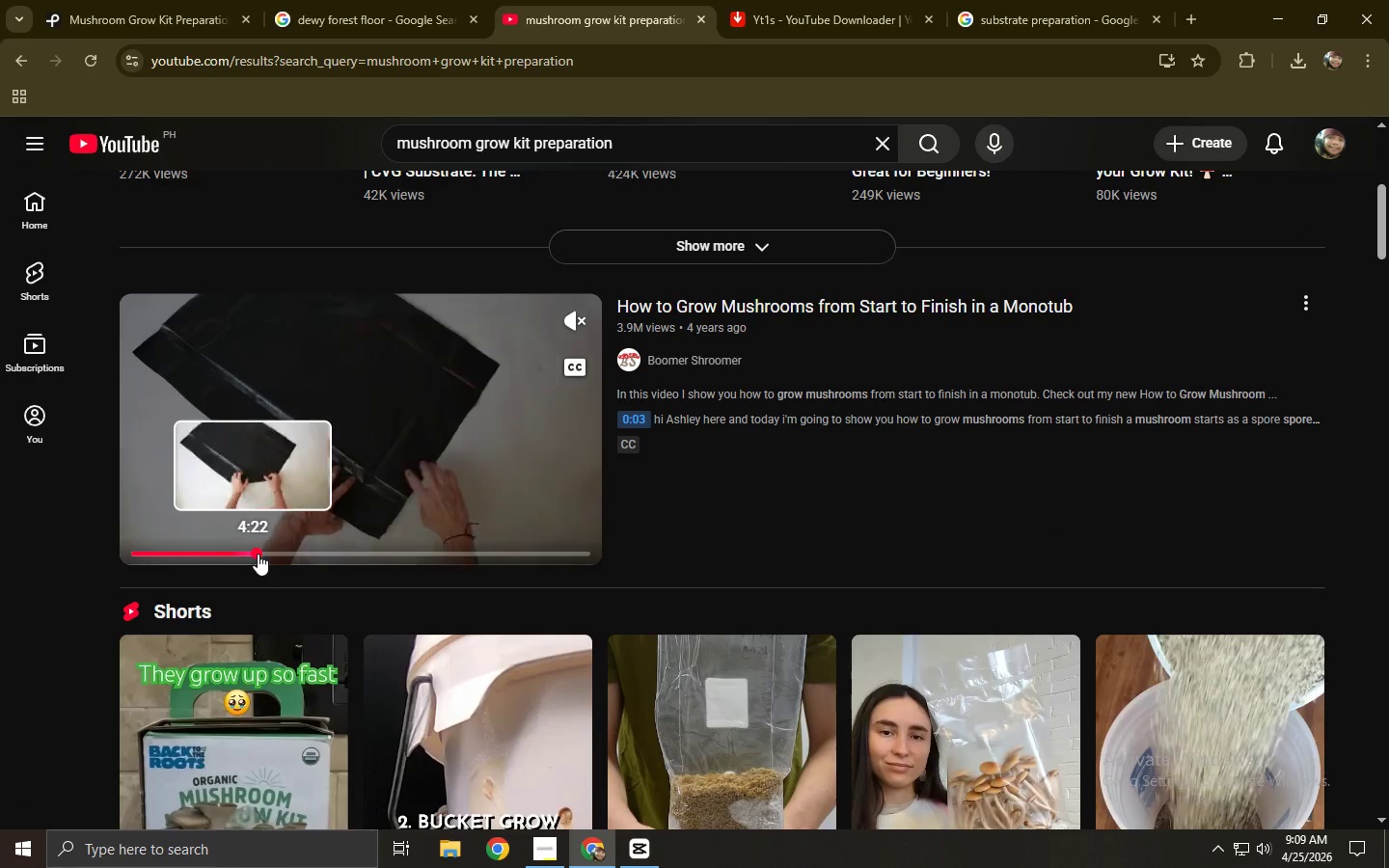 
left_click([297, 554])
 